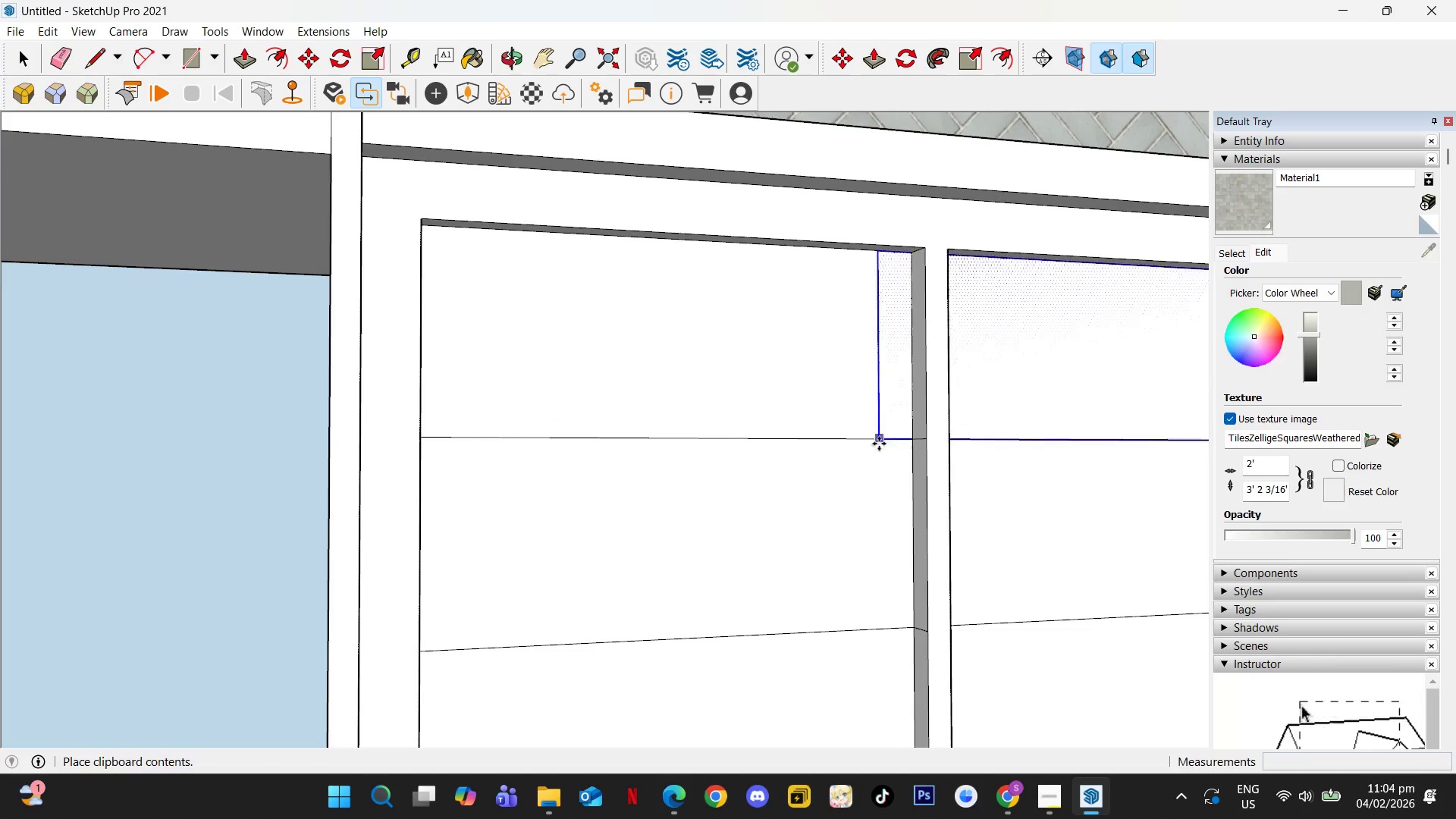 
scroll: coordinate [537, 416], scroll_direction: up, amount: 1.0
 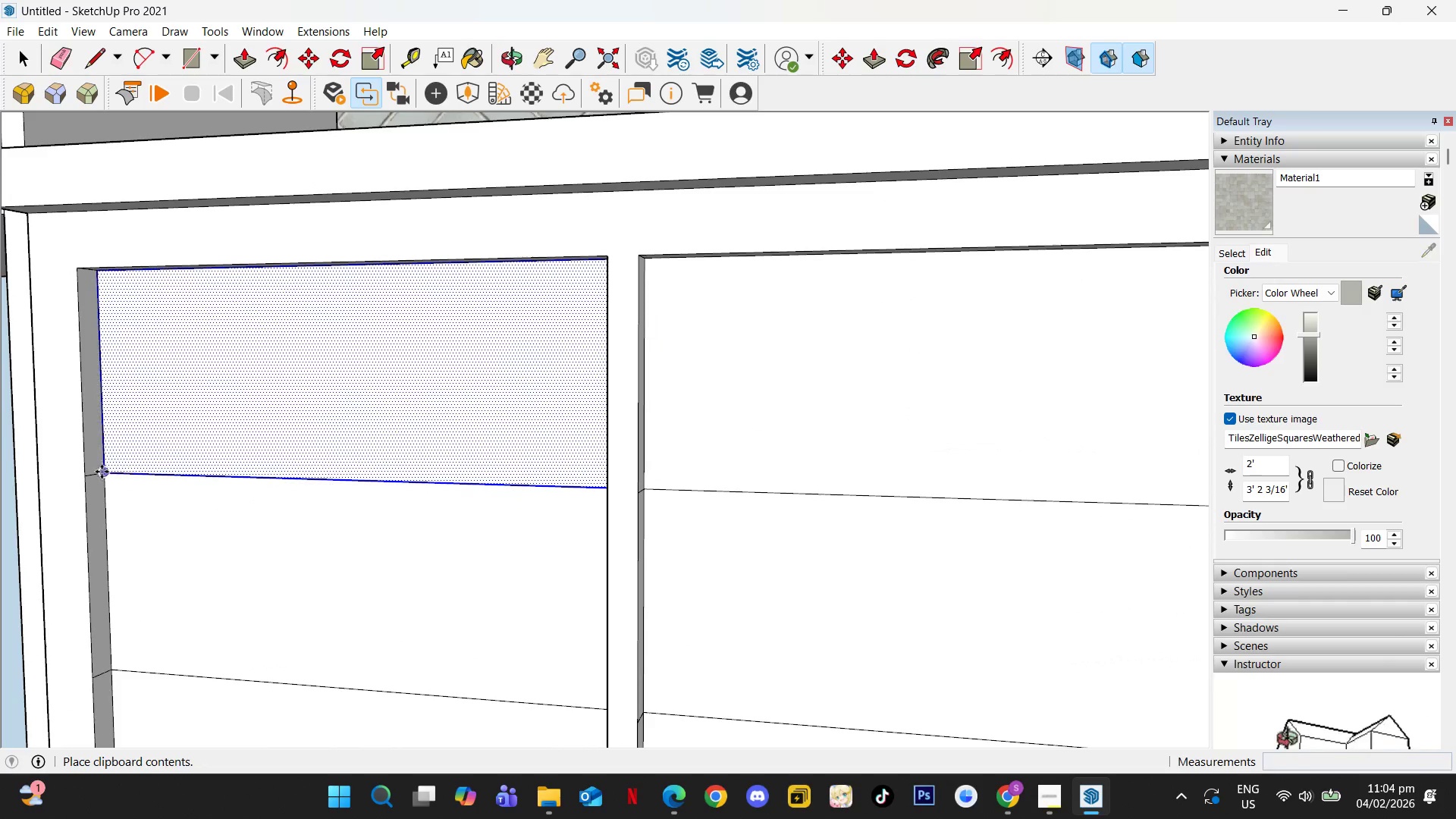 
left_click([102, 474])
 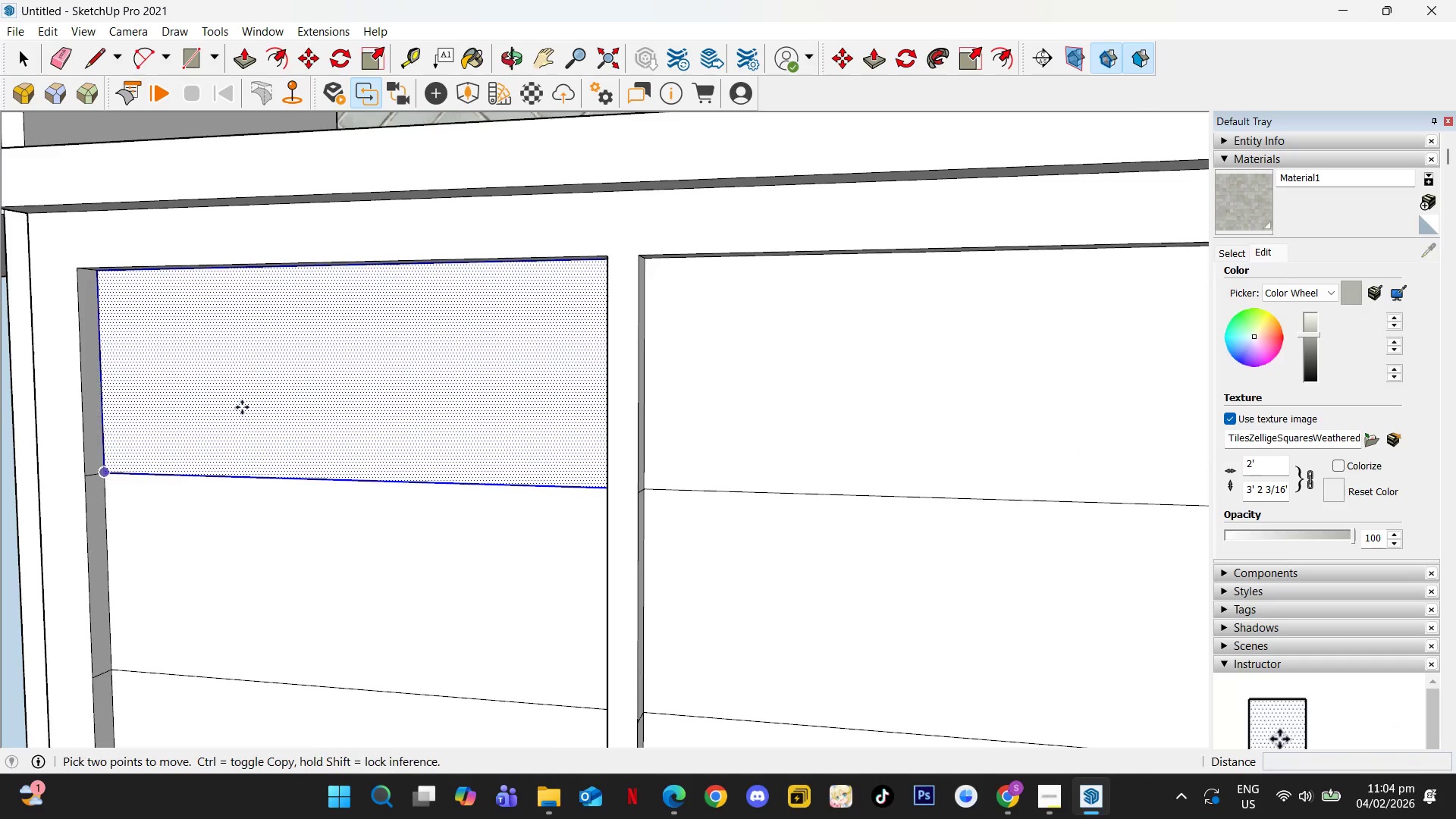 
key(Space)
 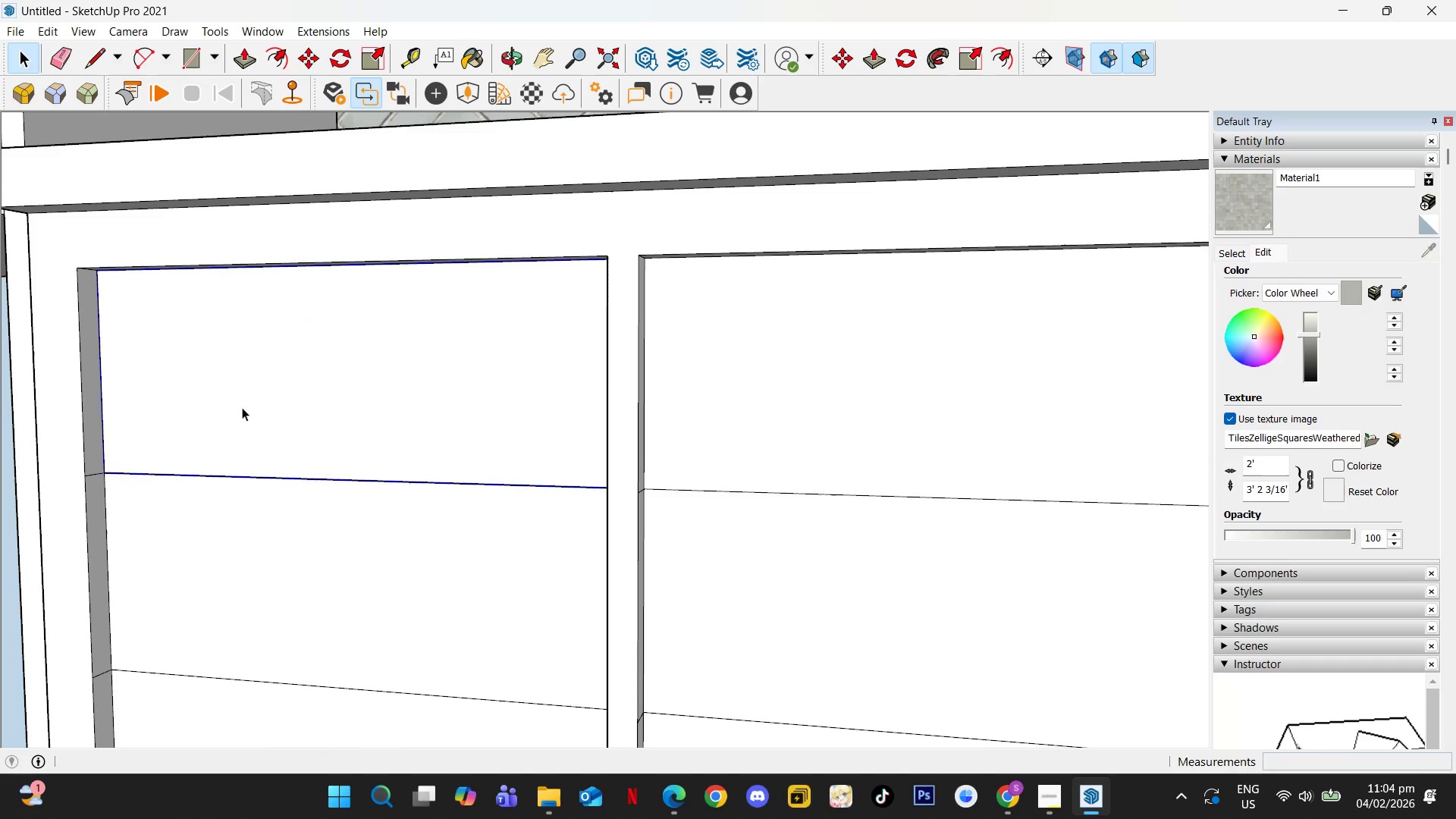 
double_click([242, 407])
 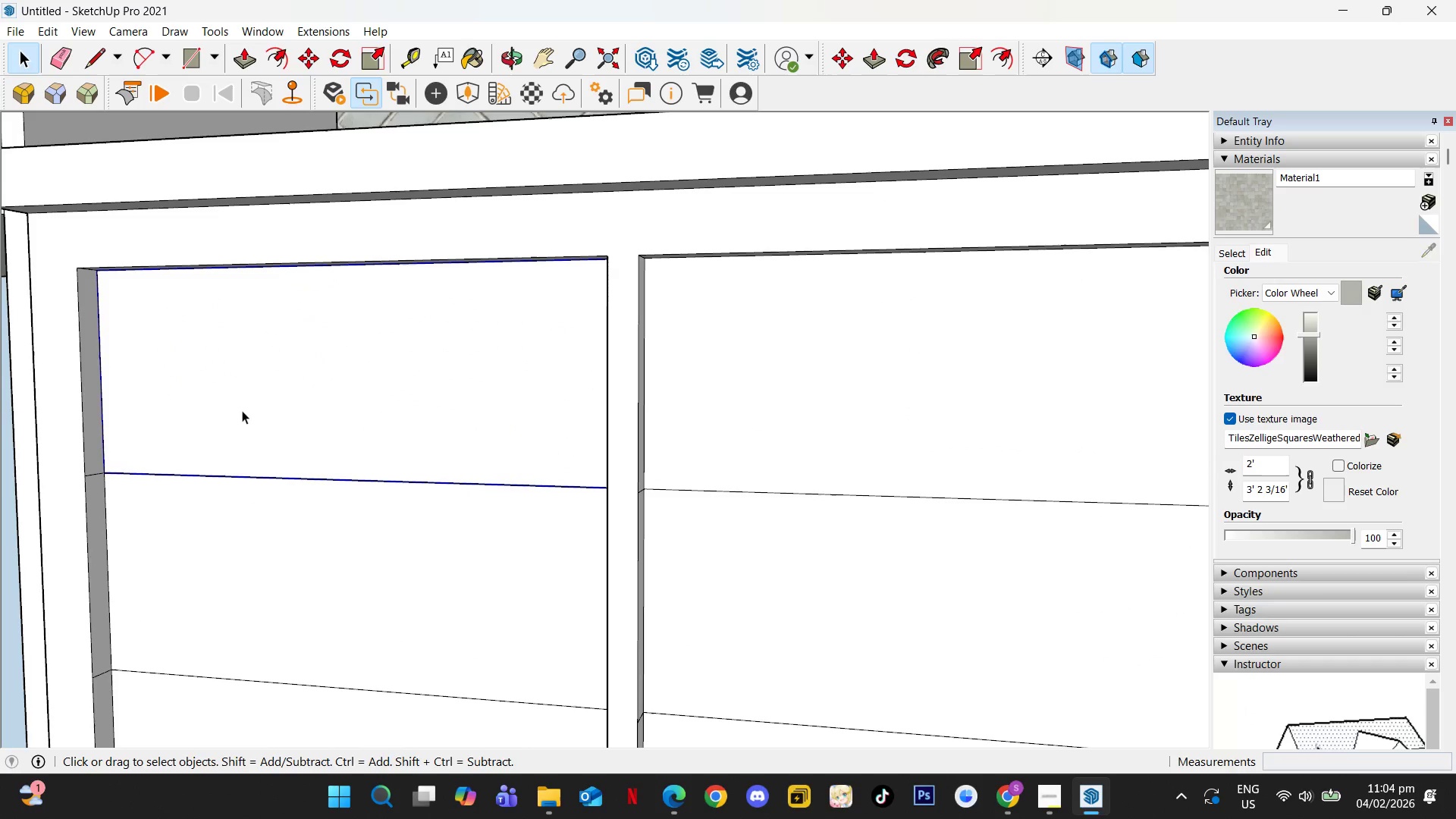 
type(gy)
 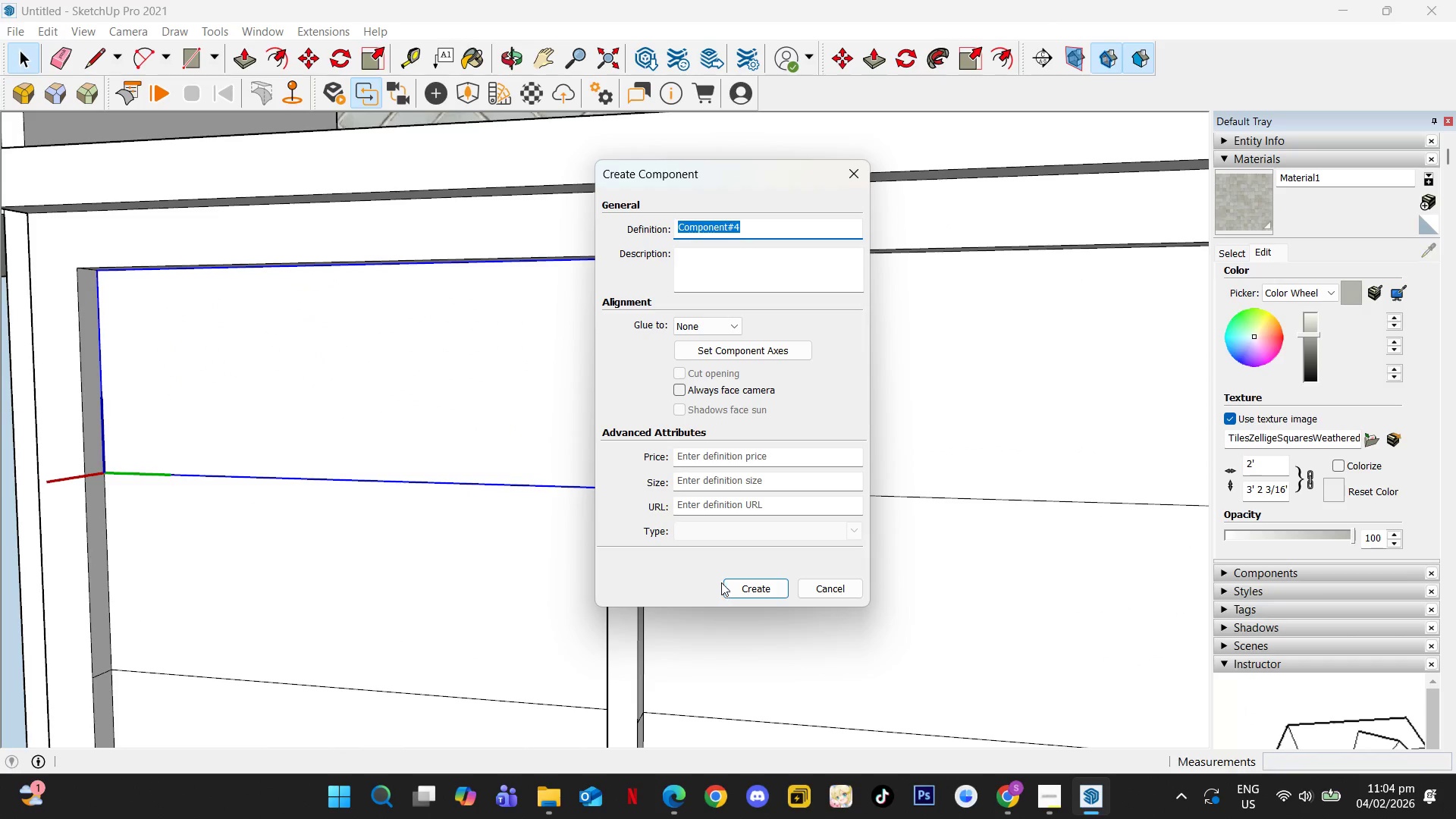 
left_click([736, 585])
 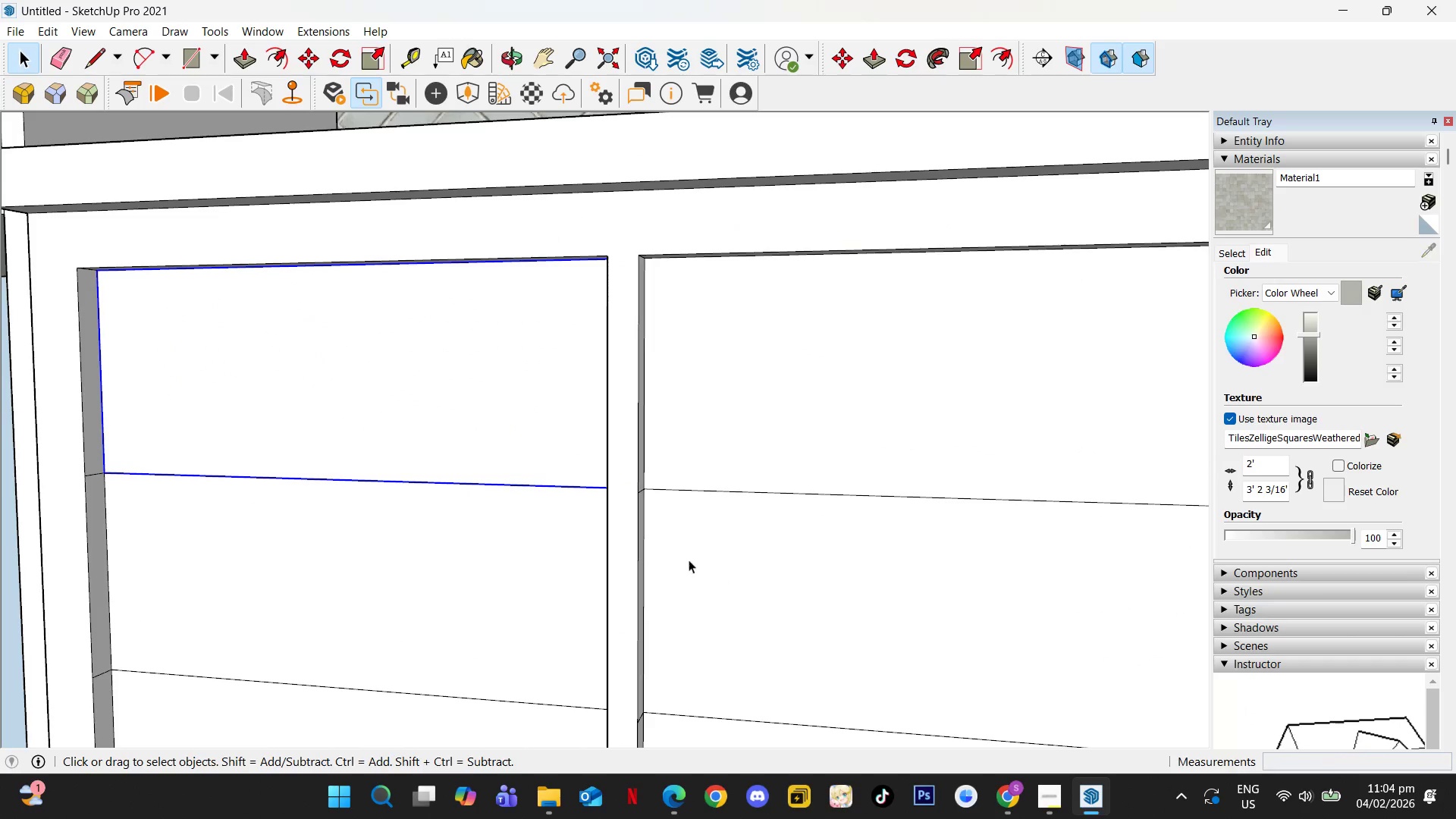 
key(M)
 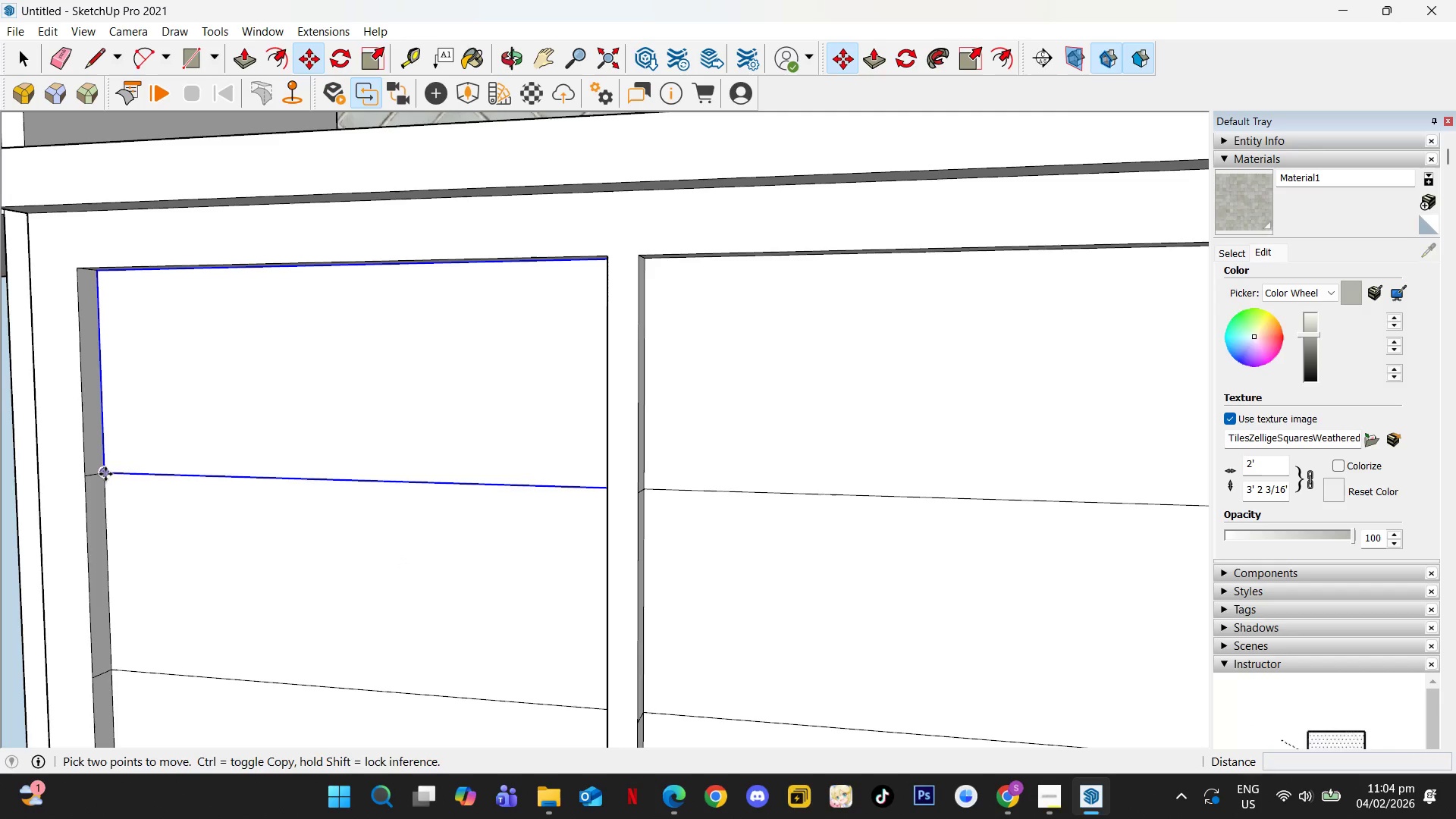 
hold_key(key=ControlLeft, duration=0.36)
left_click([105, 472])
 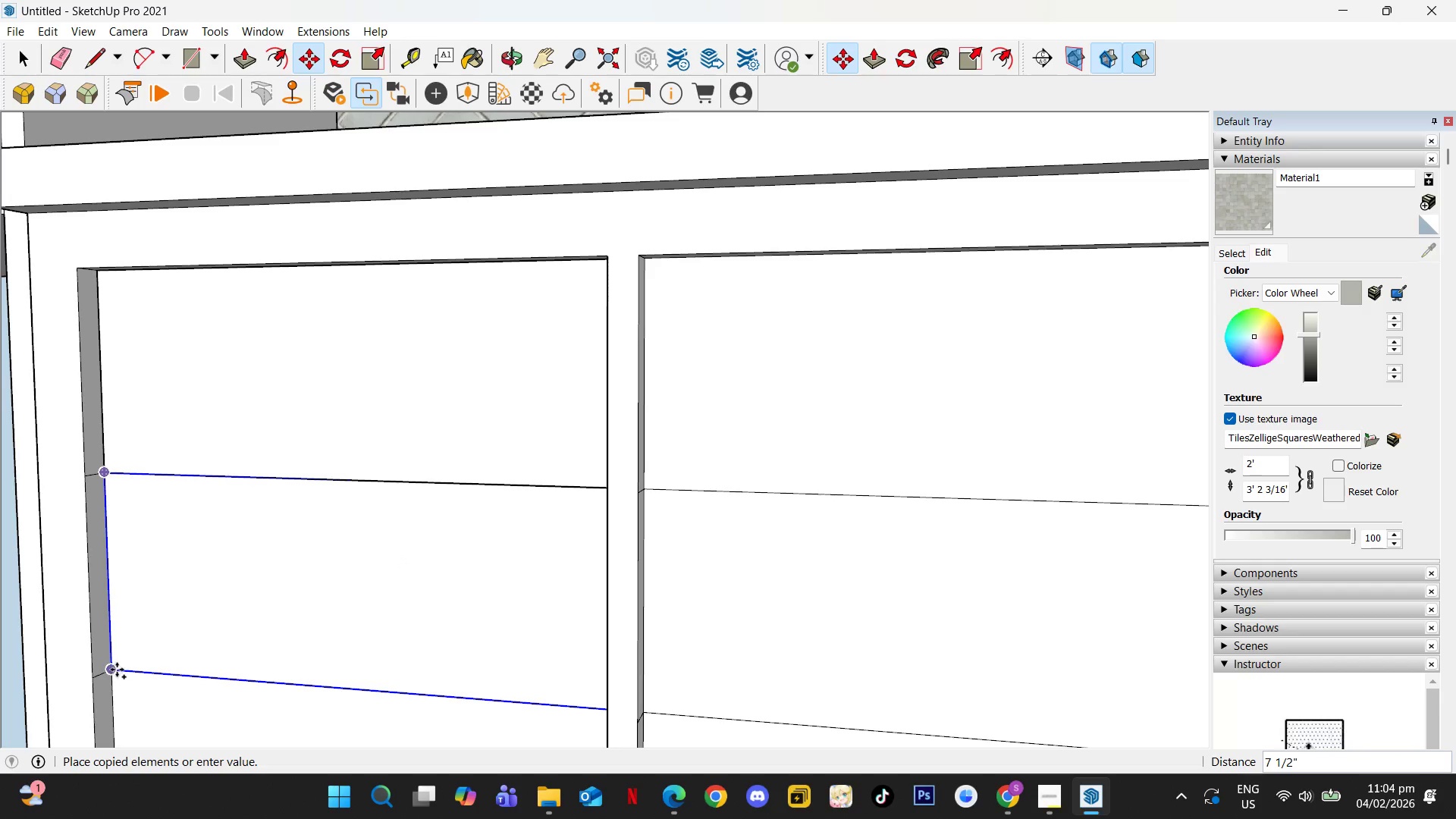 
left_click([117, 673])
 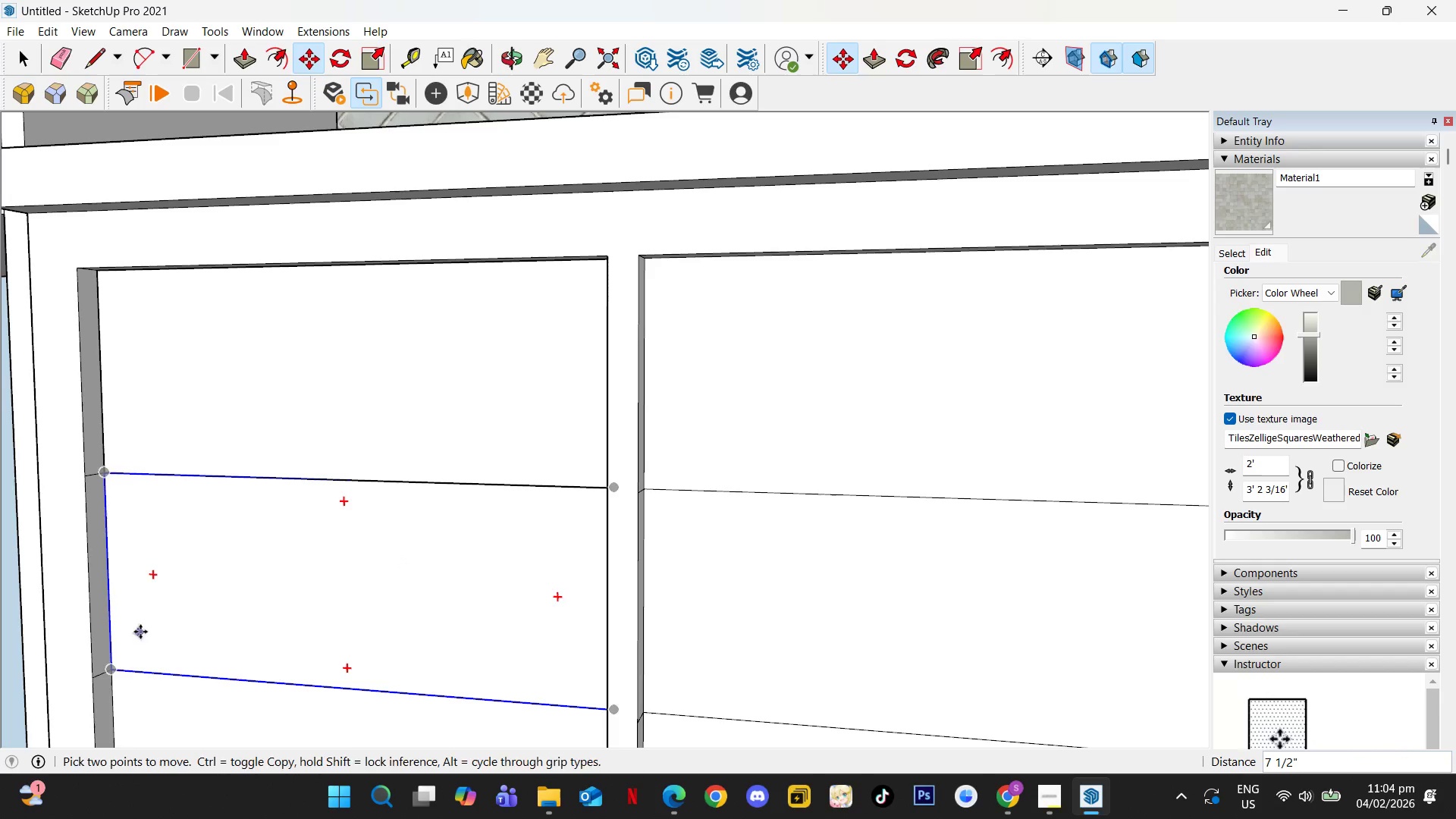 
key(Space)
 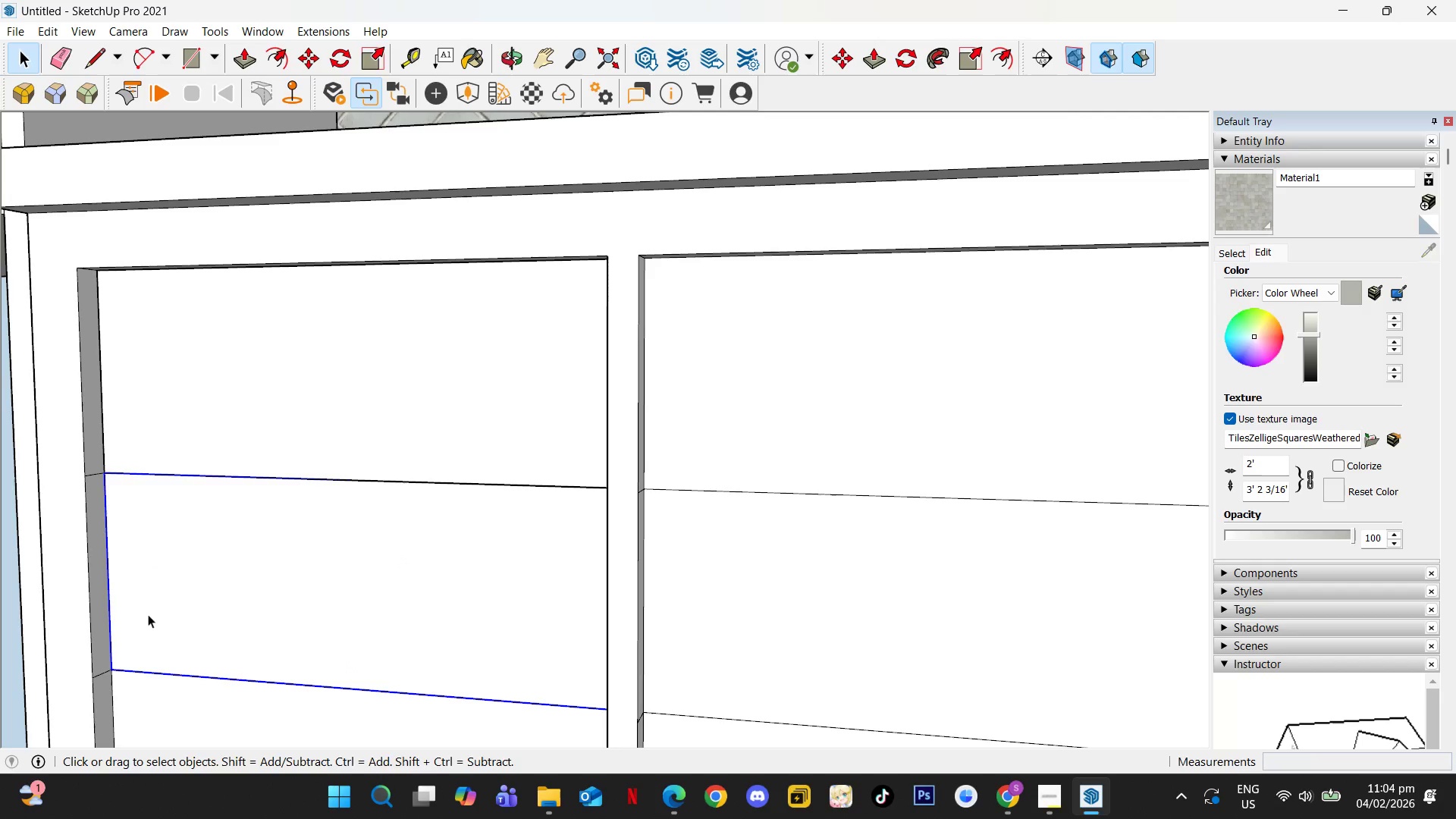 
hold_key(key=ControlLeft, duration=0.44)
left_click([219, 439])
 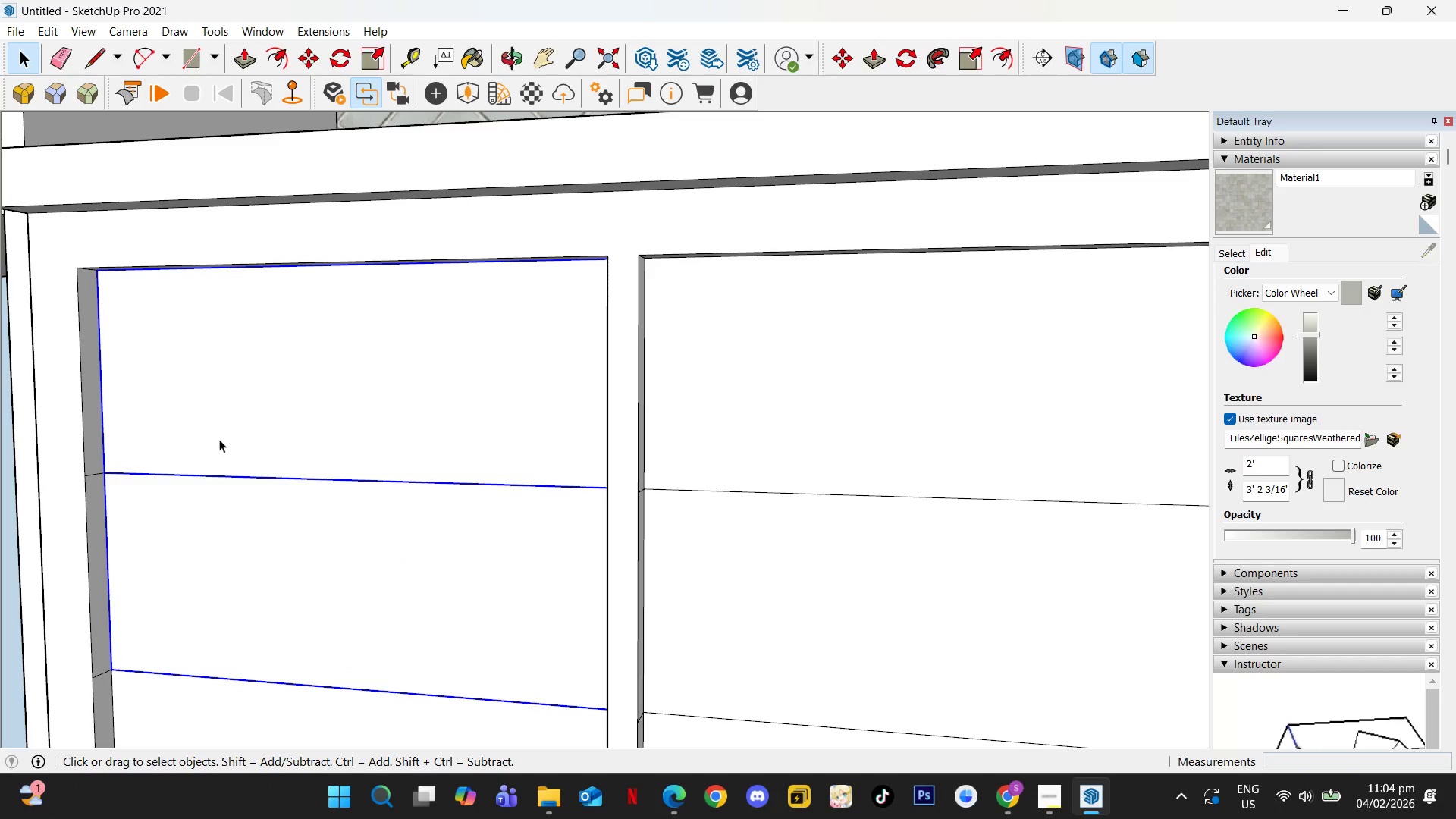 
key(M)
 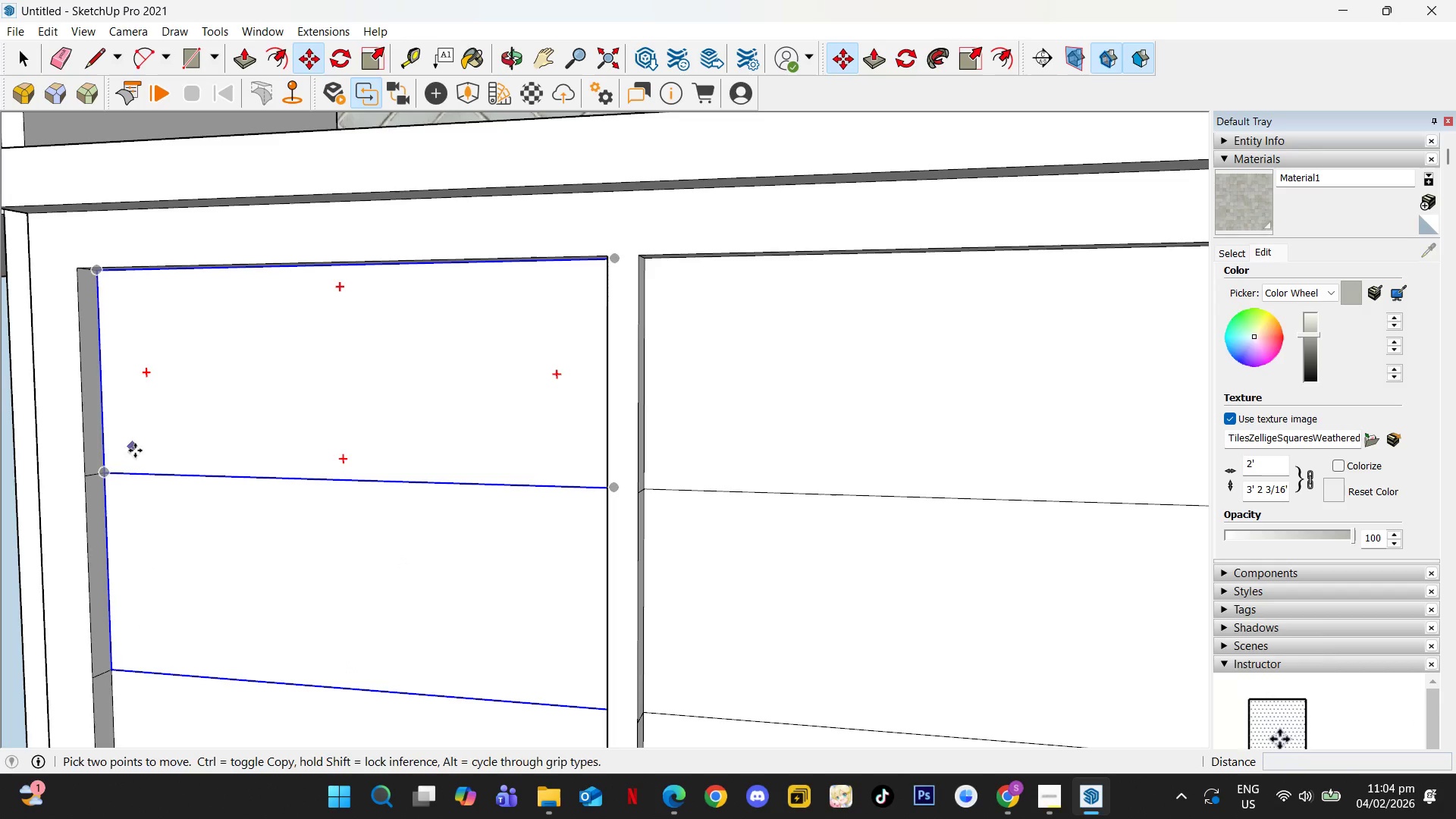 
hold_key(key=ControlLeft, duration=0.92)
left_click([102, 475])
 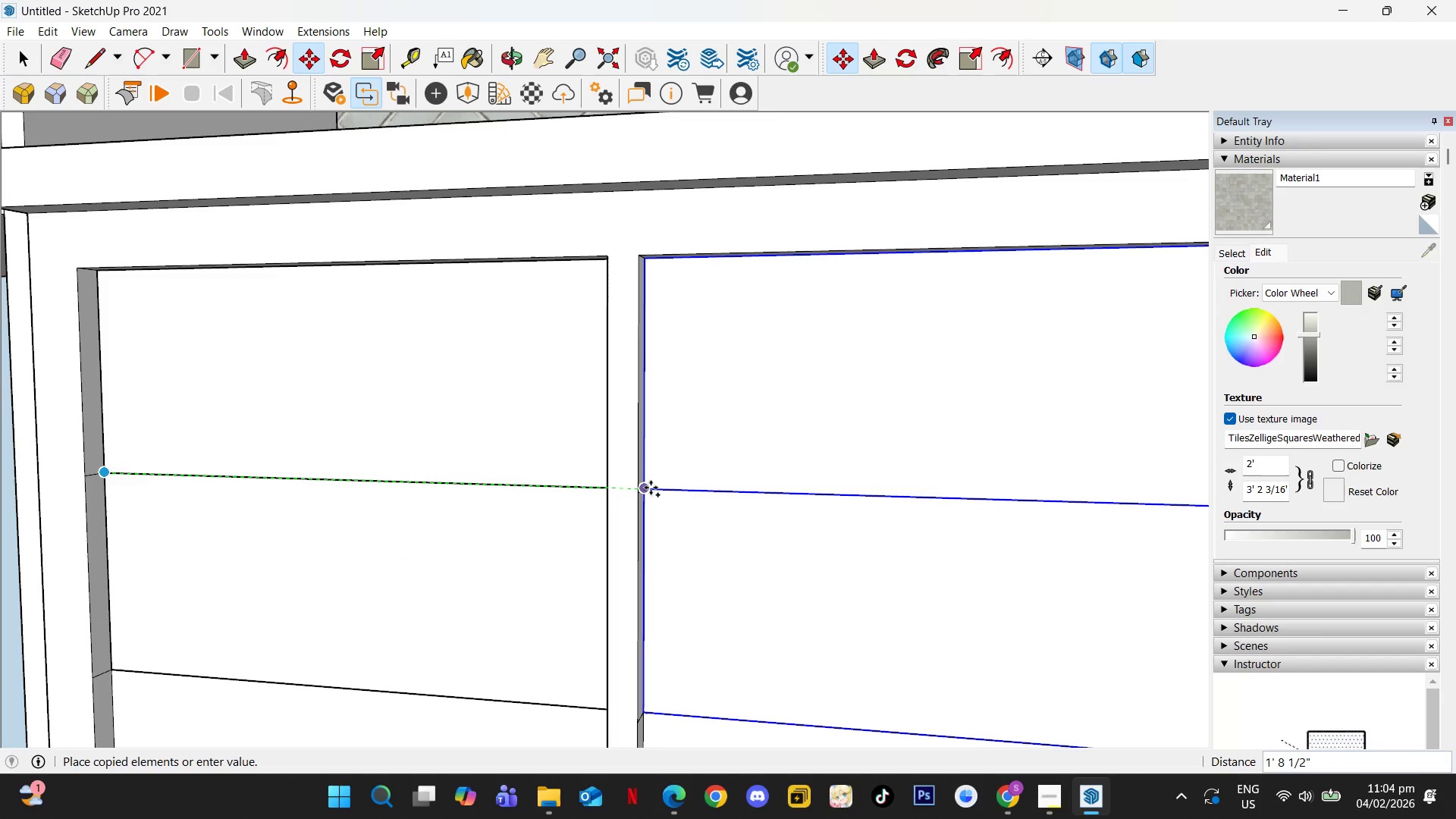 
left_click([651, 488])
 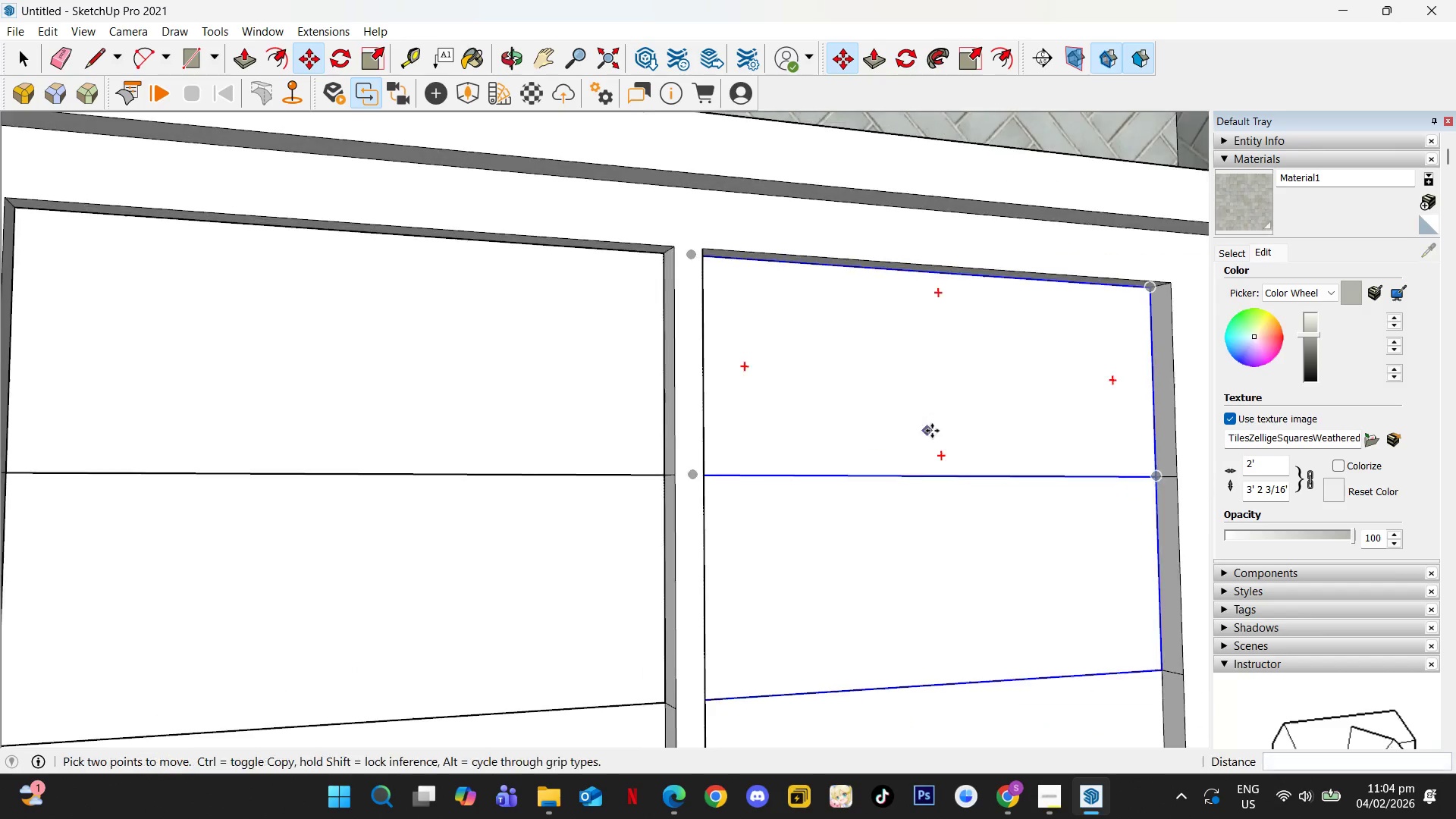 
scroll: coordinate [897, 463], scroll_direction: down, amount: 7.0
 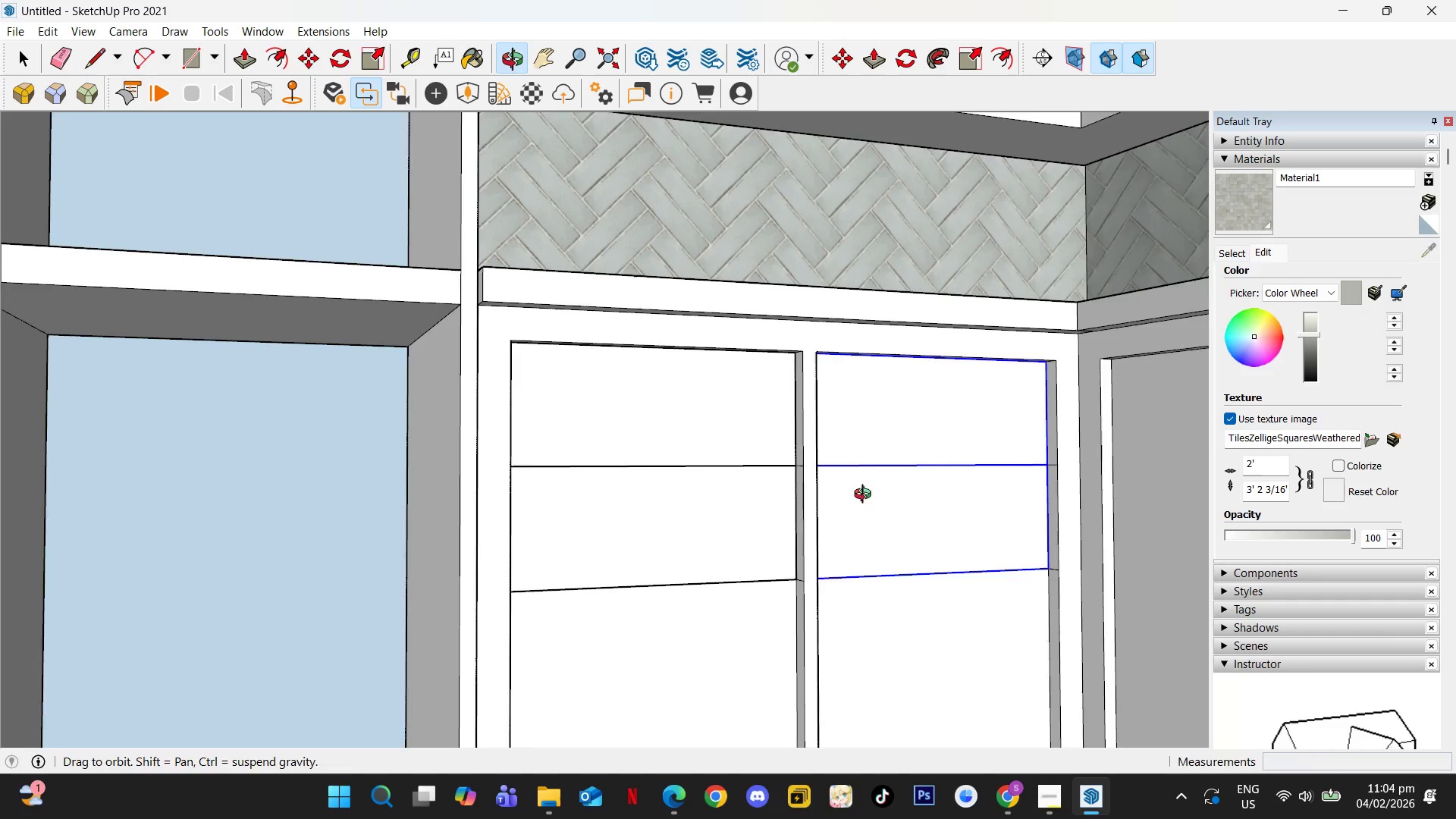 
key(Space)
 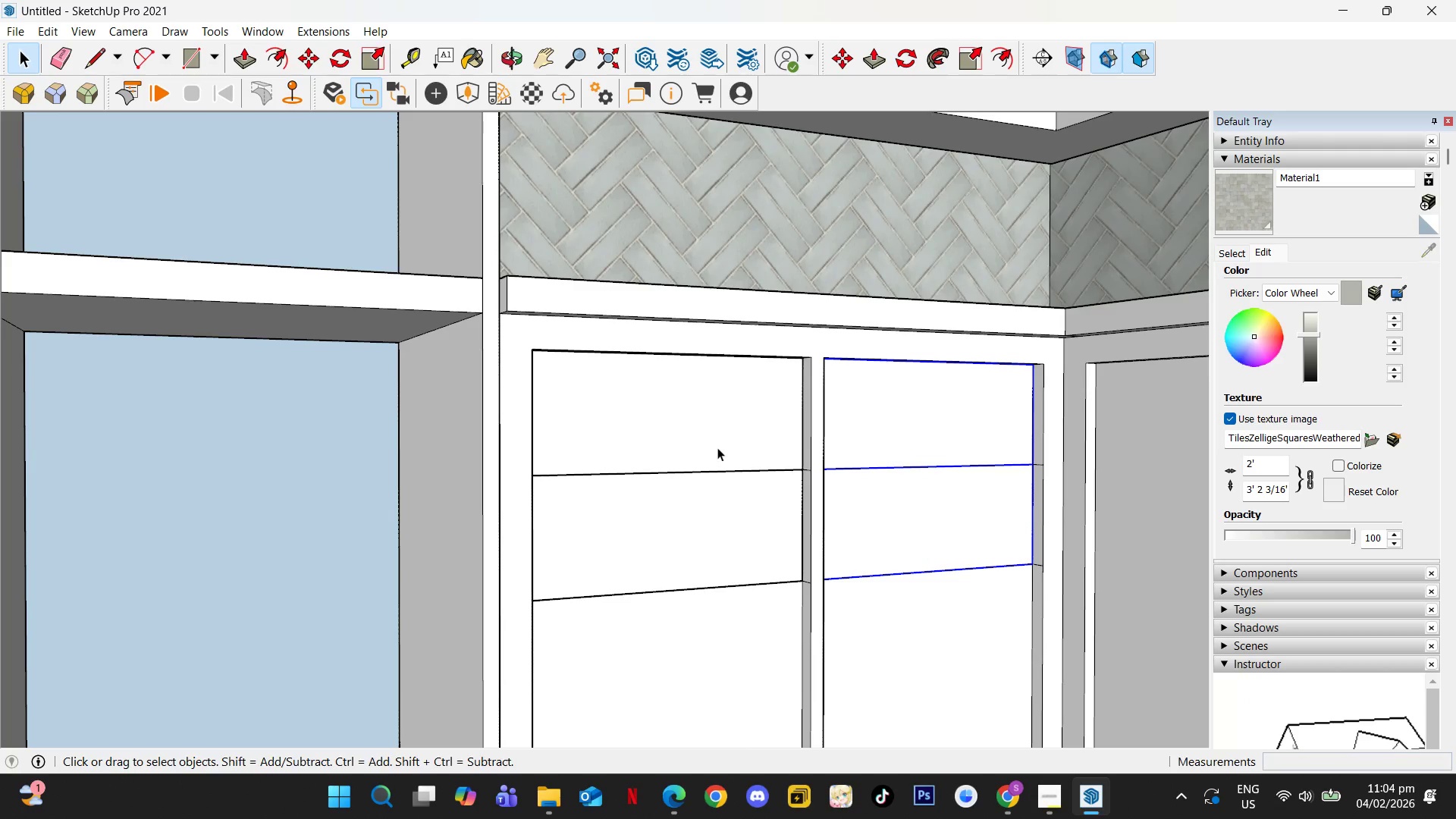 
double_click([717, 447])
 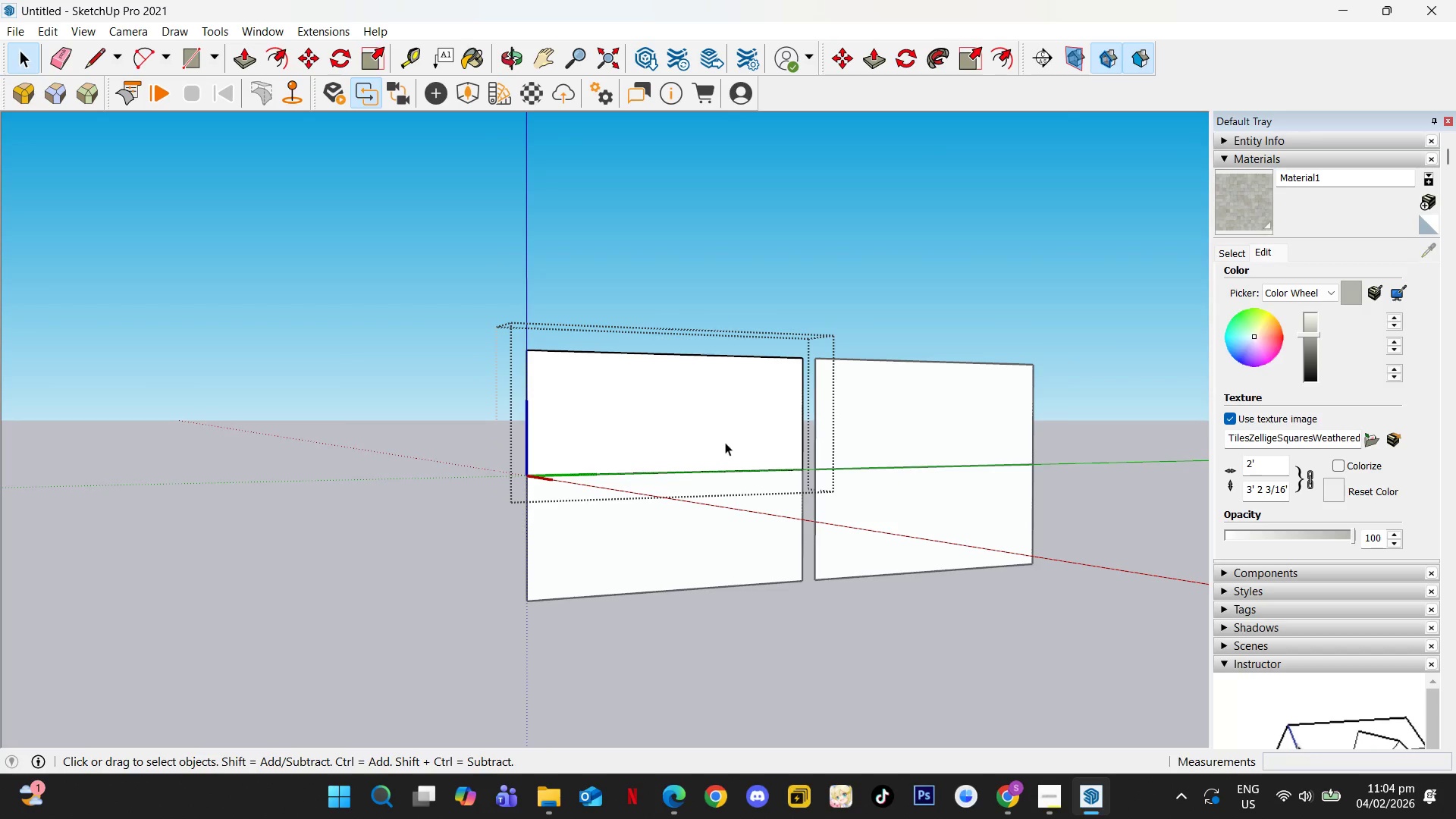 
key(P)
 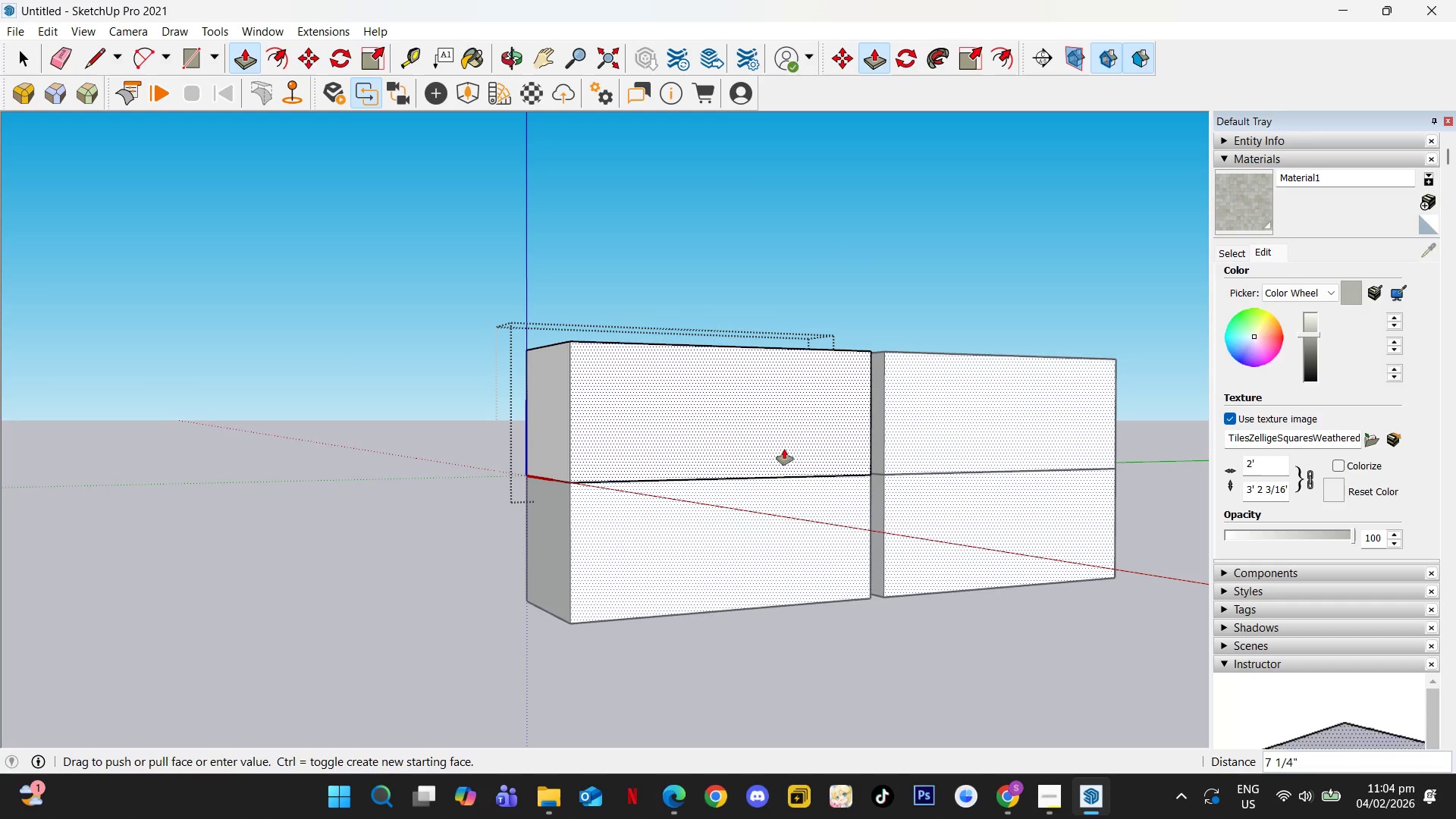 
key(Numpad1)
 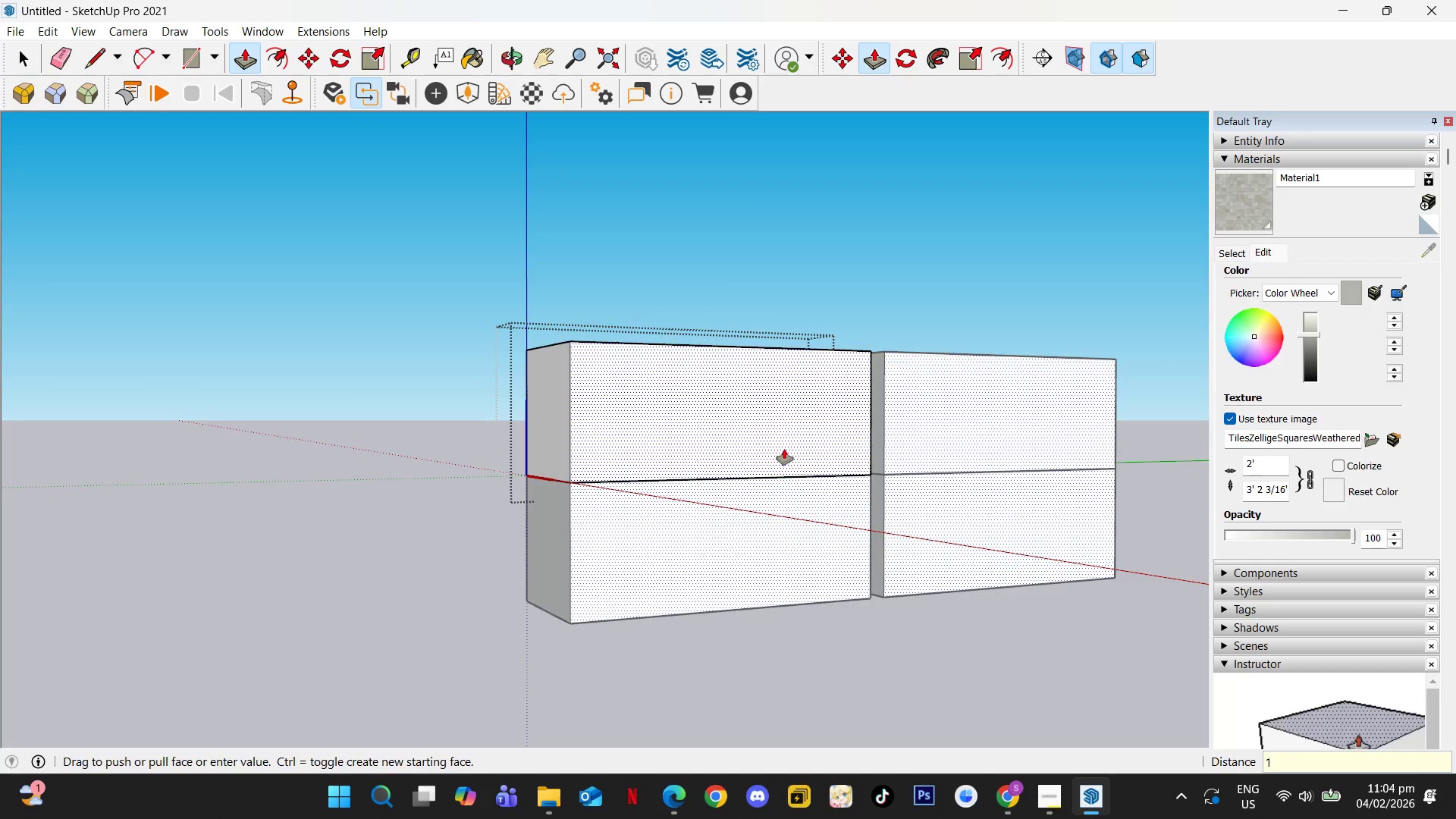 
key(NumpadEnter)
 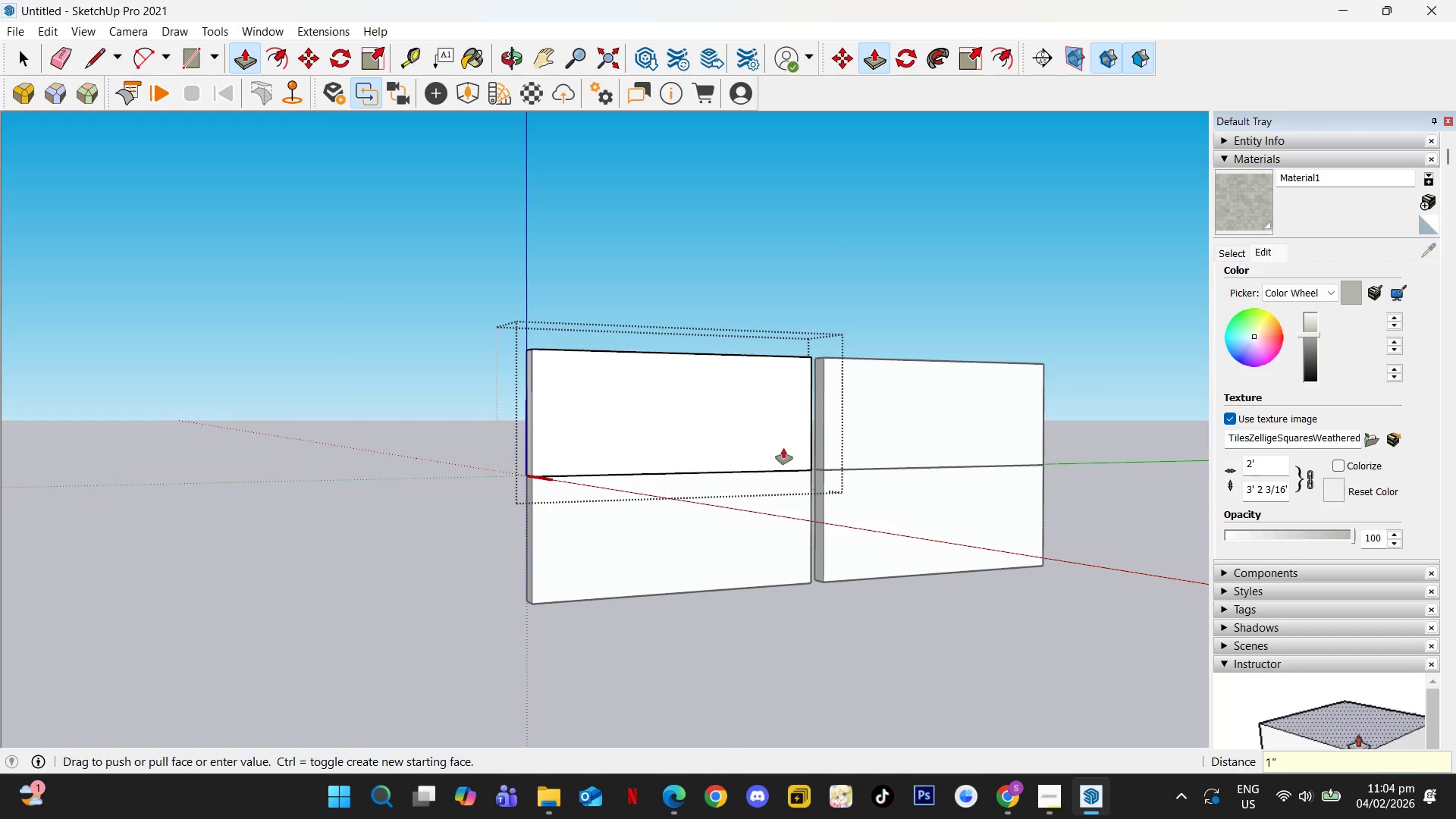 
hold_key(key=Space, duration=7.66)
 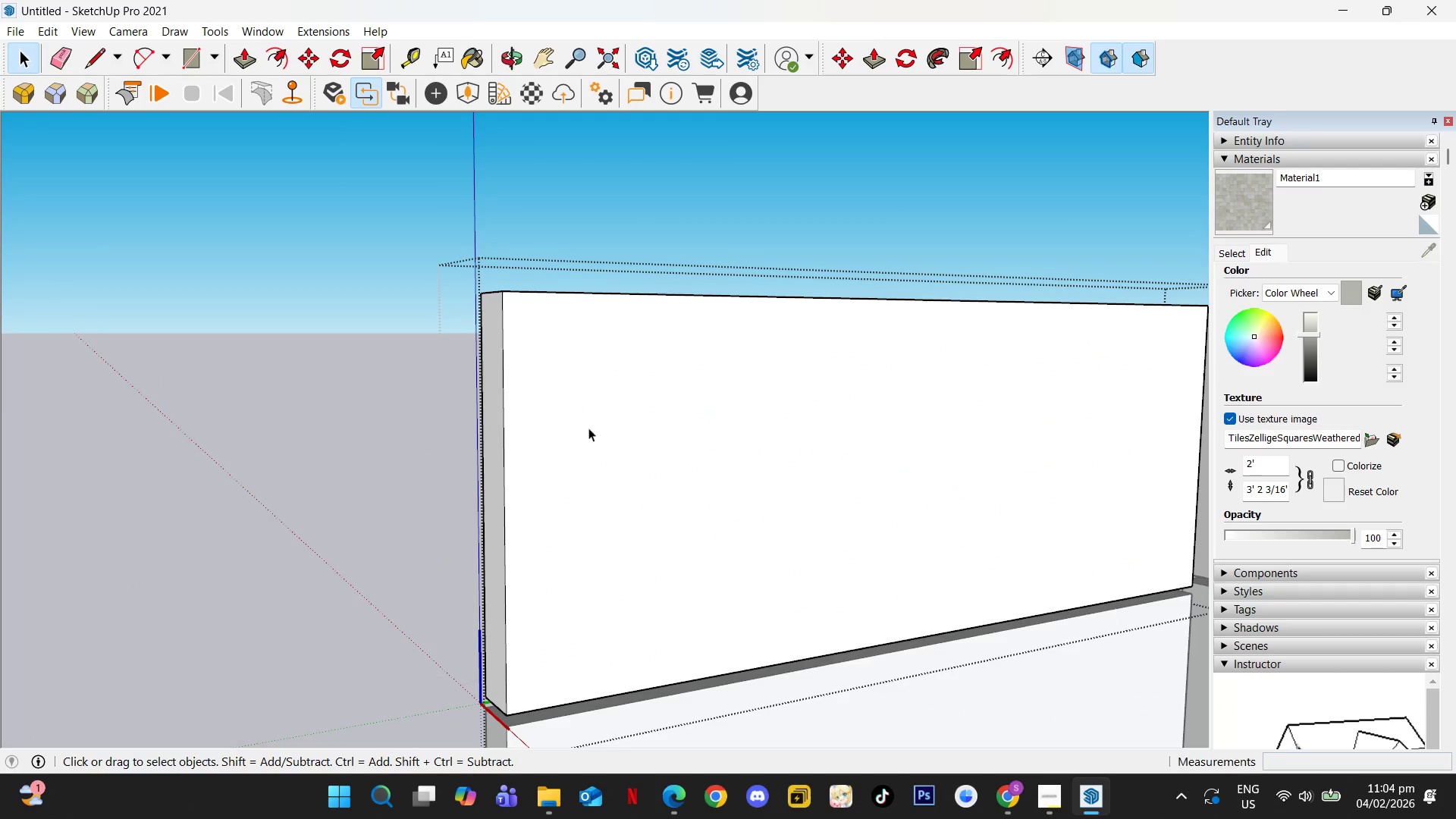 
key(F)
 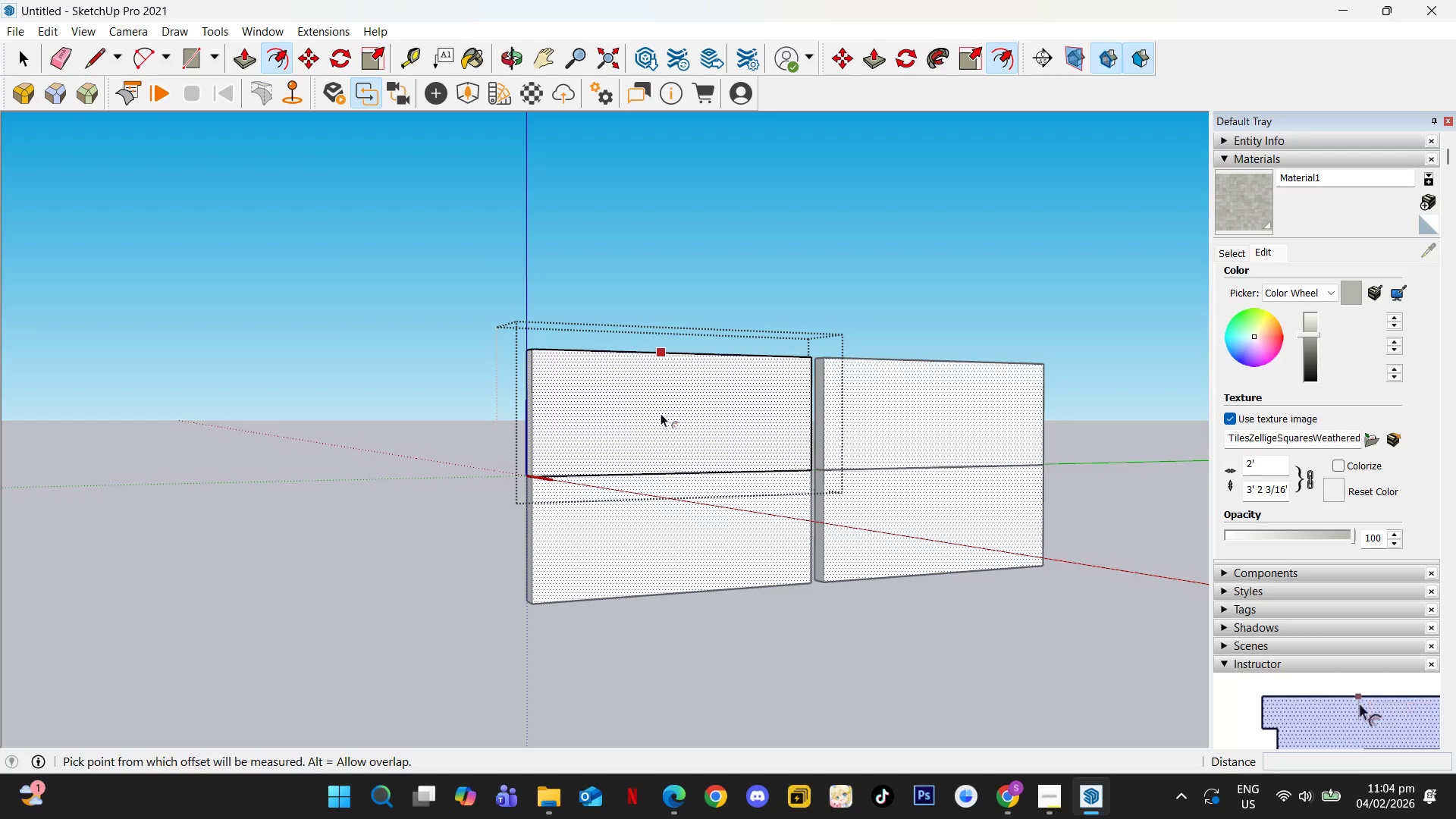 
left_click([661, 413])
 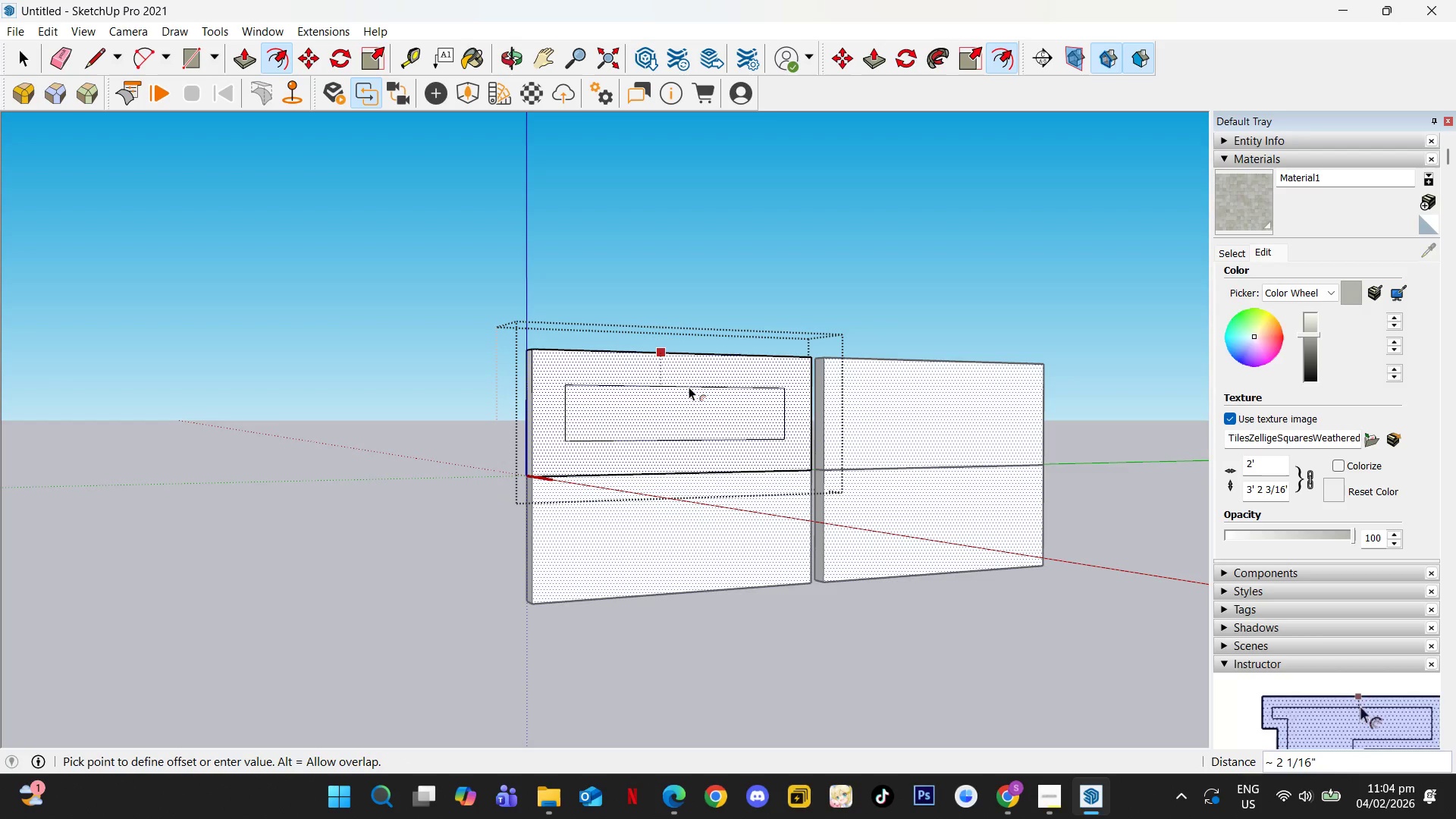 
key(Numpad0)
 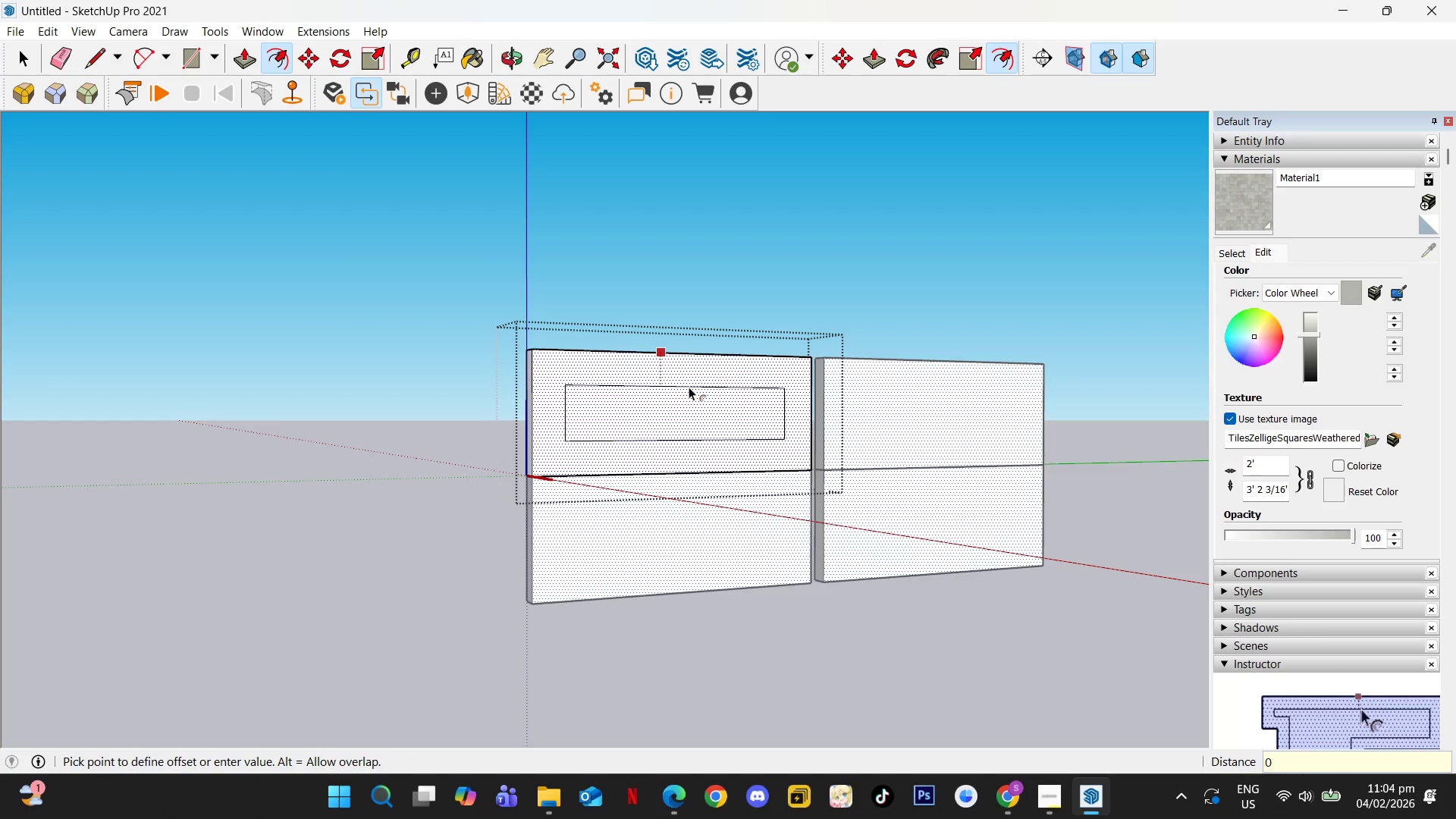 
key(NumpadDecimal)
 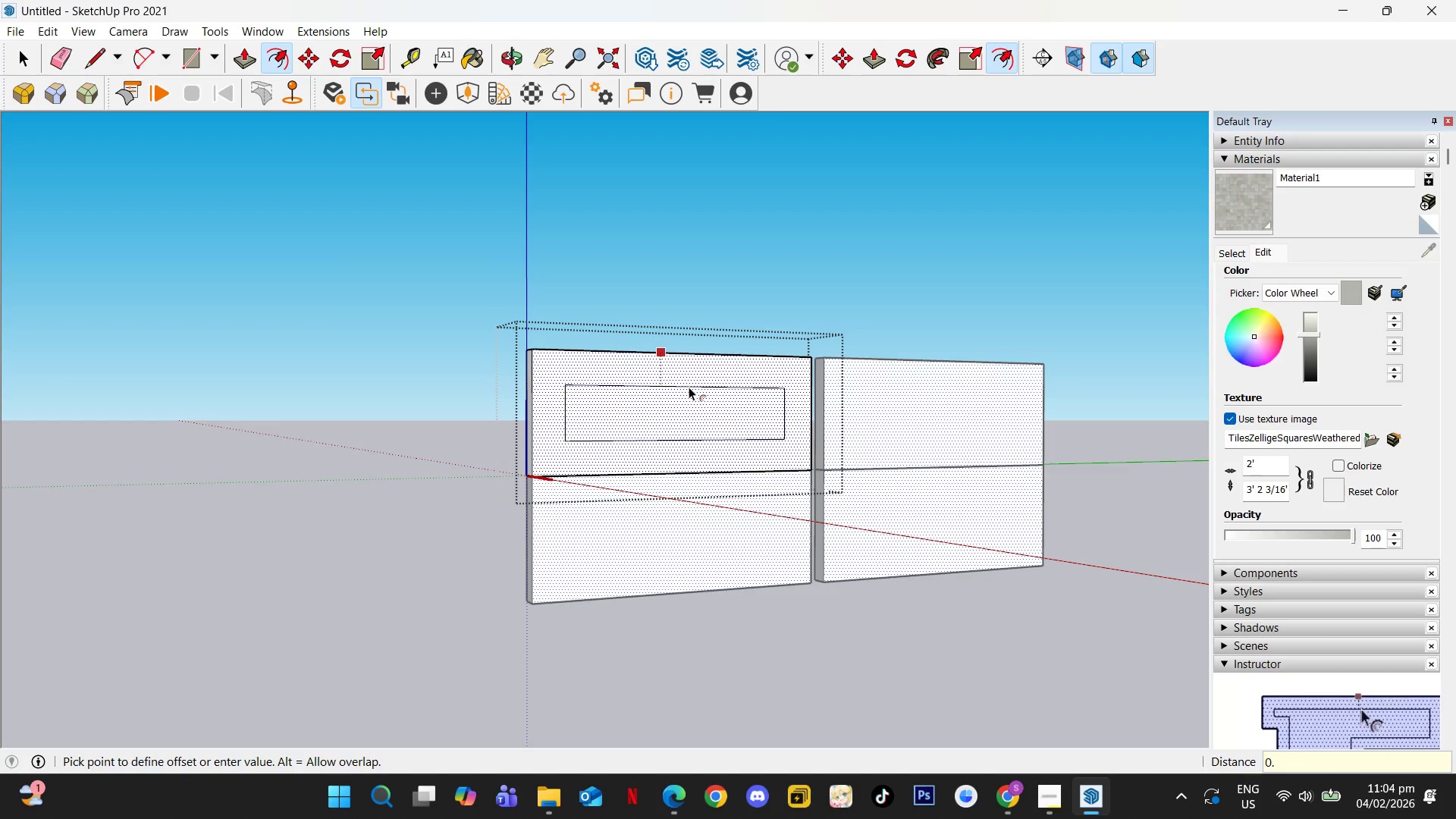 
key(Numpad1)
 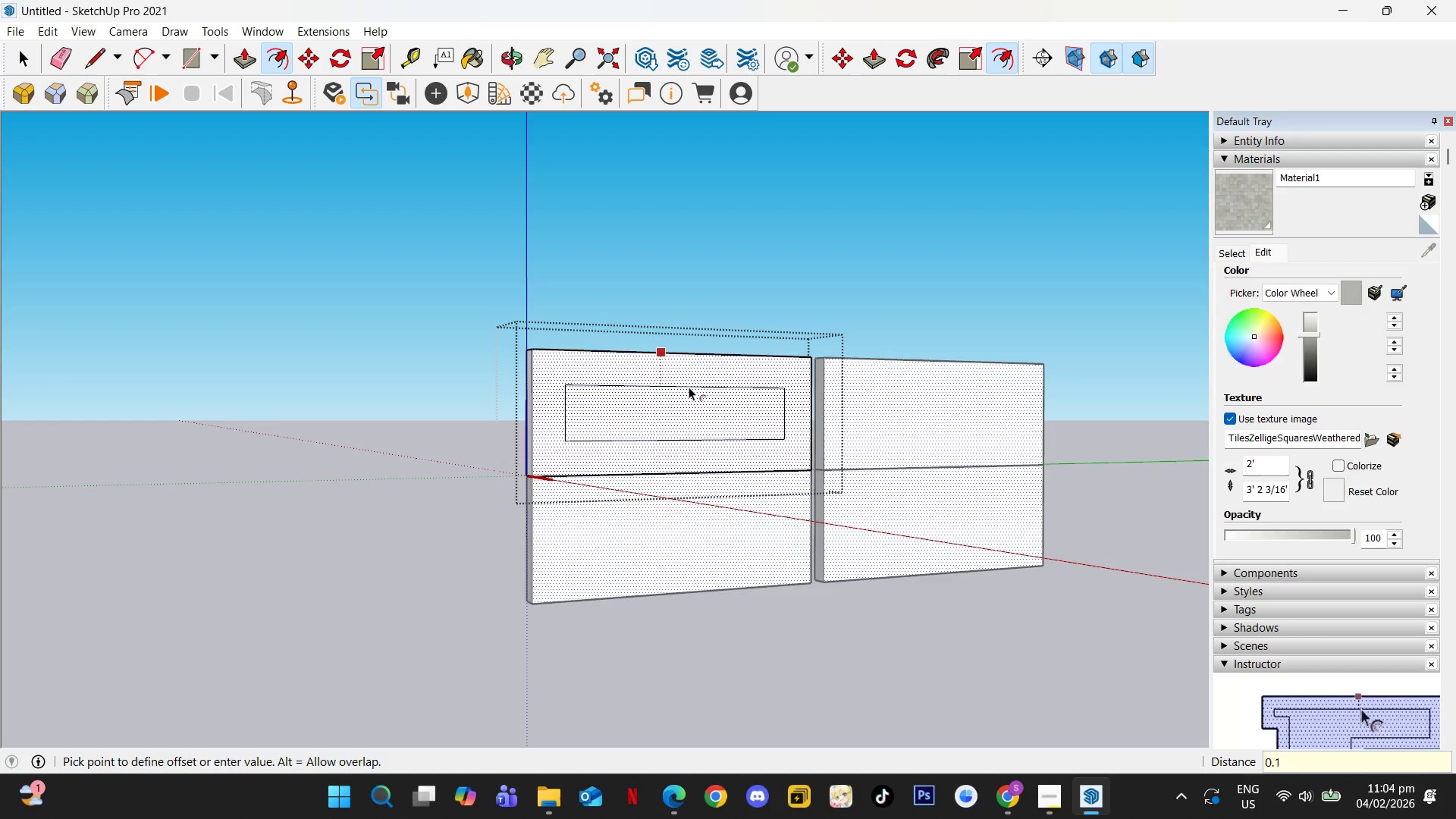 
key(NumpadEnter)
 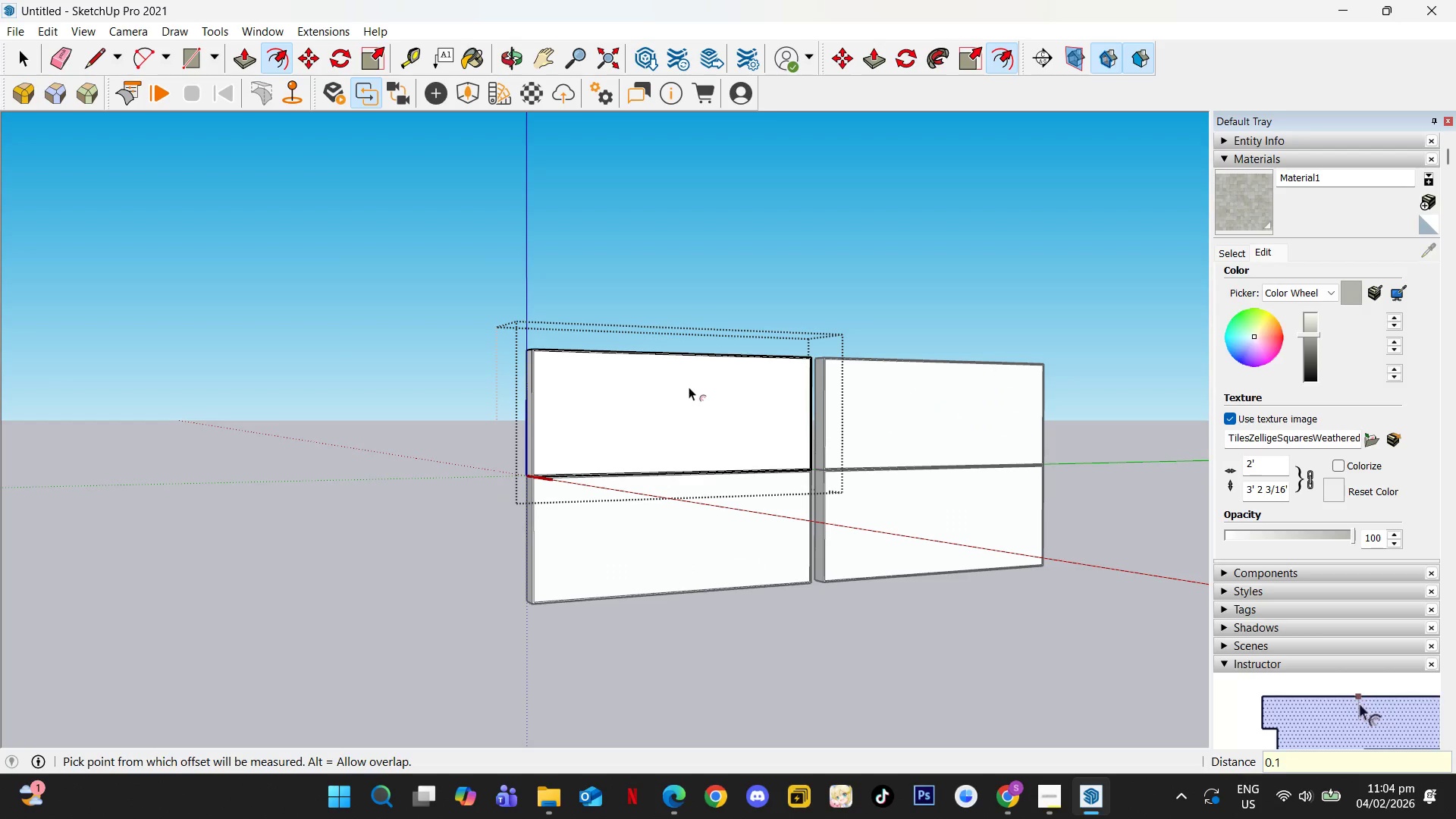 
scroll: coordinate [523, 388], scroll_direction: up, amount: 7.0
 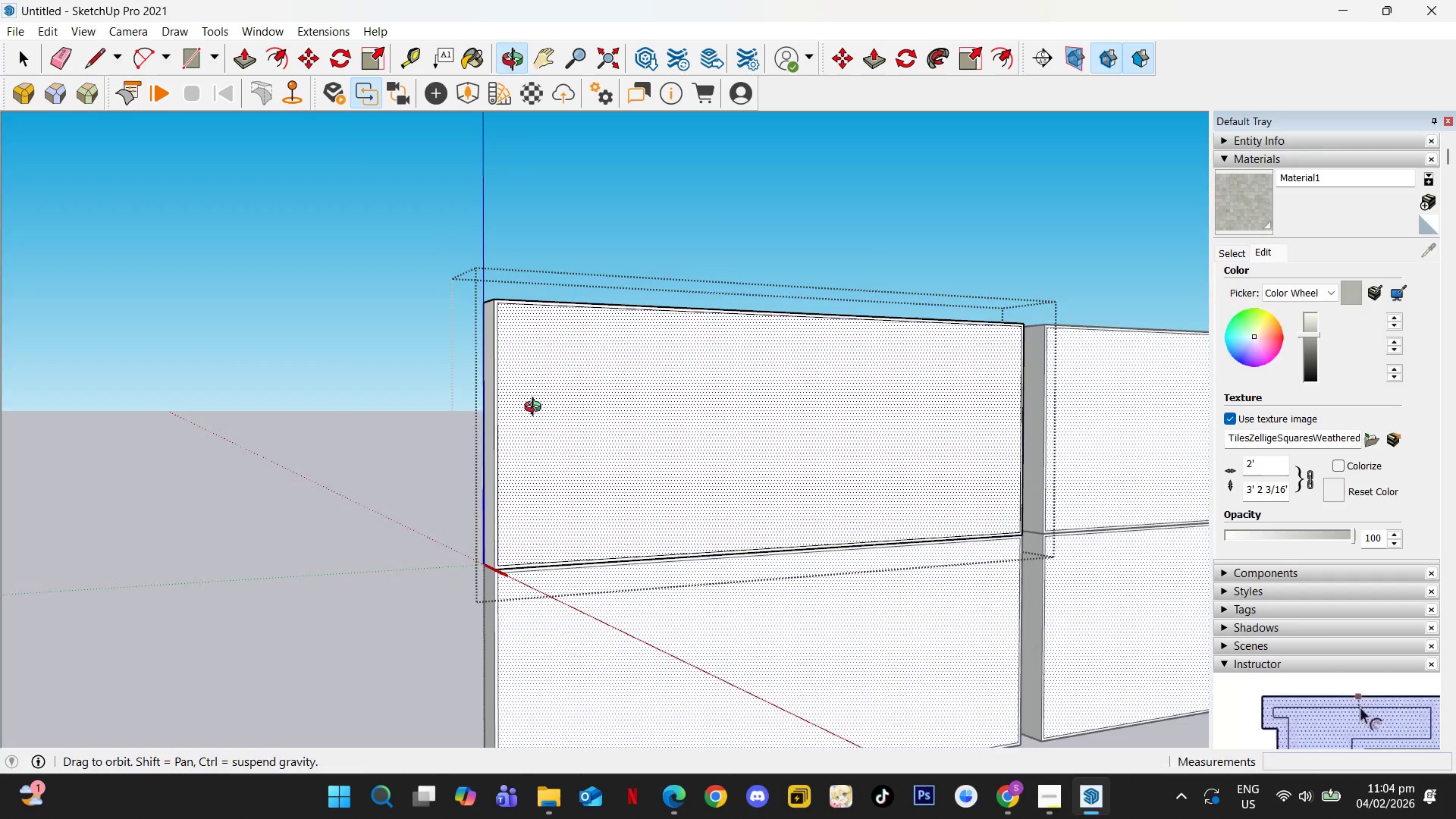 
key(P)
 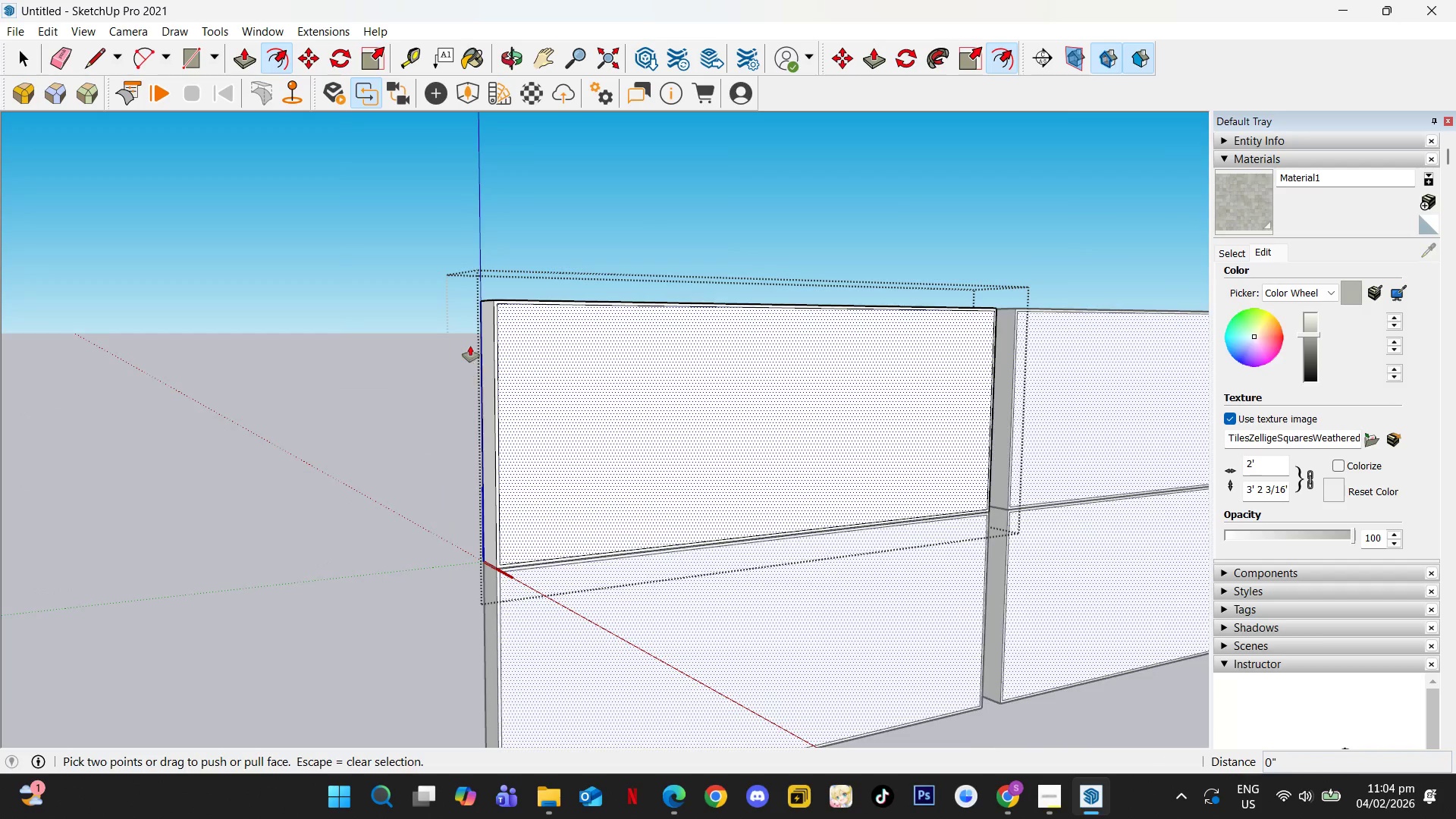 
key(Escape)
 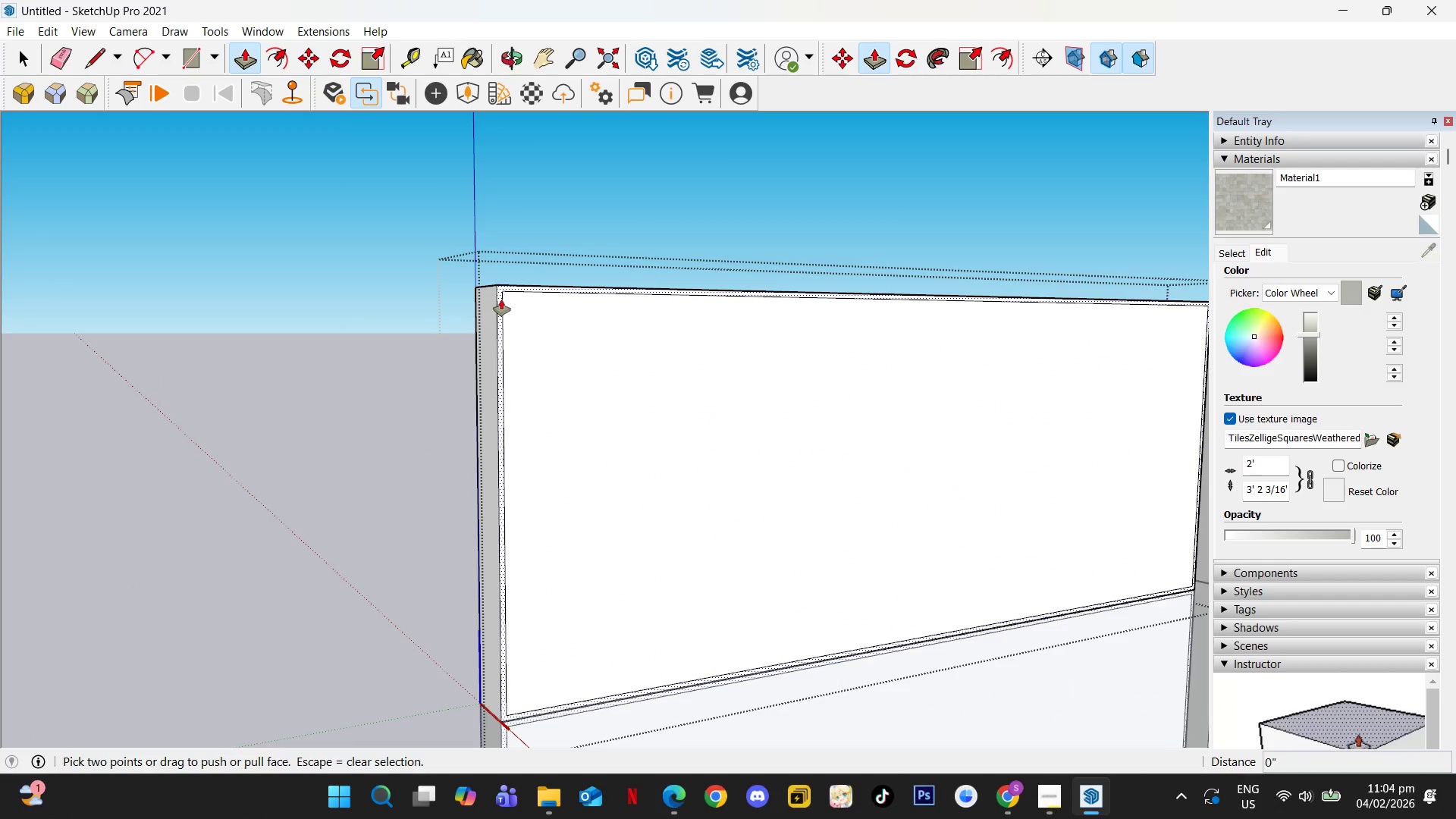 
scroll: coordinate [502, 301], scroll_direction: up, amount: 5.0
 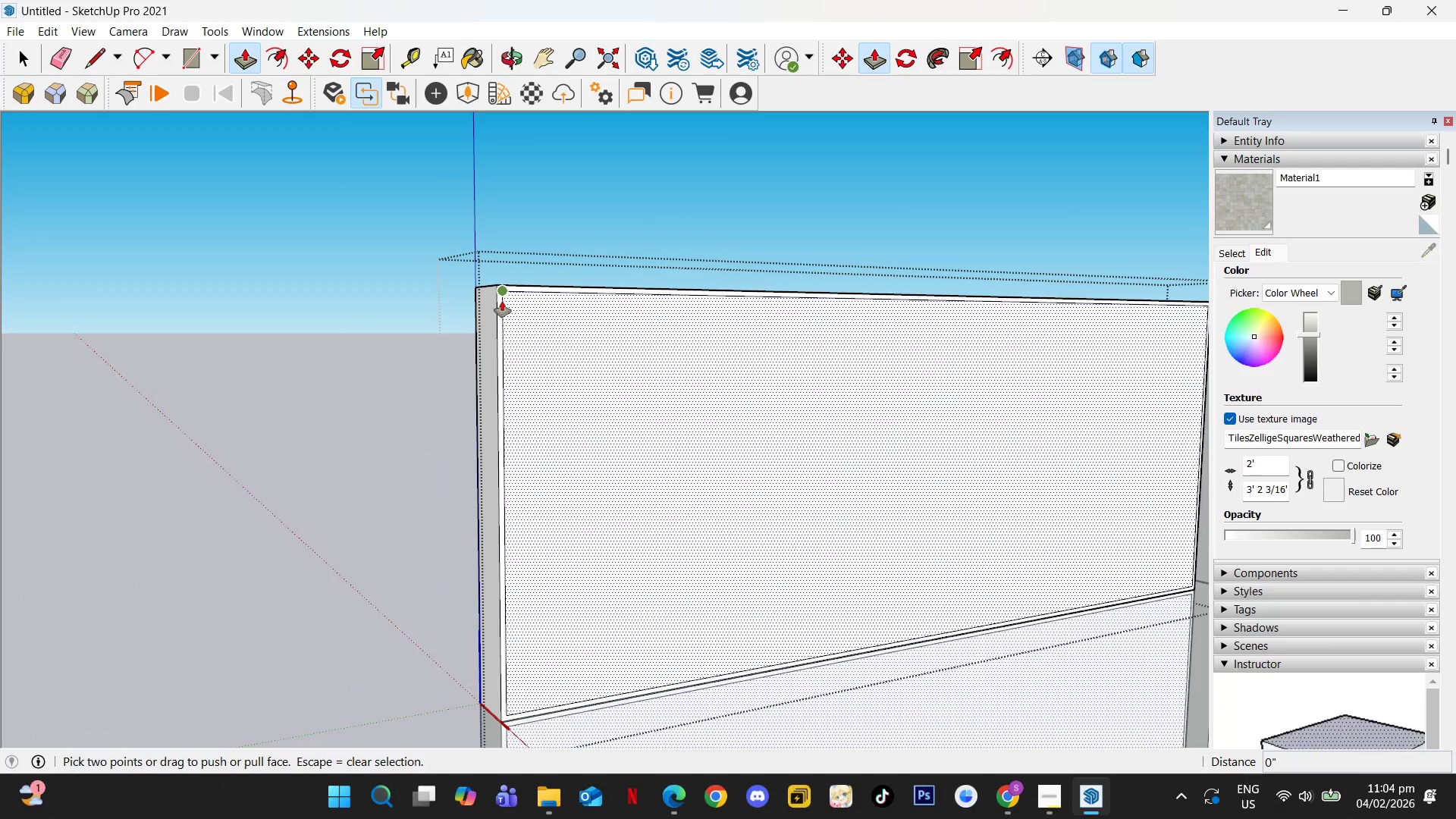 
left_click([501, 300])
 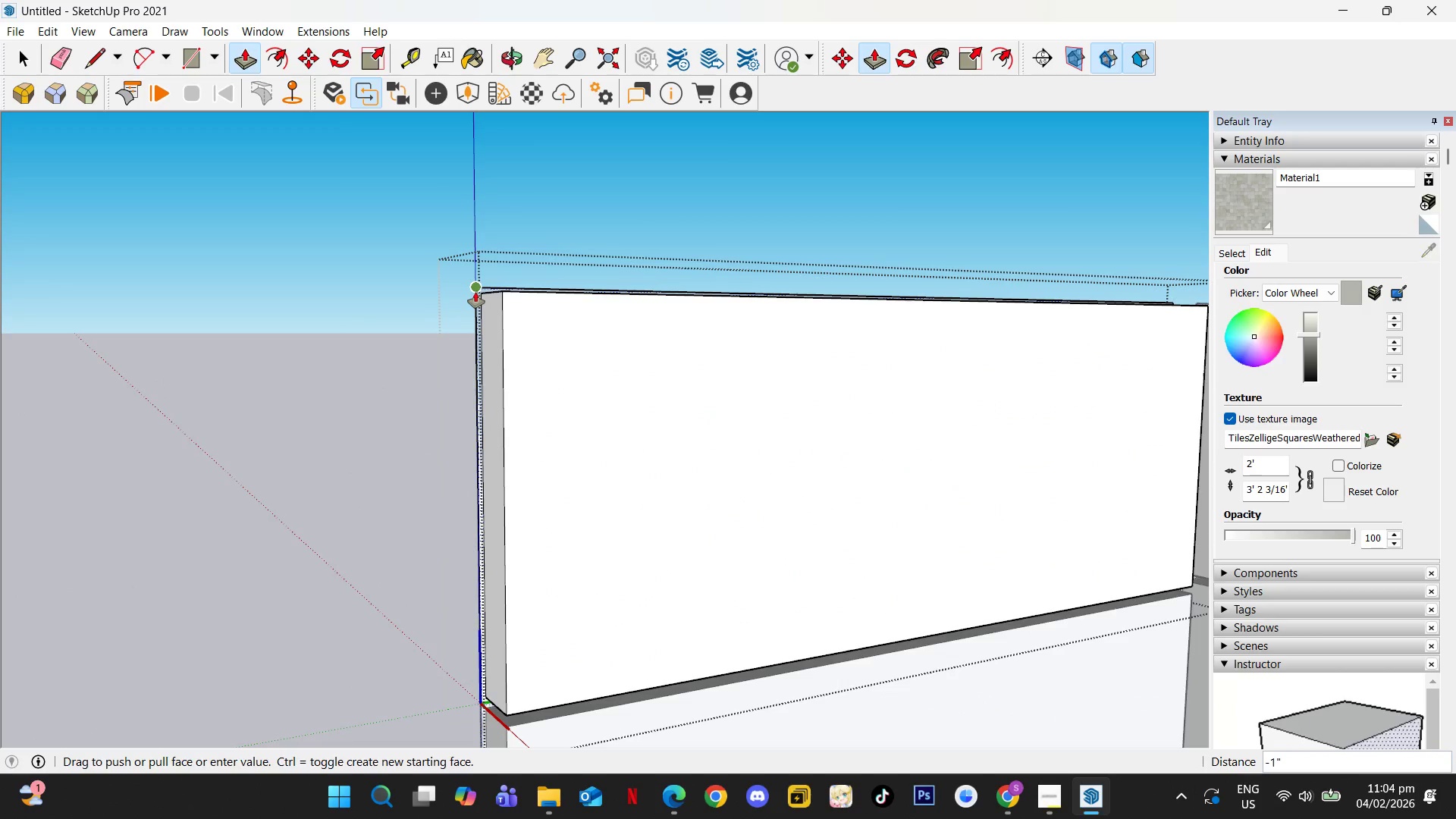 
left_click([475, 292])
 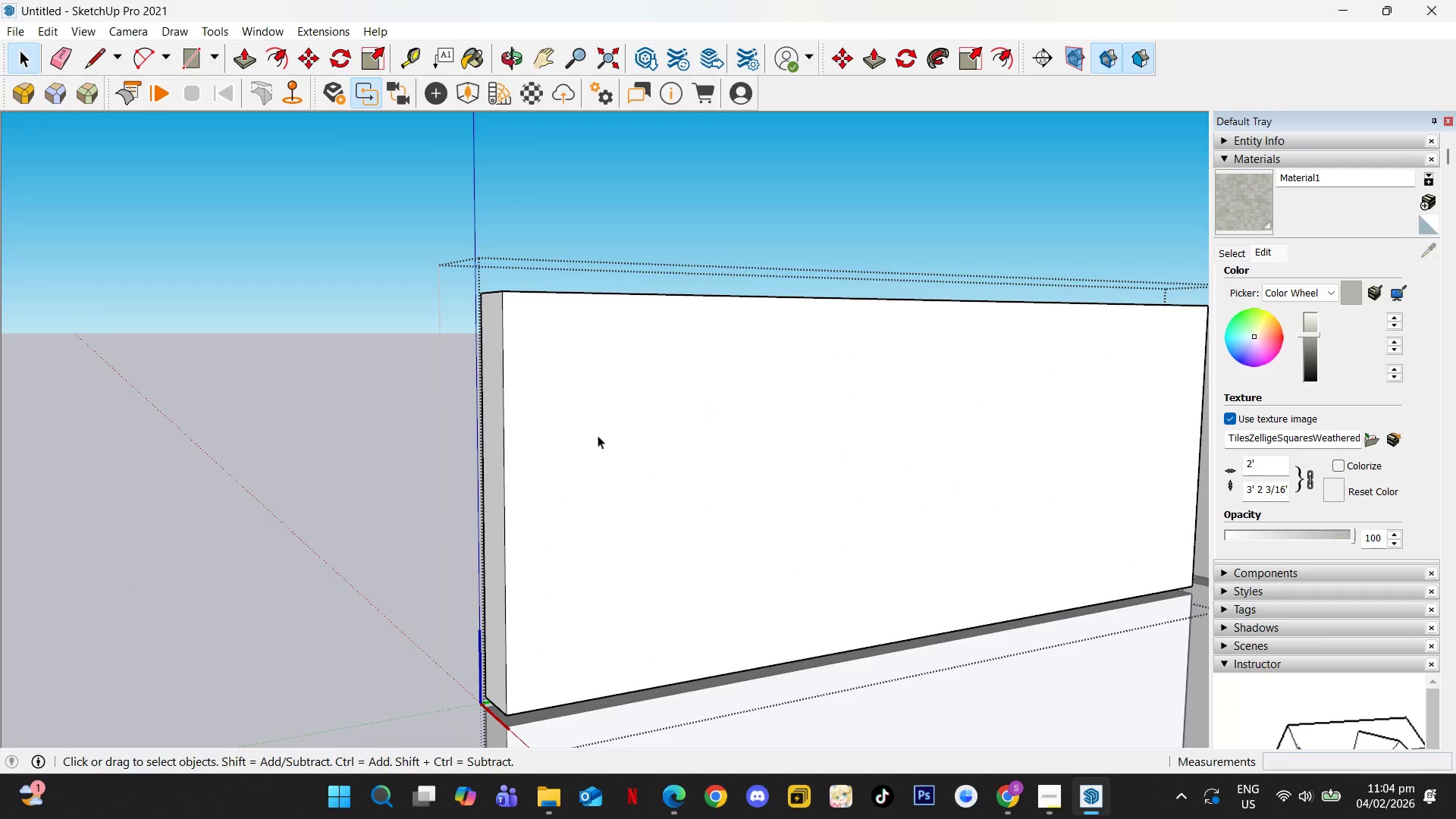 
key(F)
 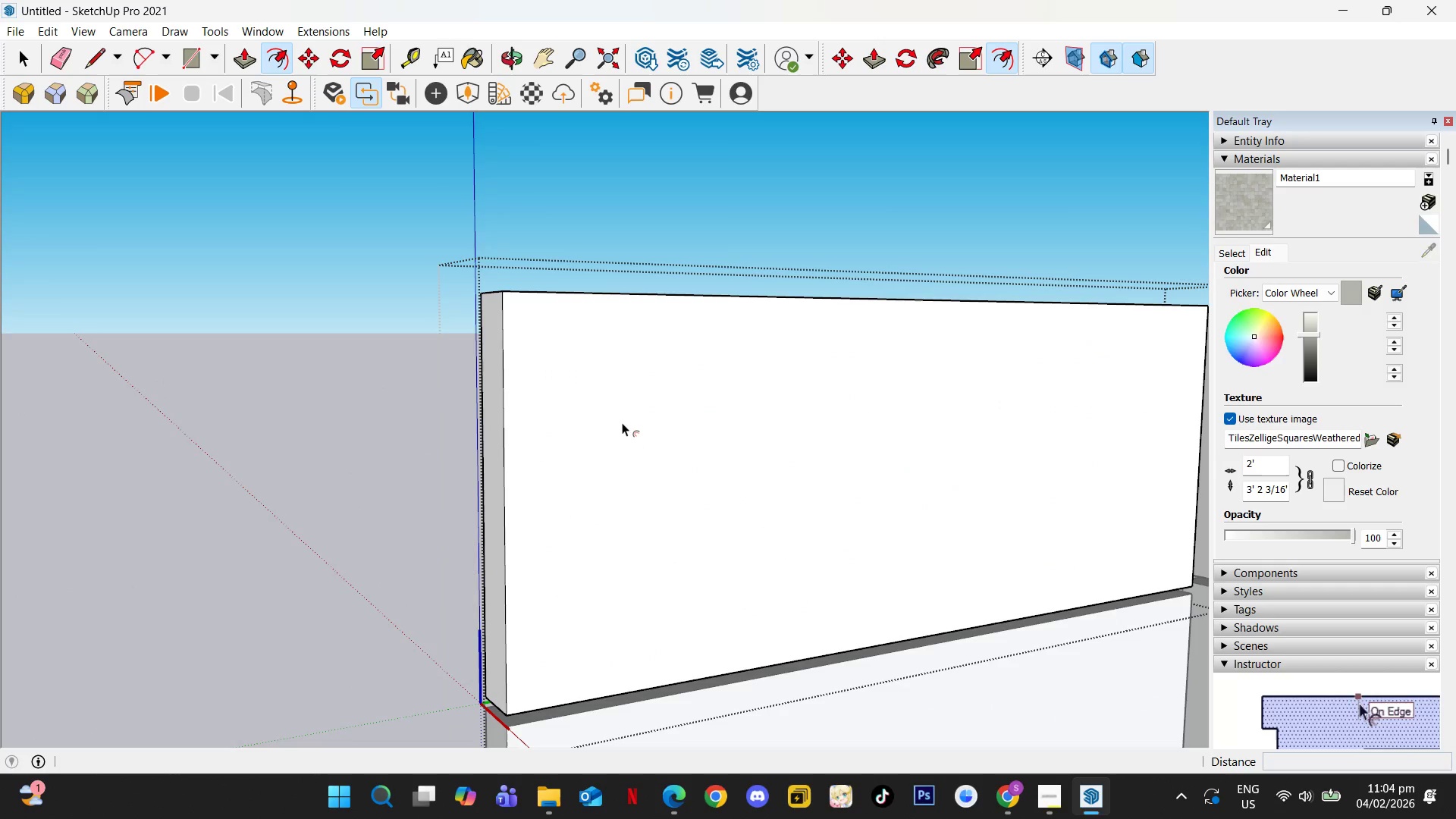 
left_click([622, 422])
 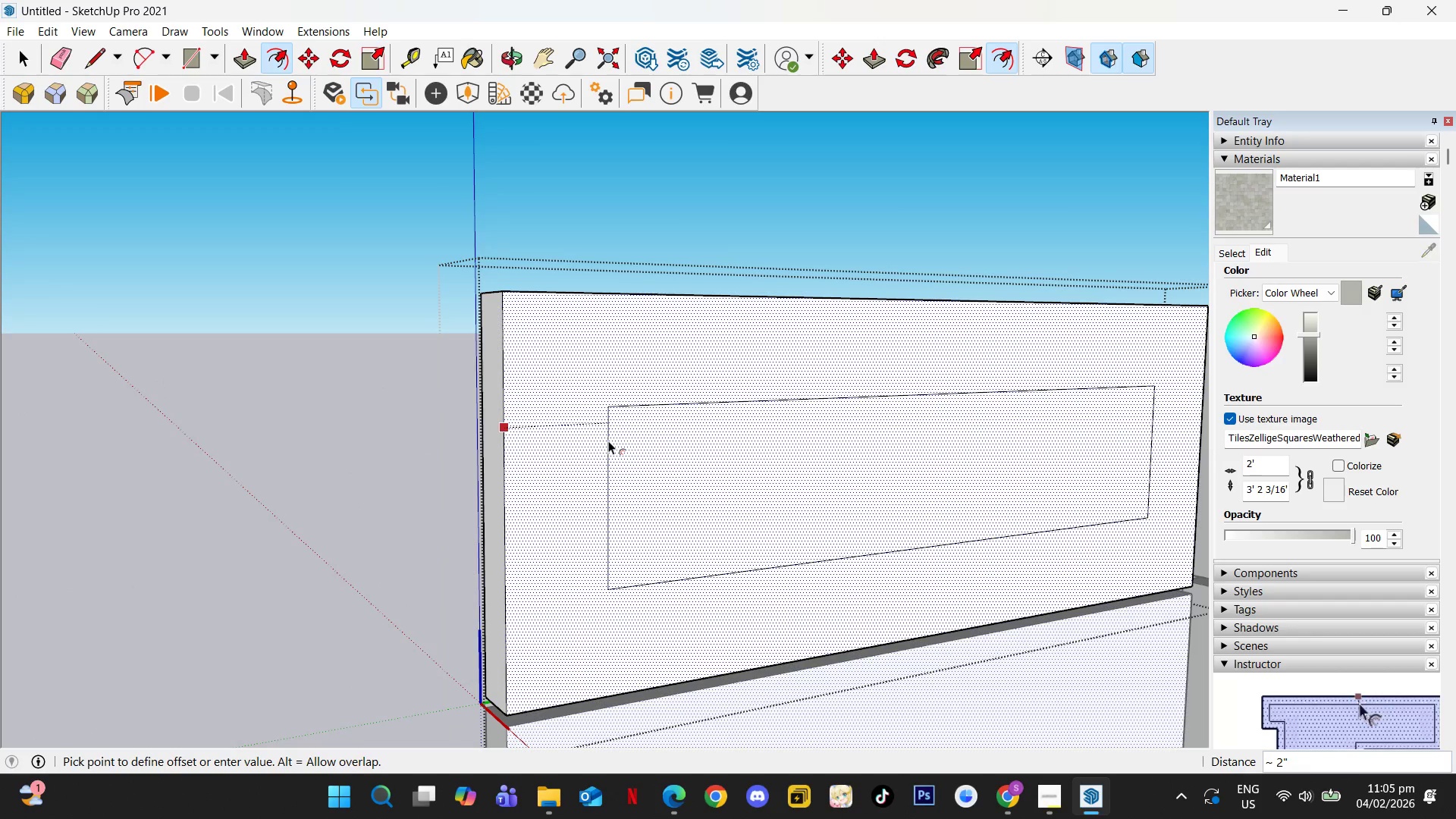 
key(Numpad2)
 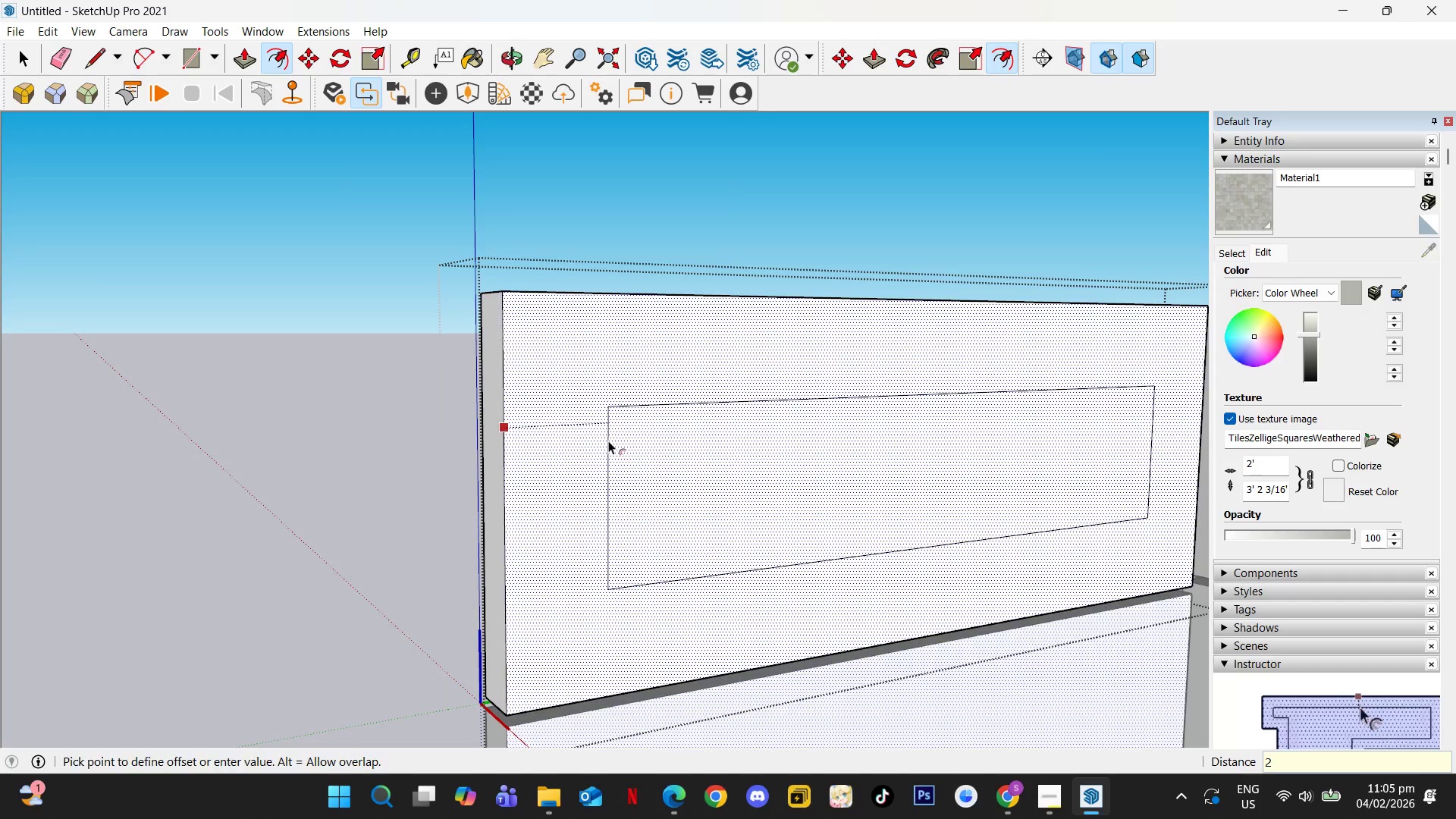 
key(NumpadEnter)
 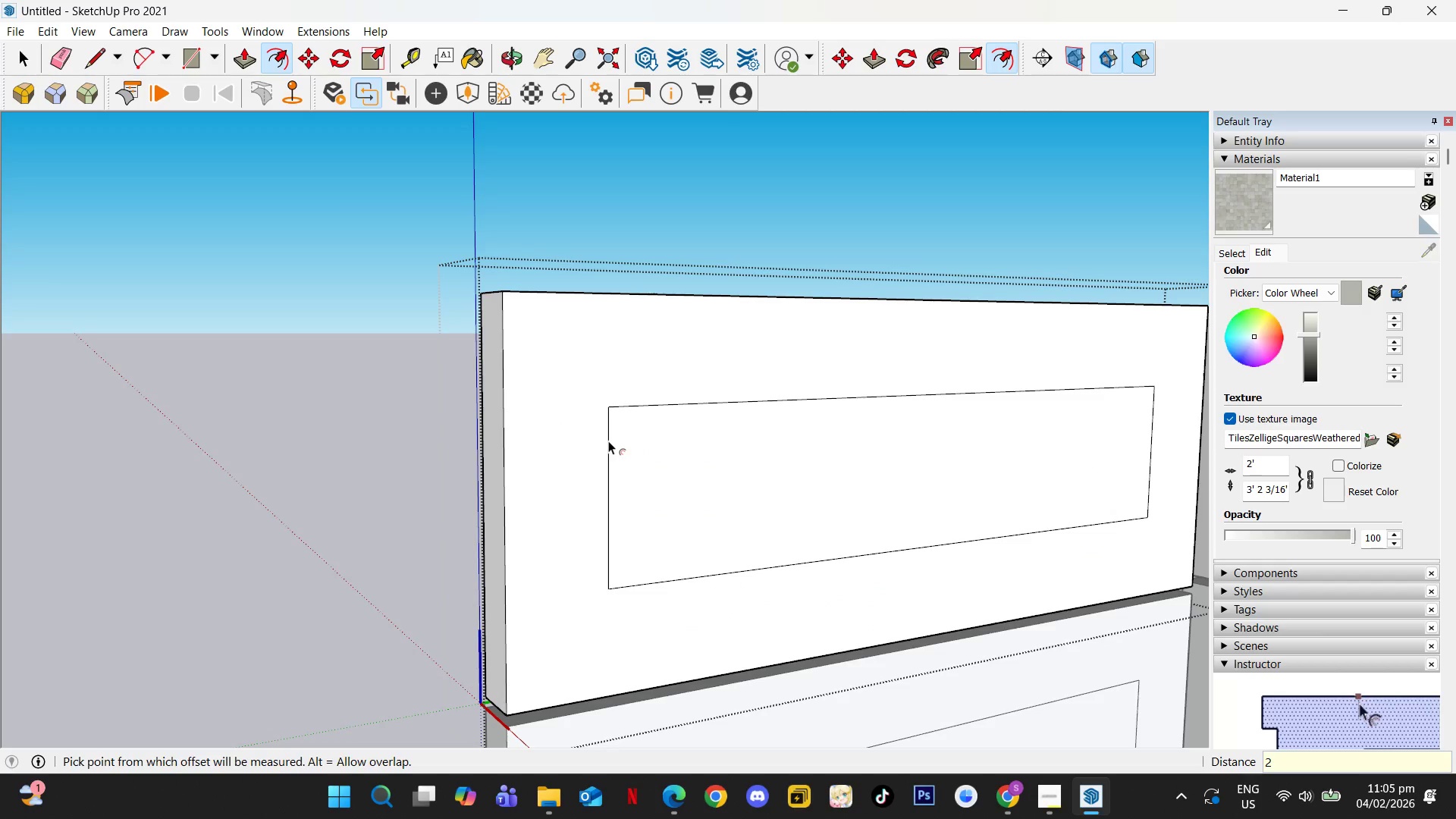 
key(Space)
 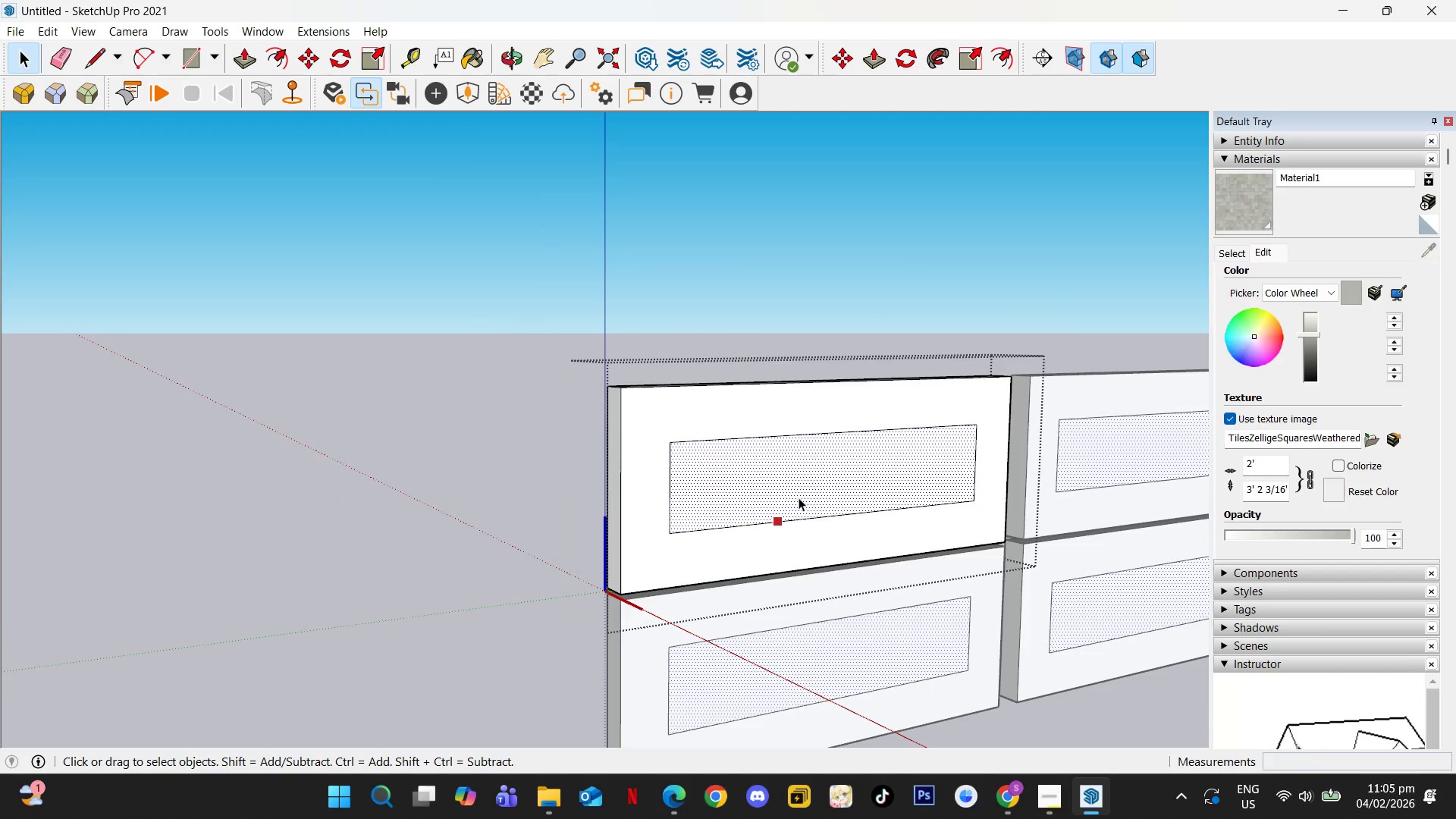 
scroll: coordinate [773, 497], scroll_direction: down, amount: 7.0
 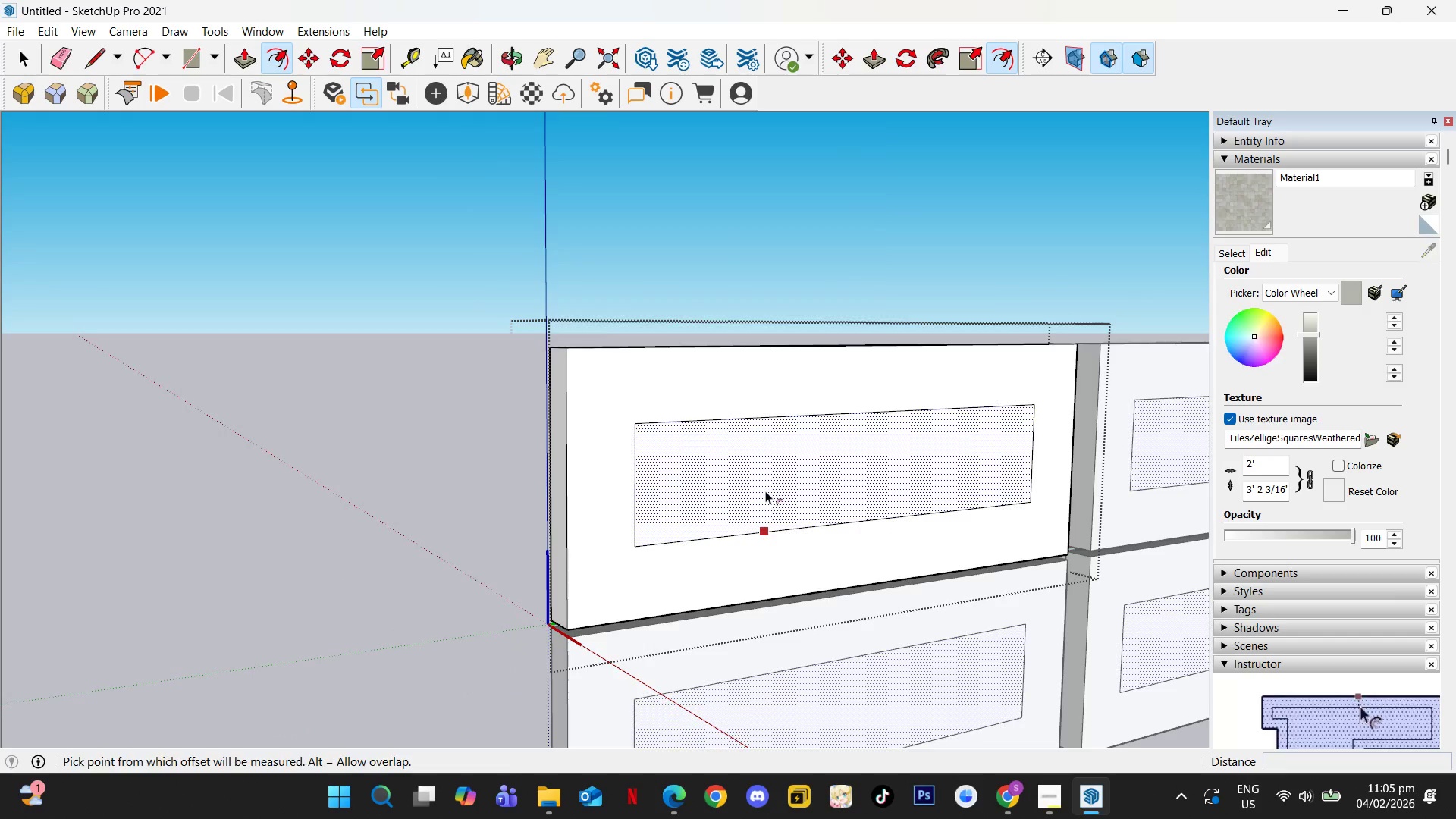 
key(P)
 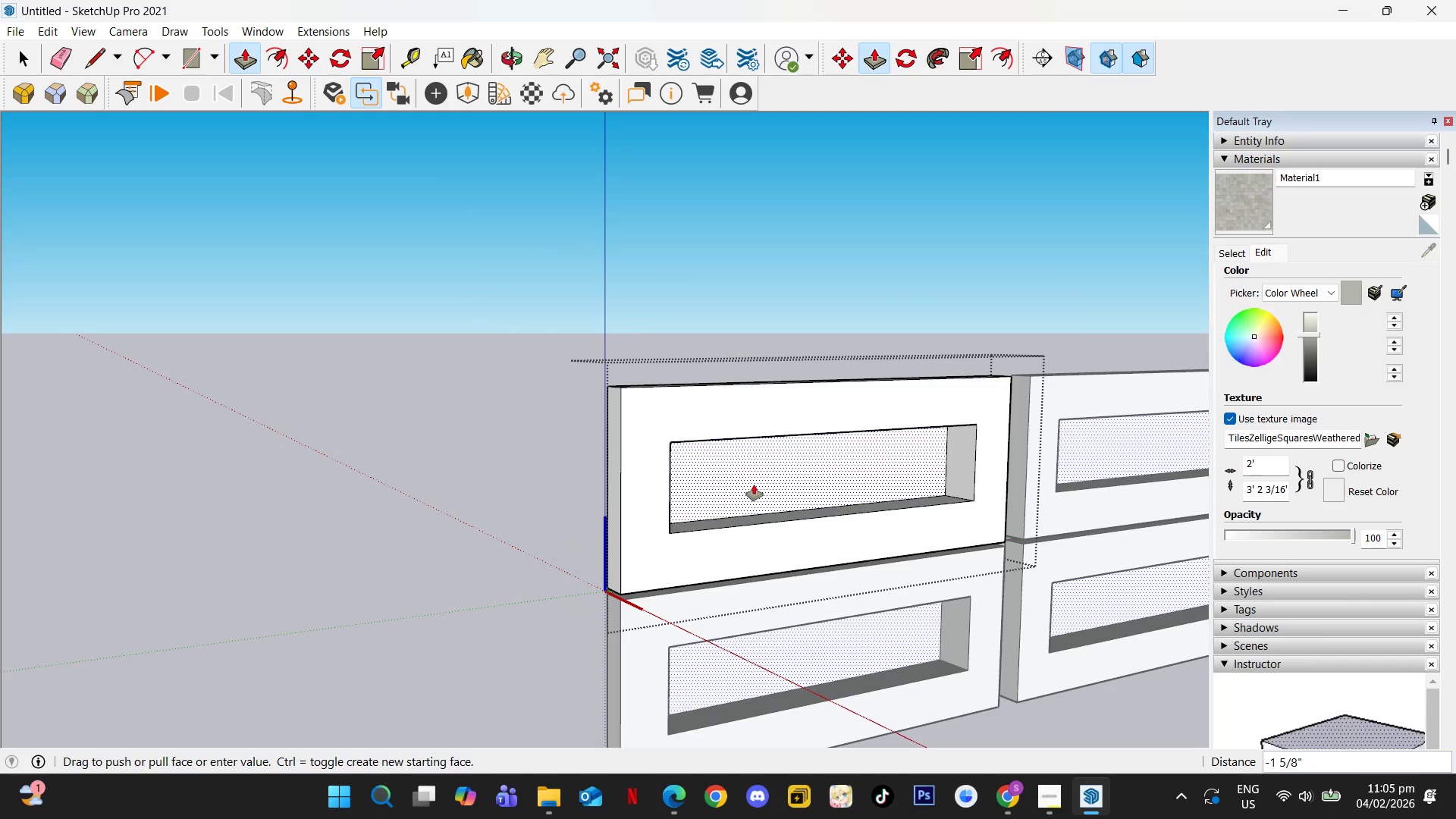 
key(Numpad0)
 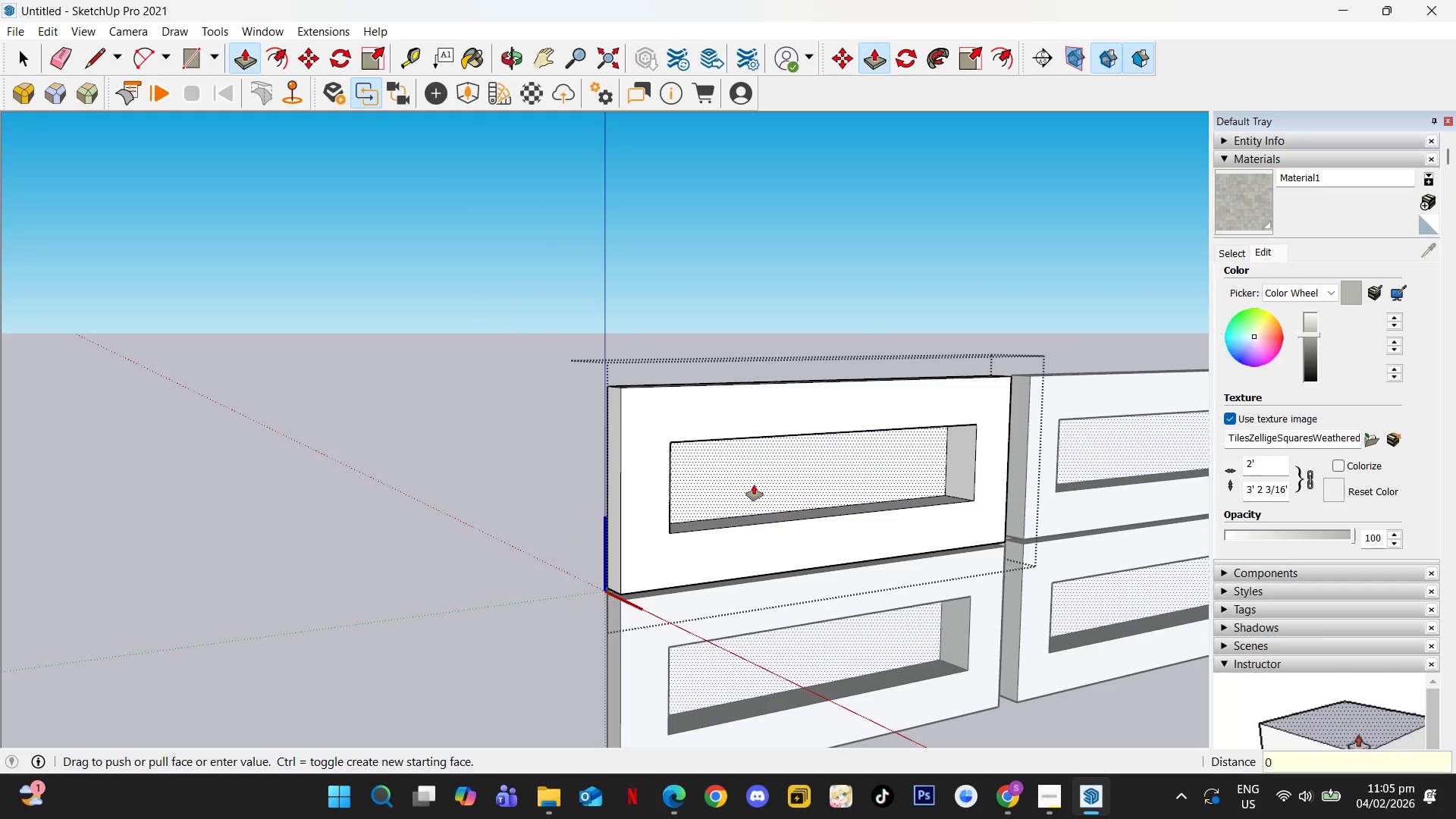 
key(NumpadDecimal)
 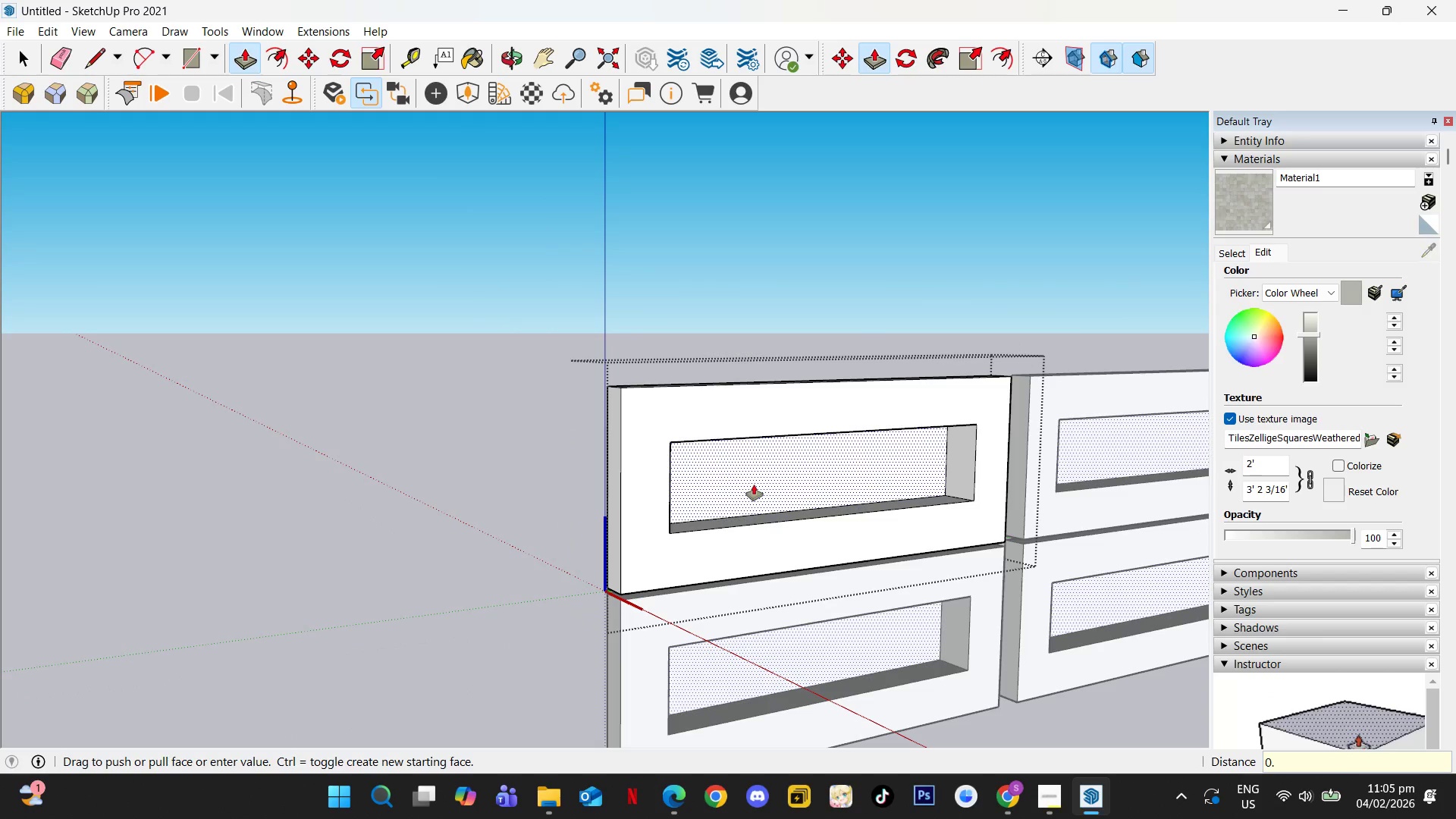 
key(Numpad3)
 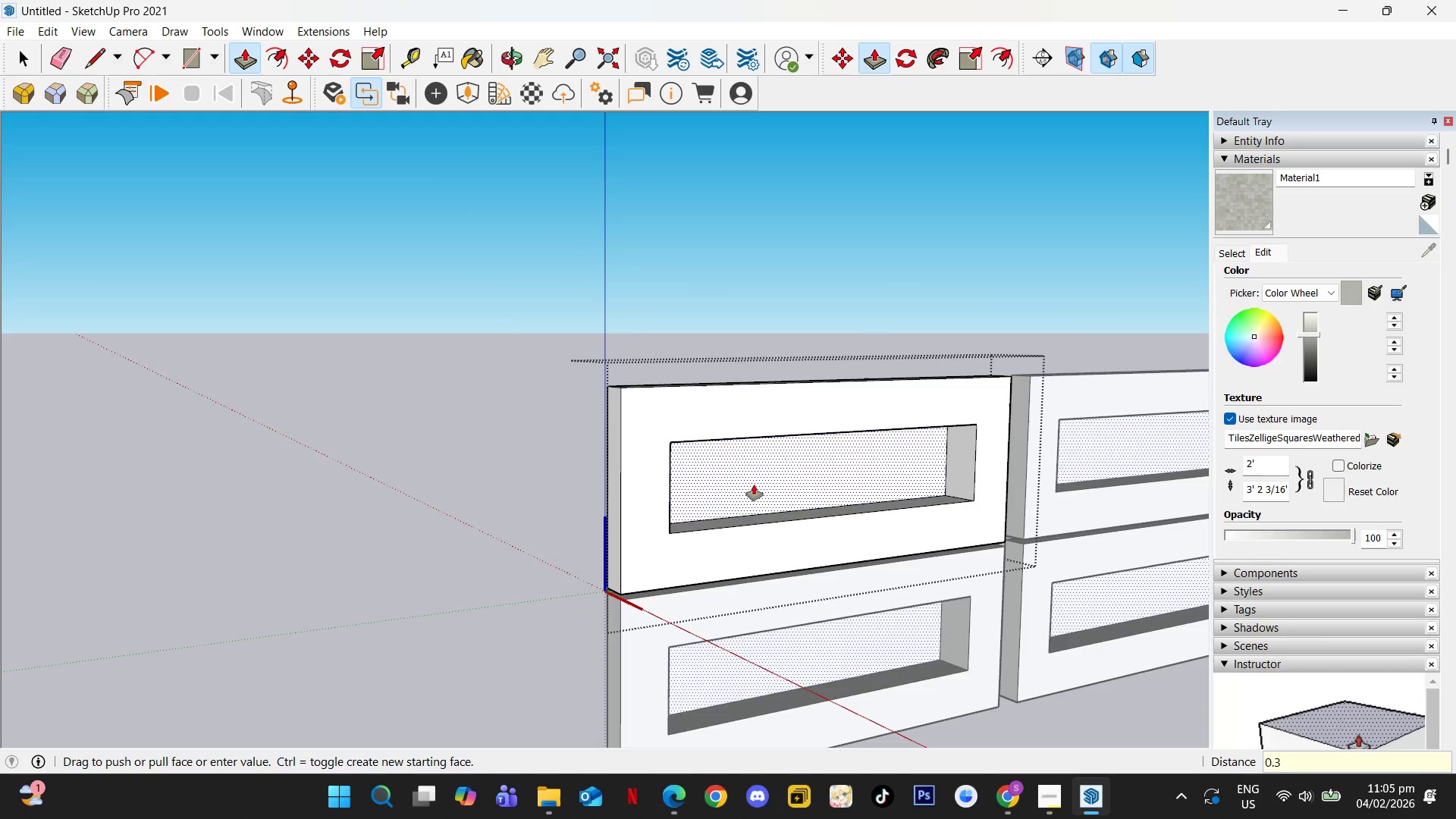 
key(NumpadEnter)
 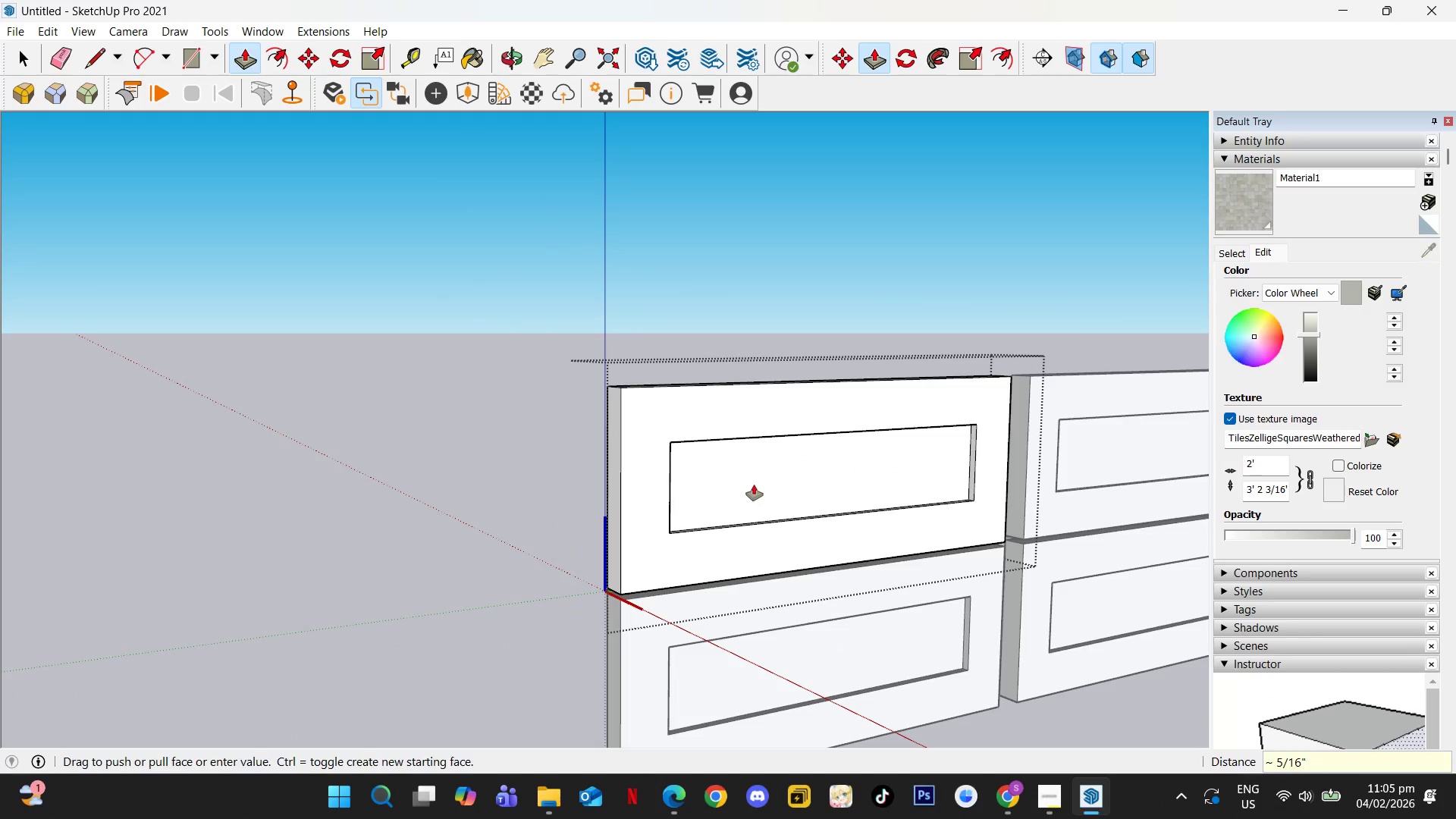 
key(Space)
 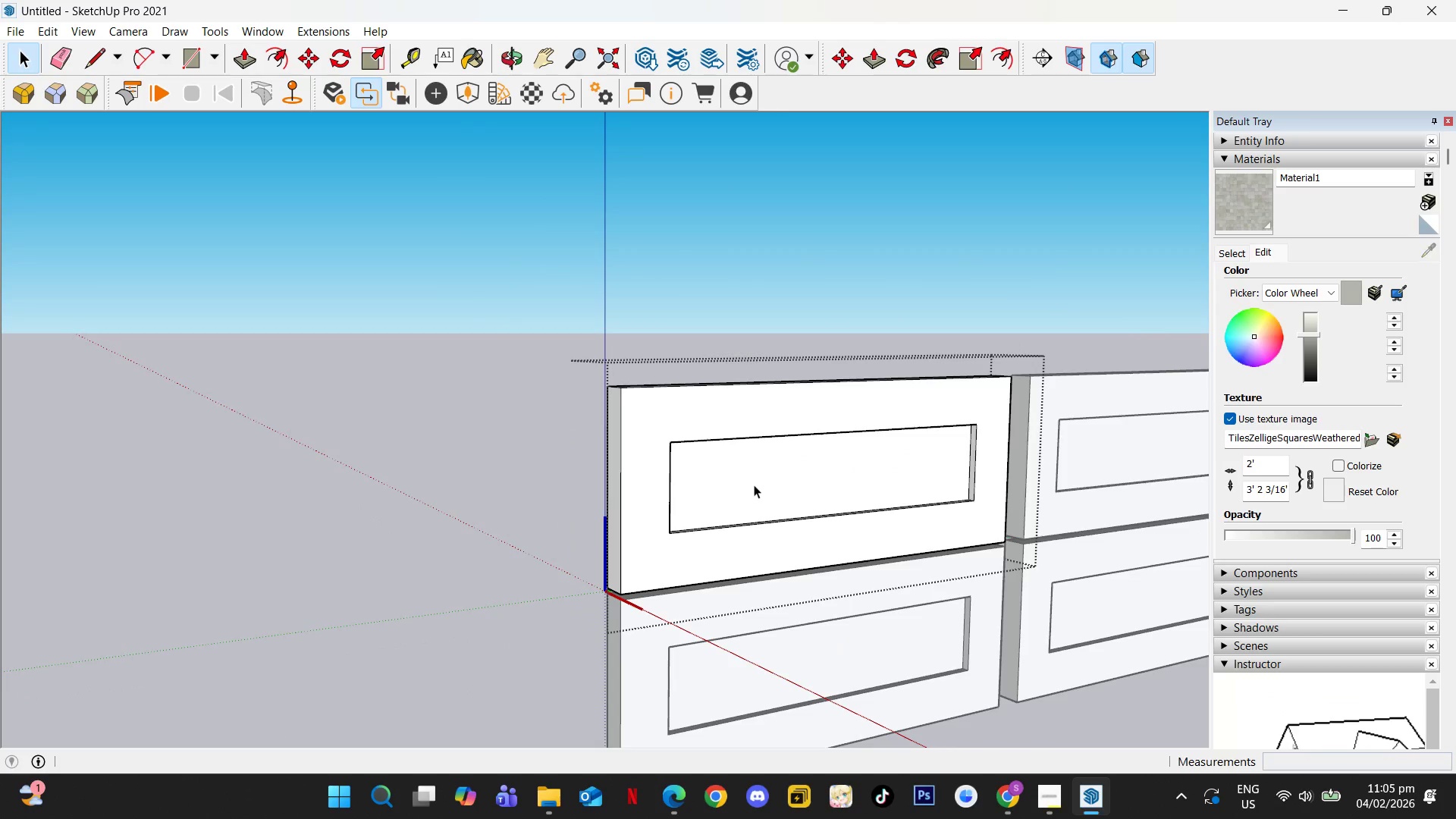 
key(Escape)
 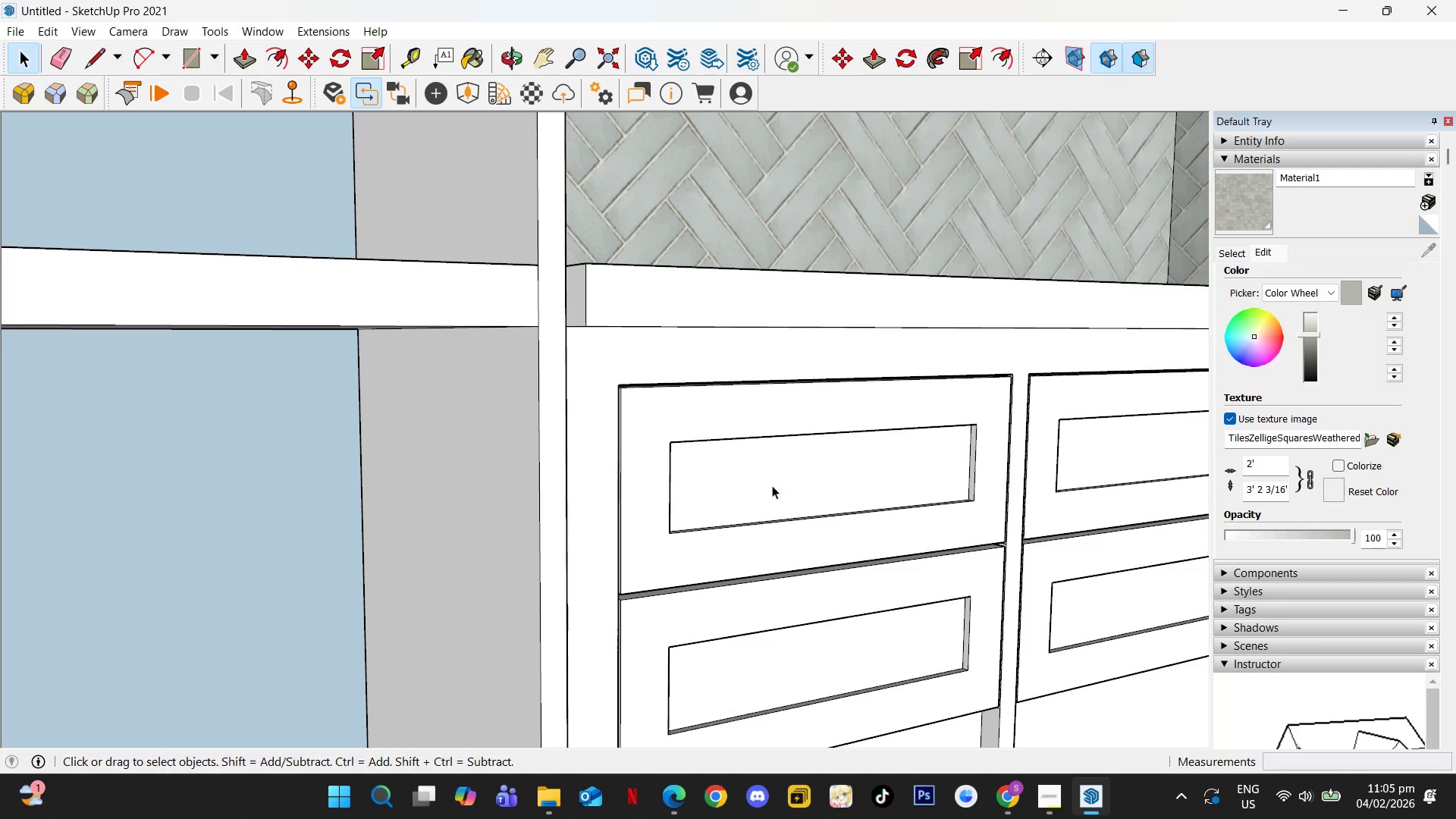 
hold_key(key=ShiftLeft, duration=0.33)
 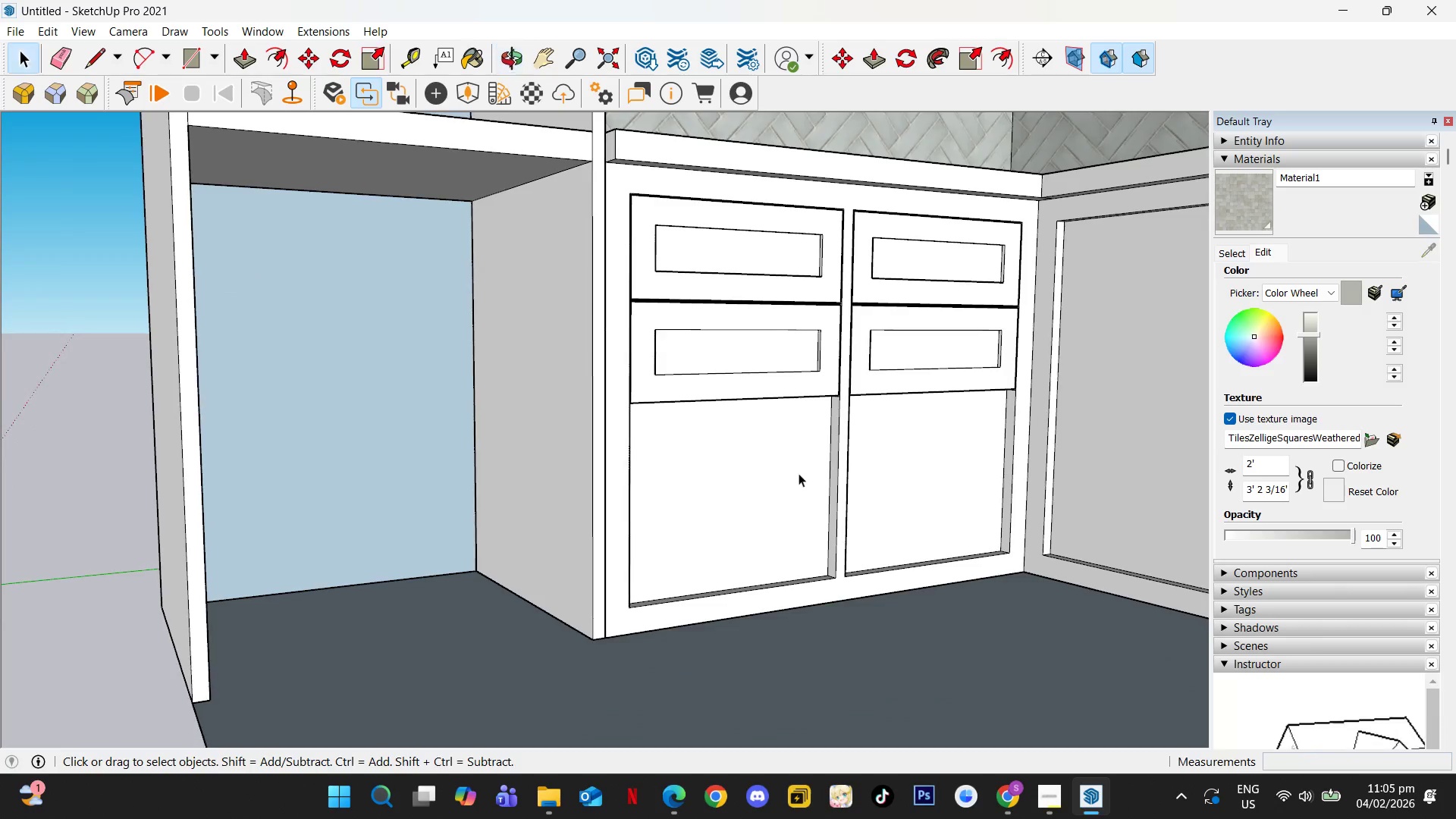 
scroll: coordinate [935, 552], scroll_direction: down, amount: 7.0
 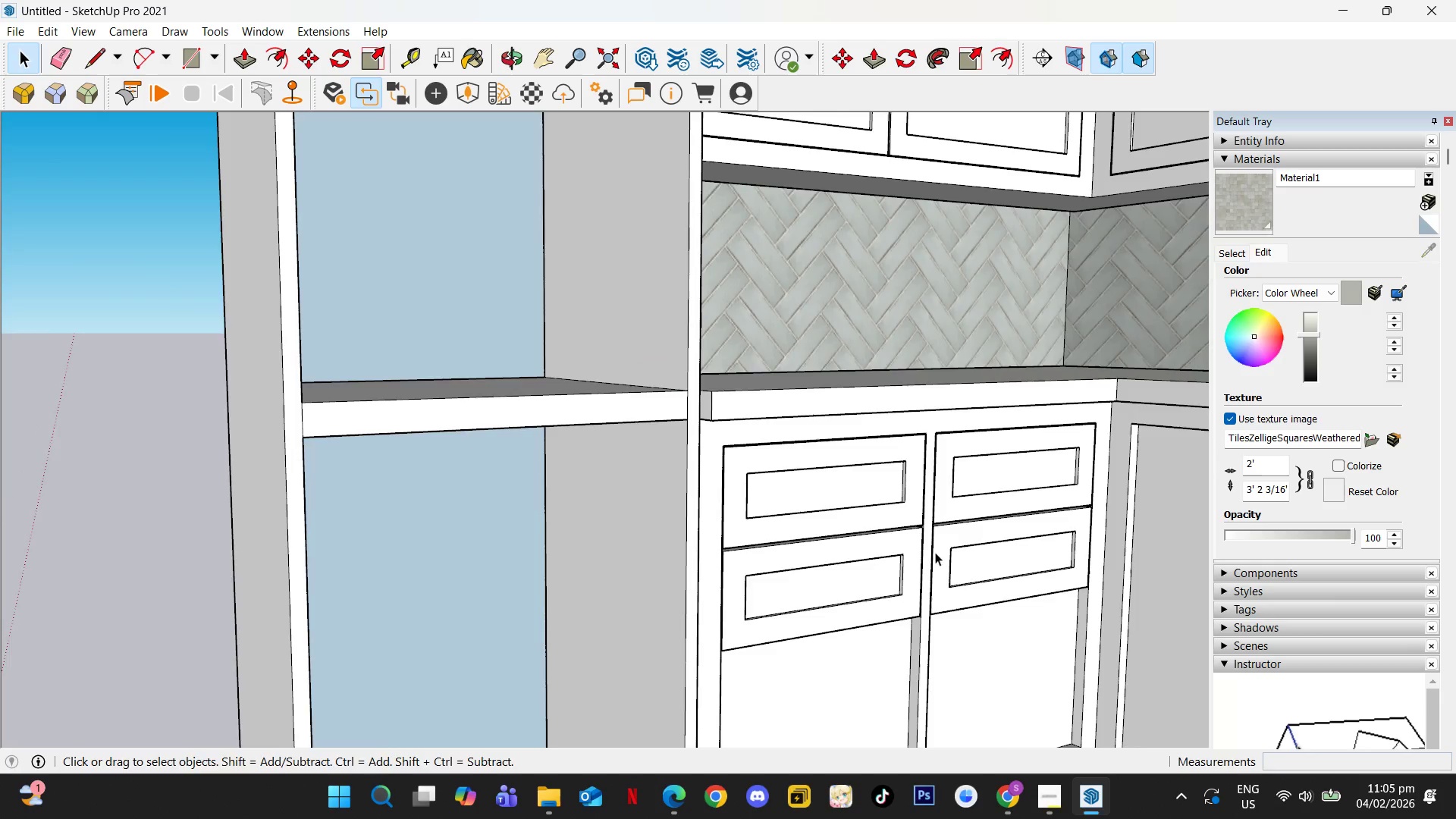 
left_click([772, 491])
 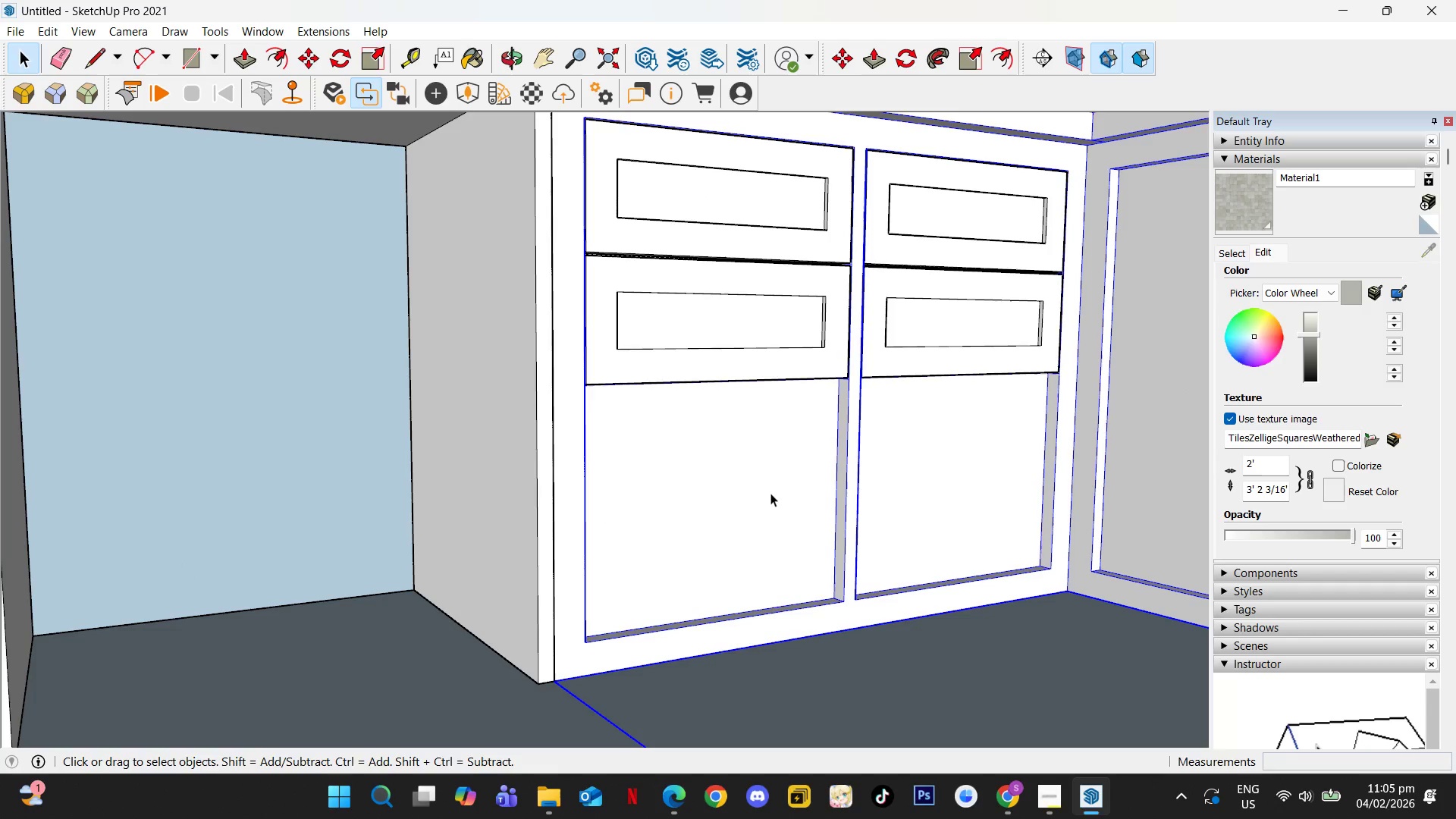 
scroll: coordinate [799, 473], scroll_direction: up, amount: 2.0
 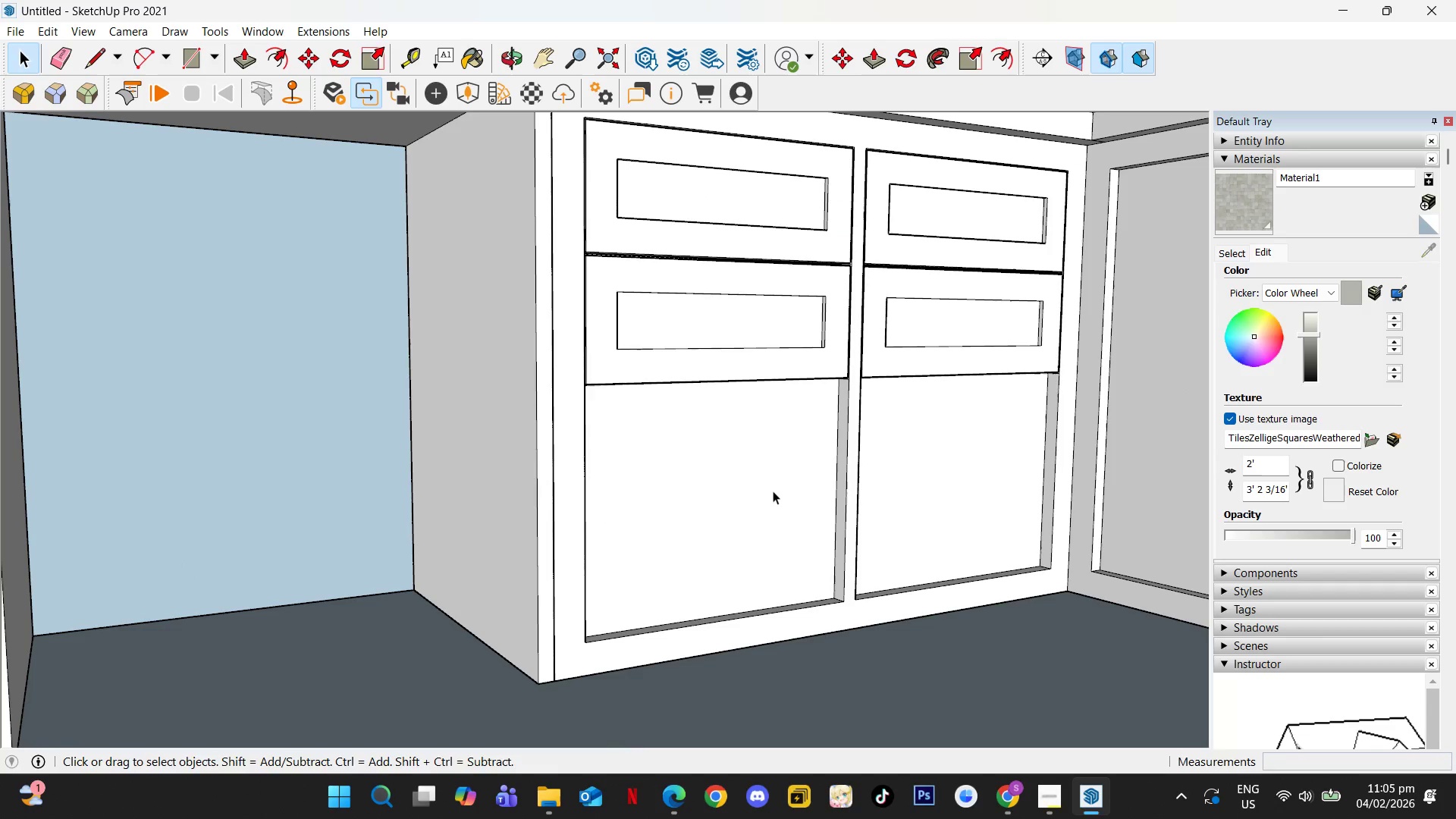 
double_click([770, 493])
 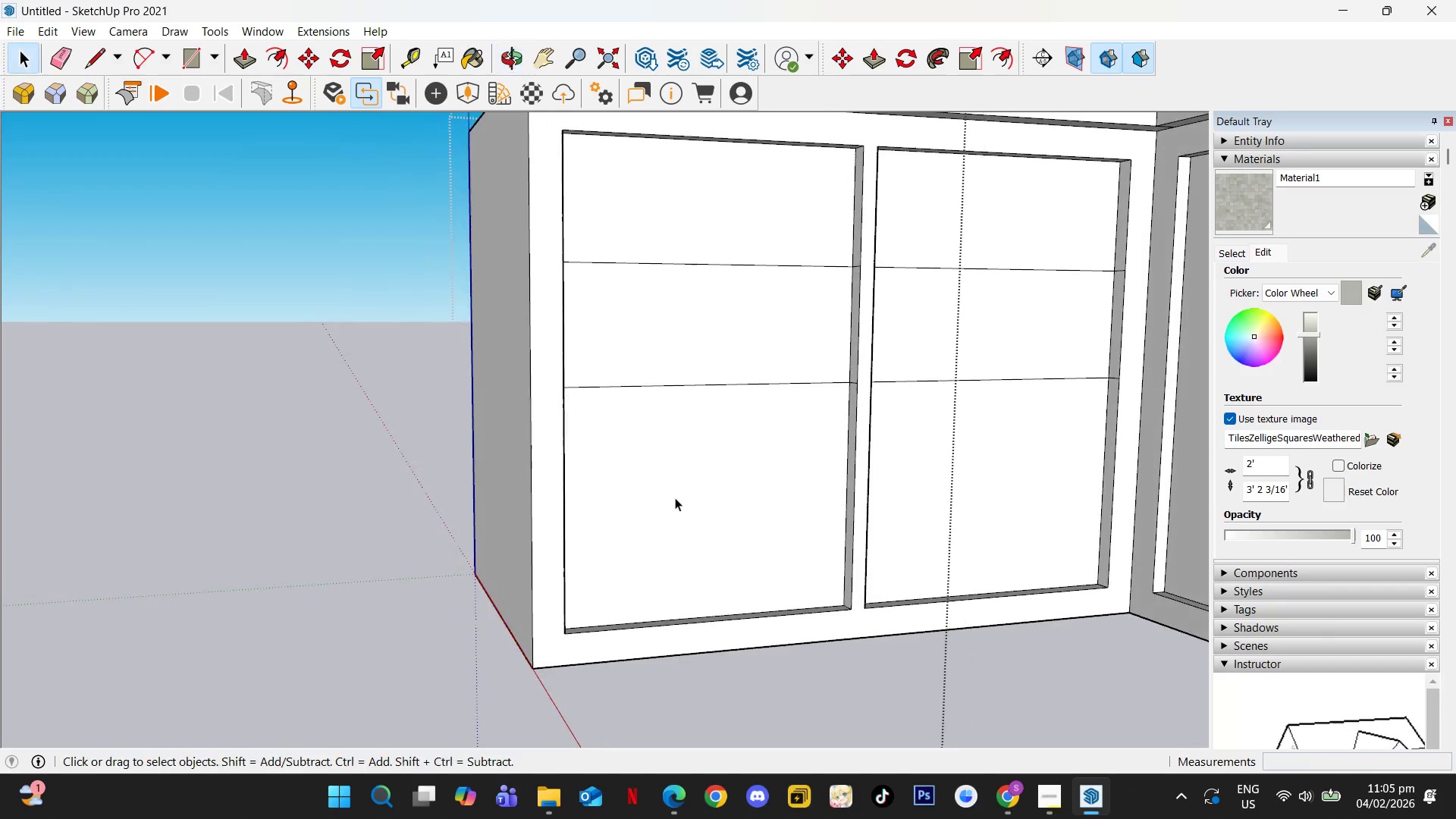 
double_click([675, 497])
 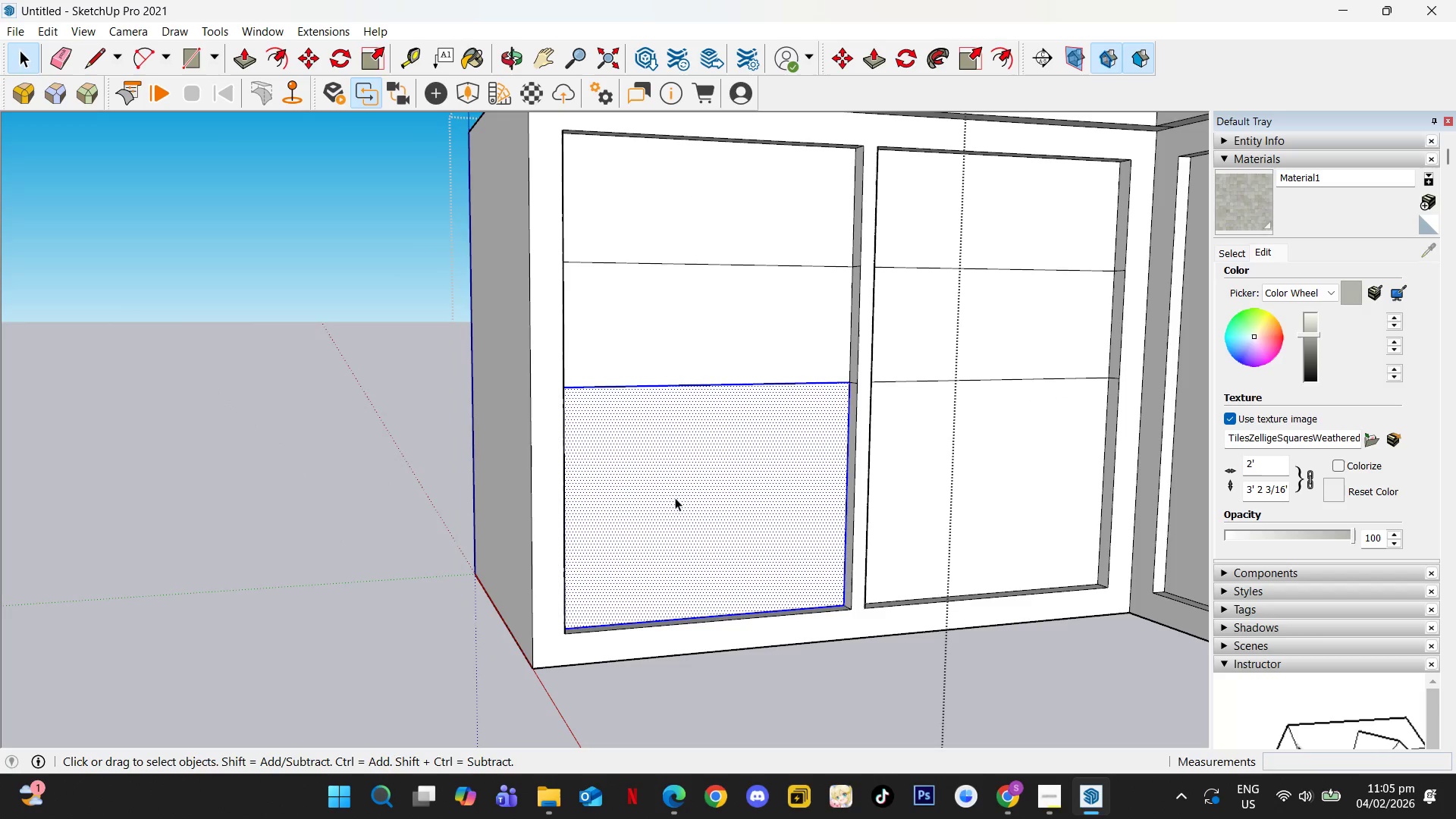 
key(Control+C)
 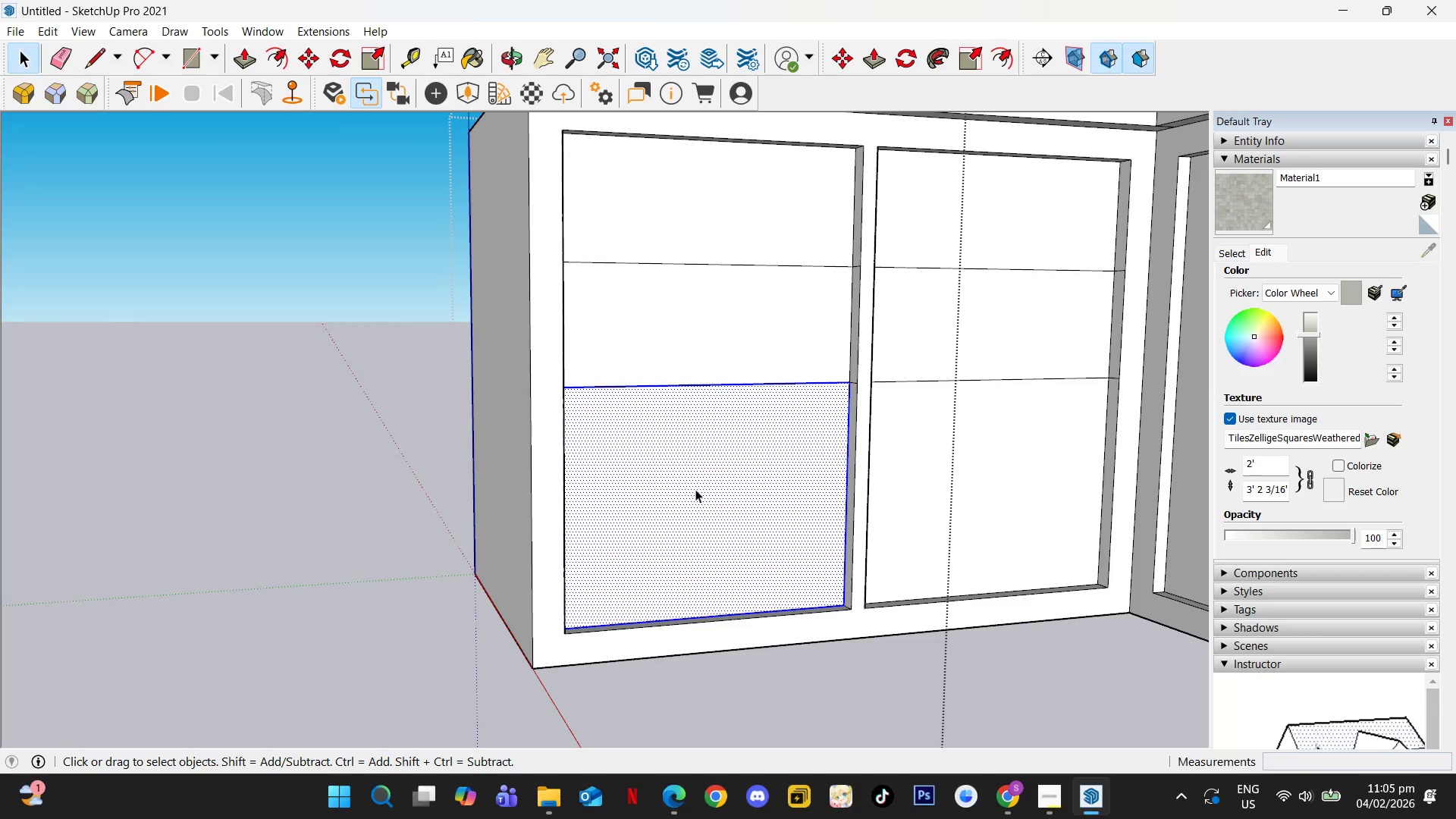 
key(Escape)
 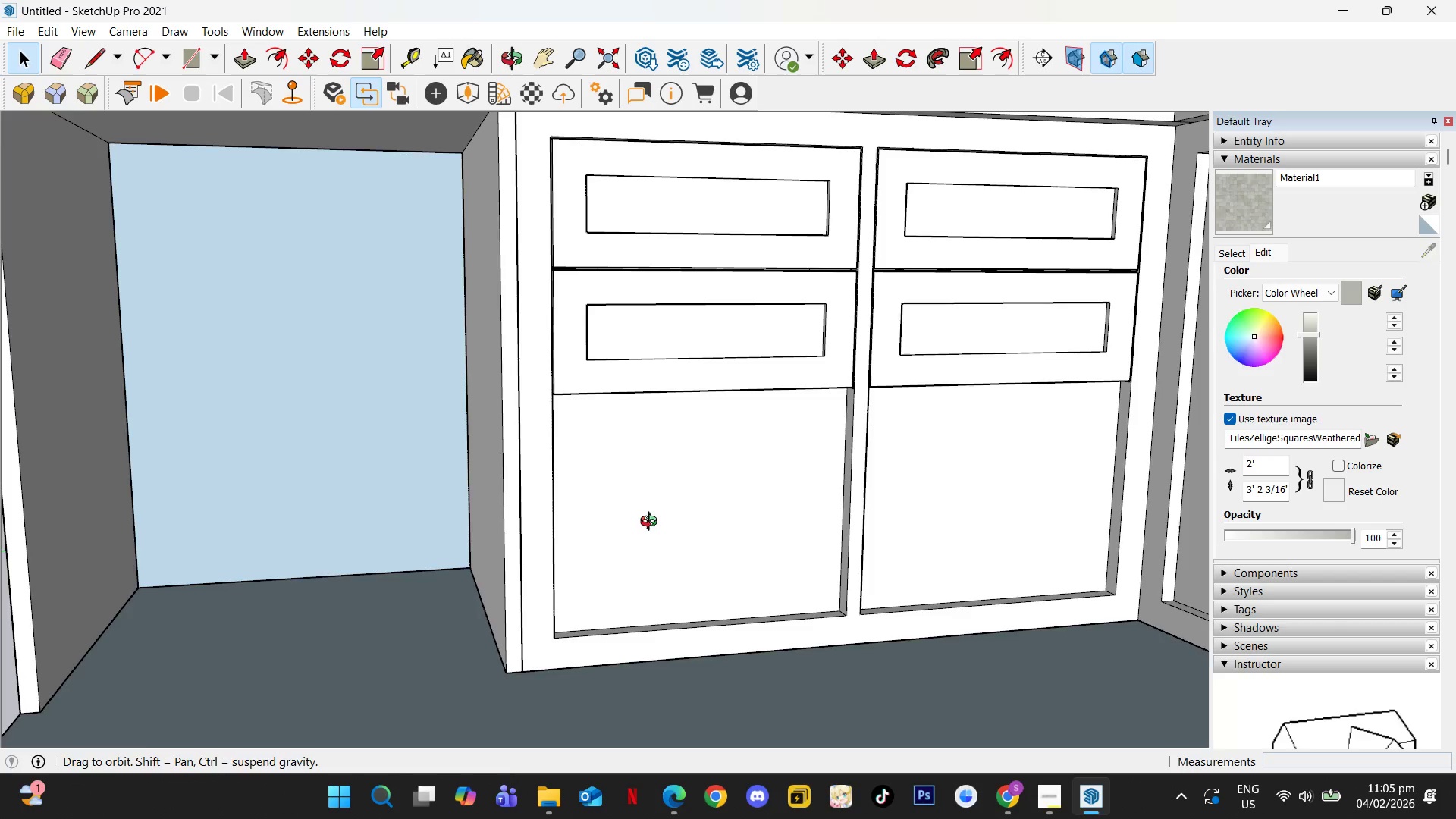 
scroll: coordinate [614, 594], scroll_direction: up, amount: 4.0
 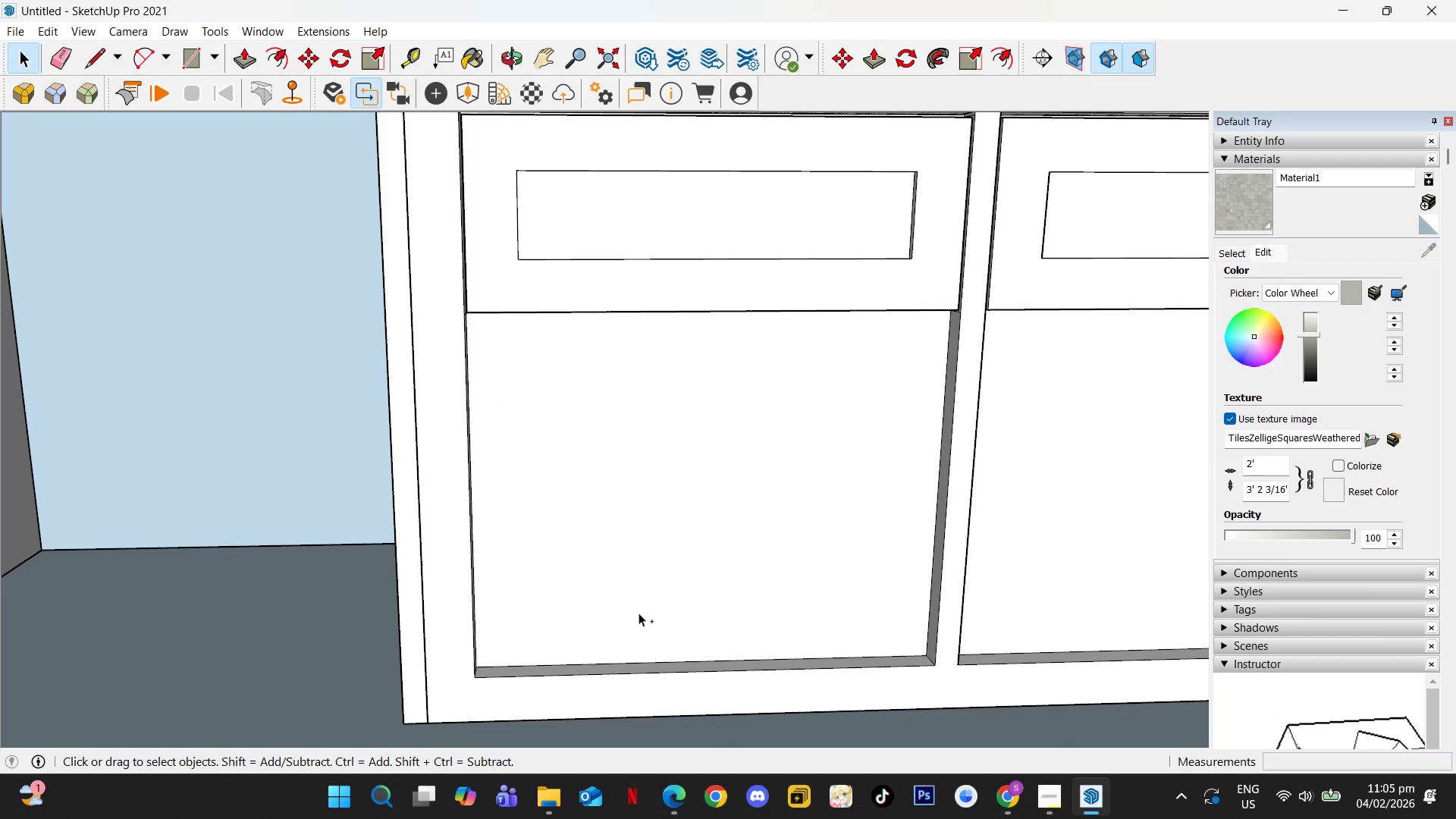 
key(Control+V)
 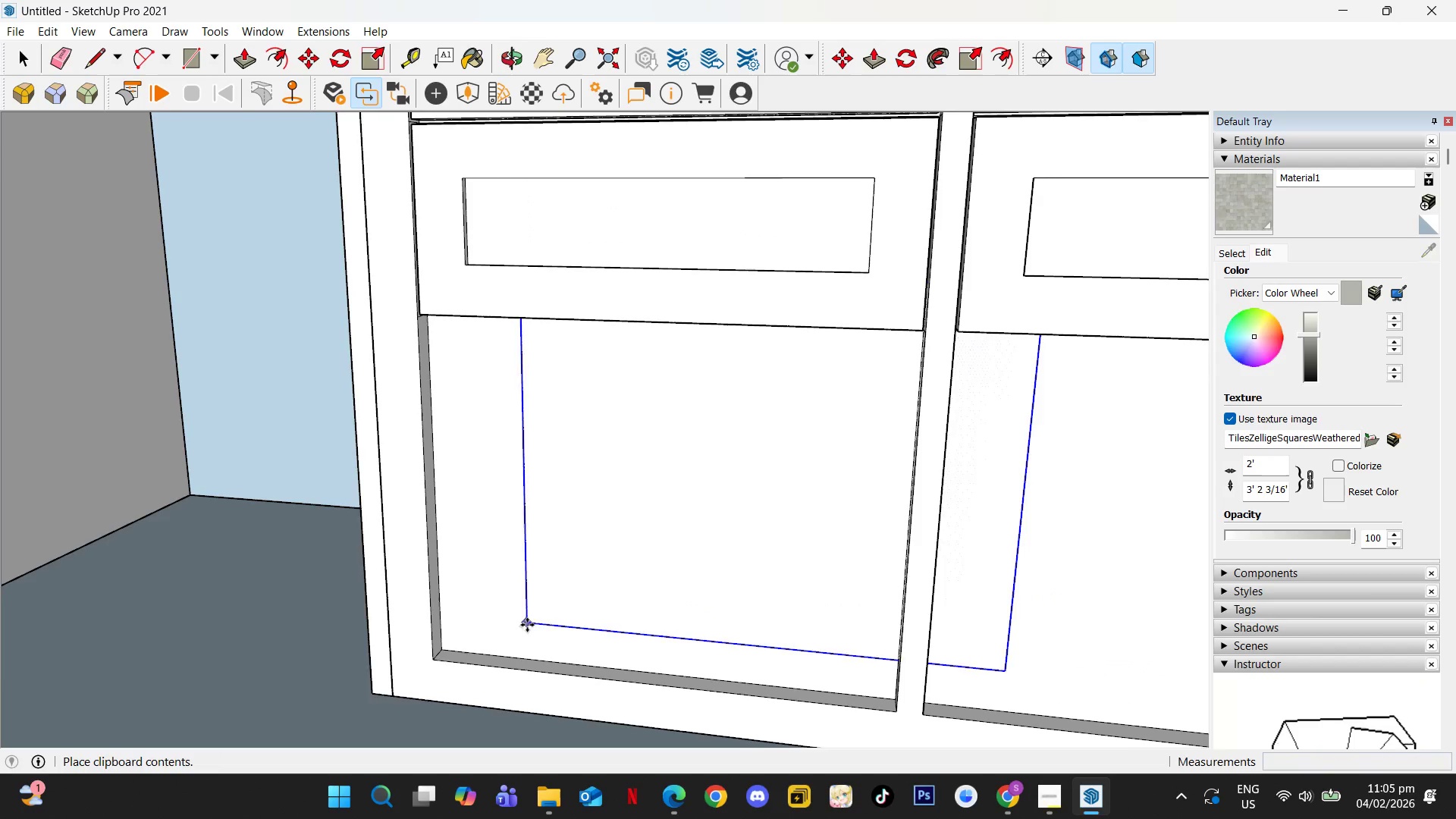 
scroll: coordinate [469, 651], scroll_direction: up, amount: 3.0
 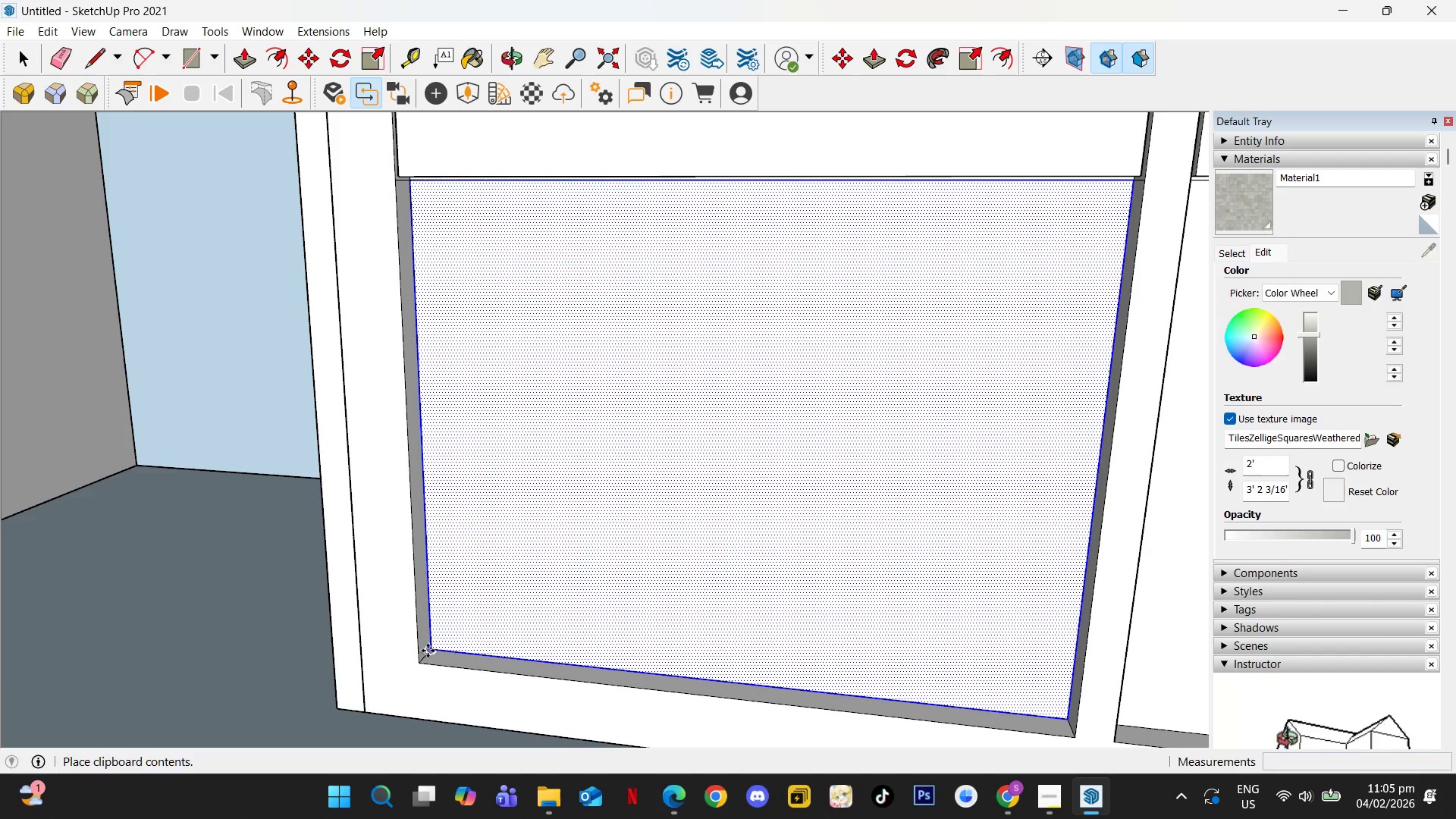 
left_click([428, 651])
 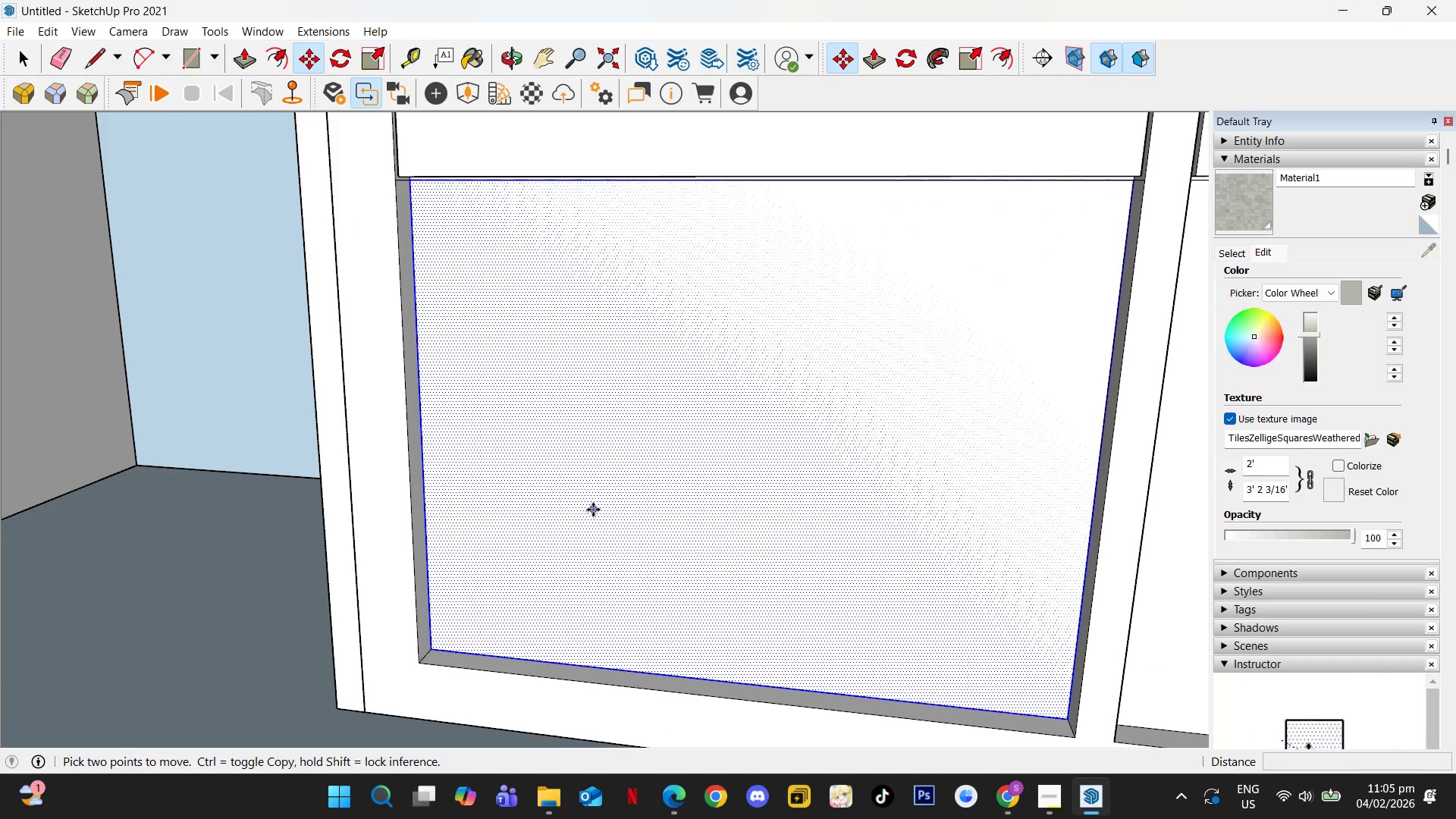 
type(gy)
 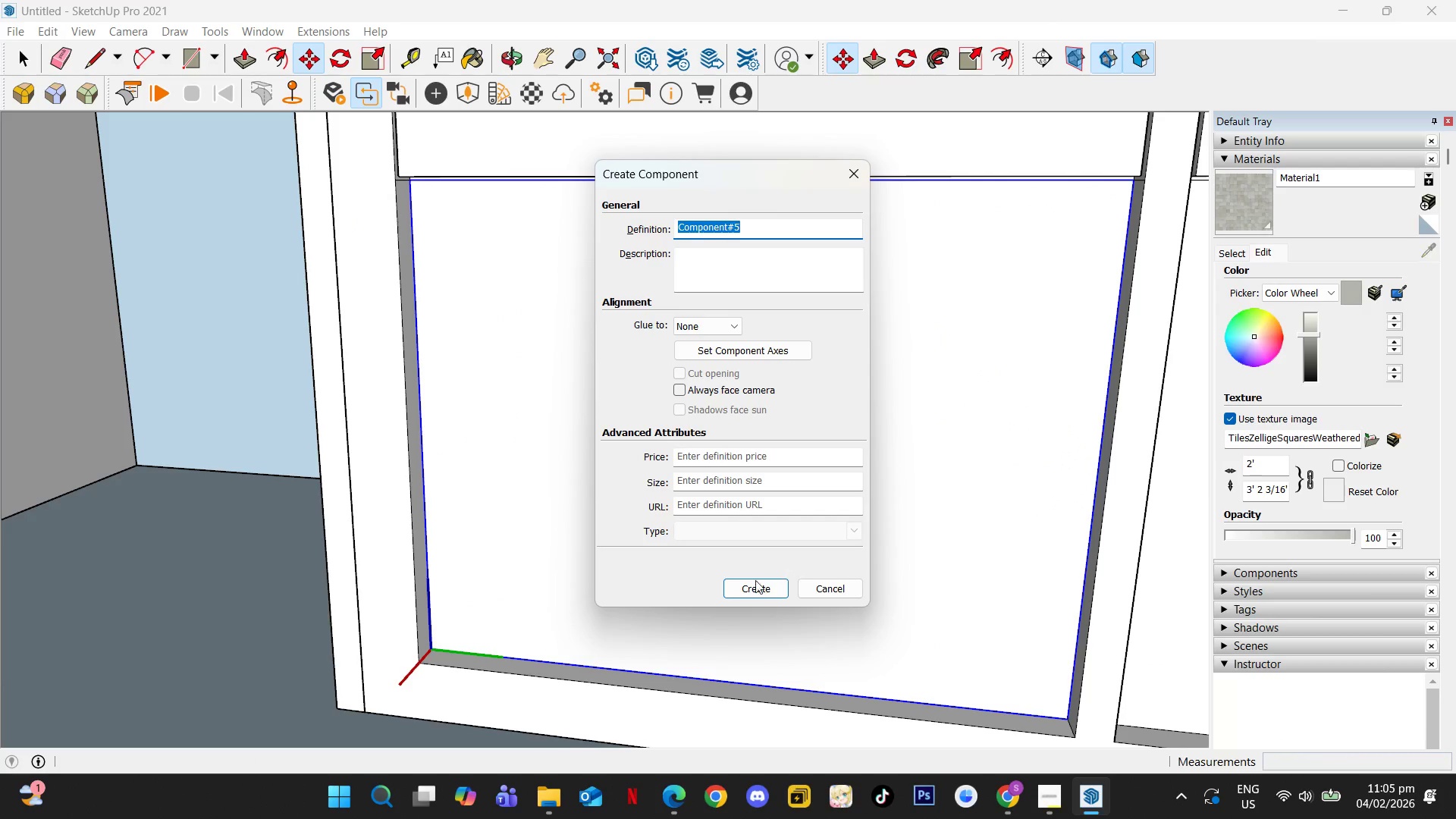 
left_click([752, 587])
 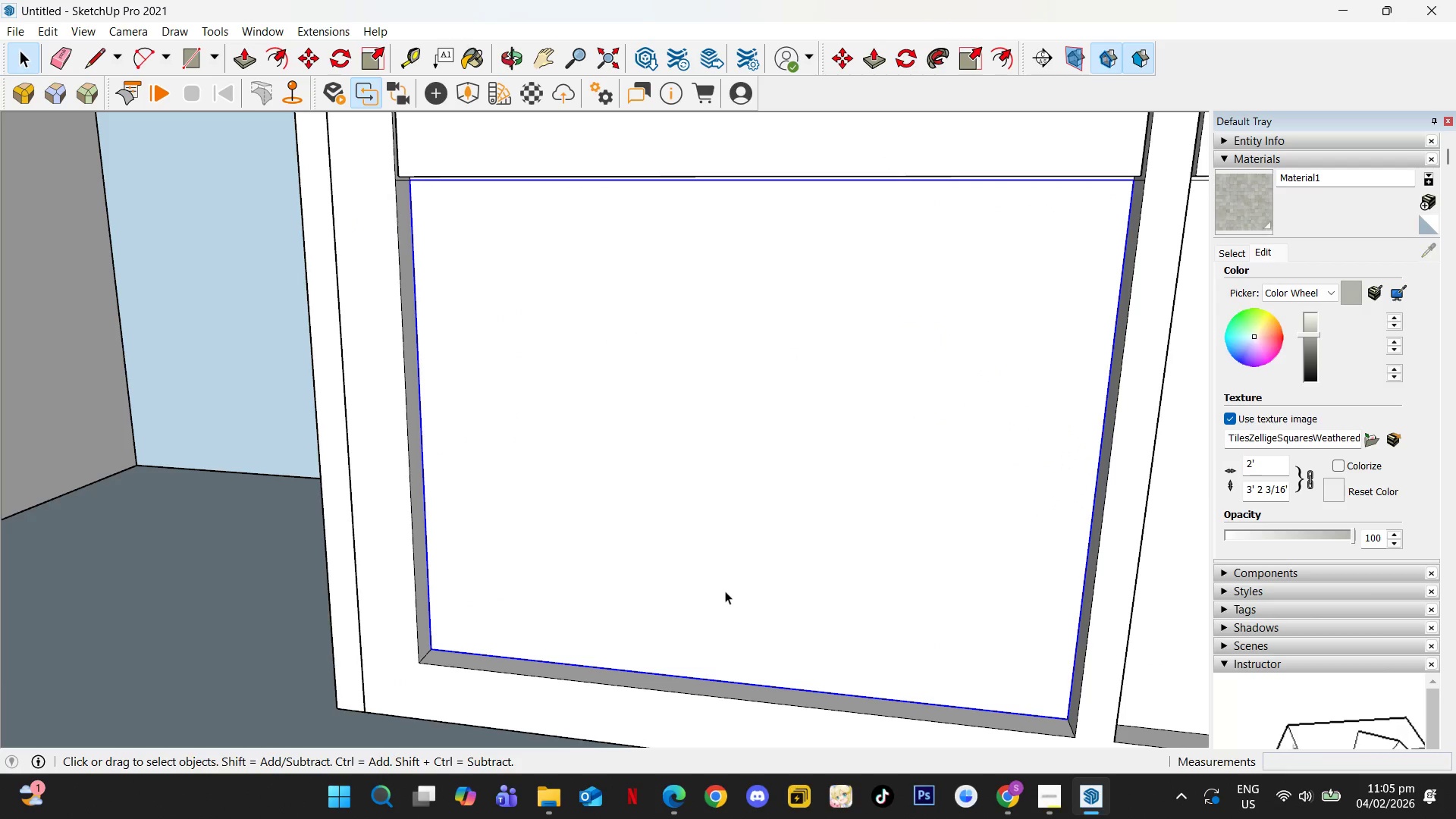 
key(M)
 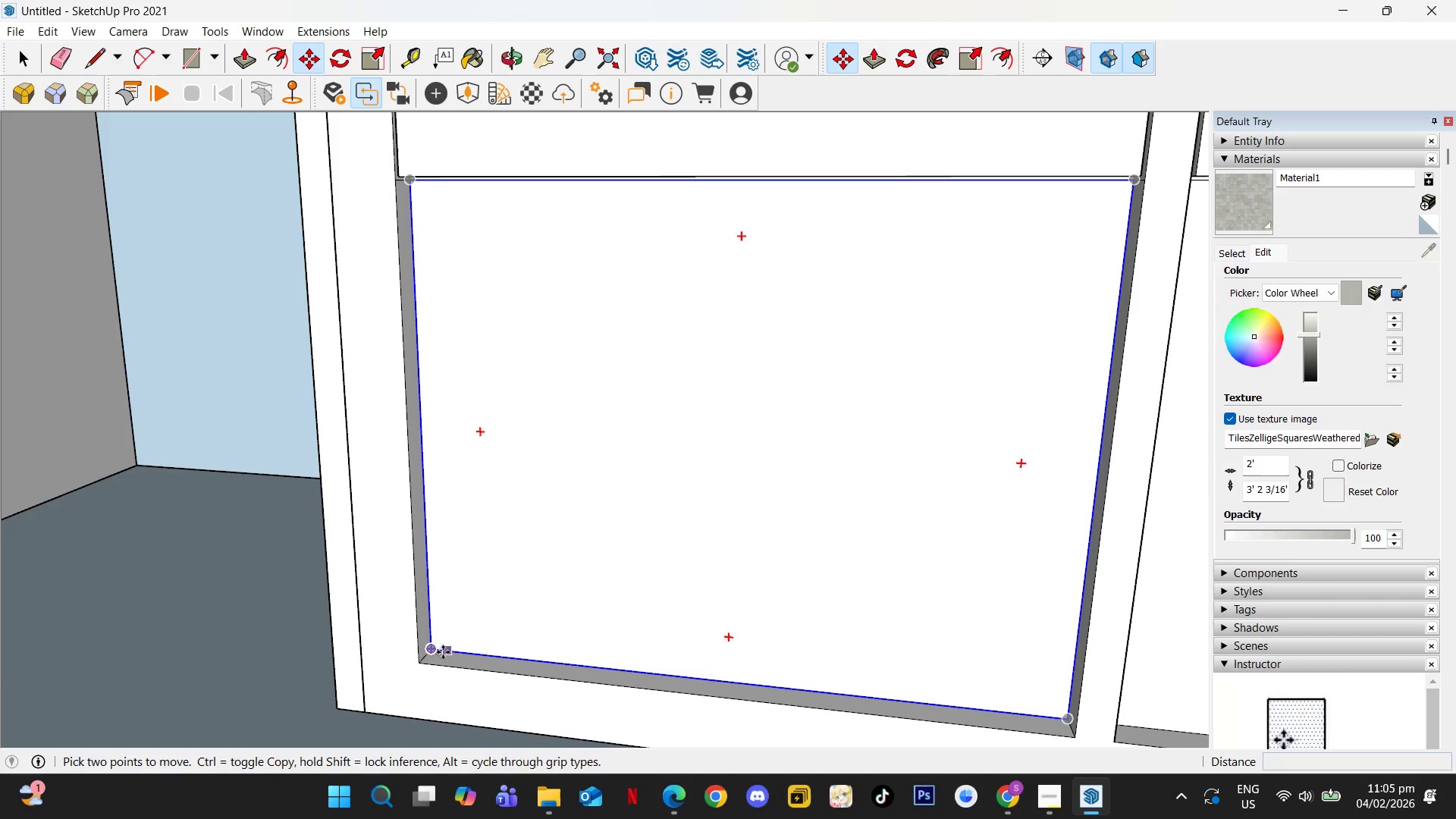 
hold_key(key=ControlLeft, duration=0.58)
left_click([432, 650])
 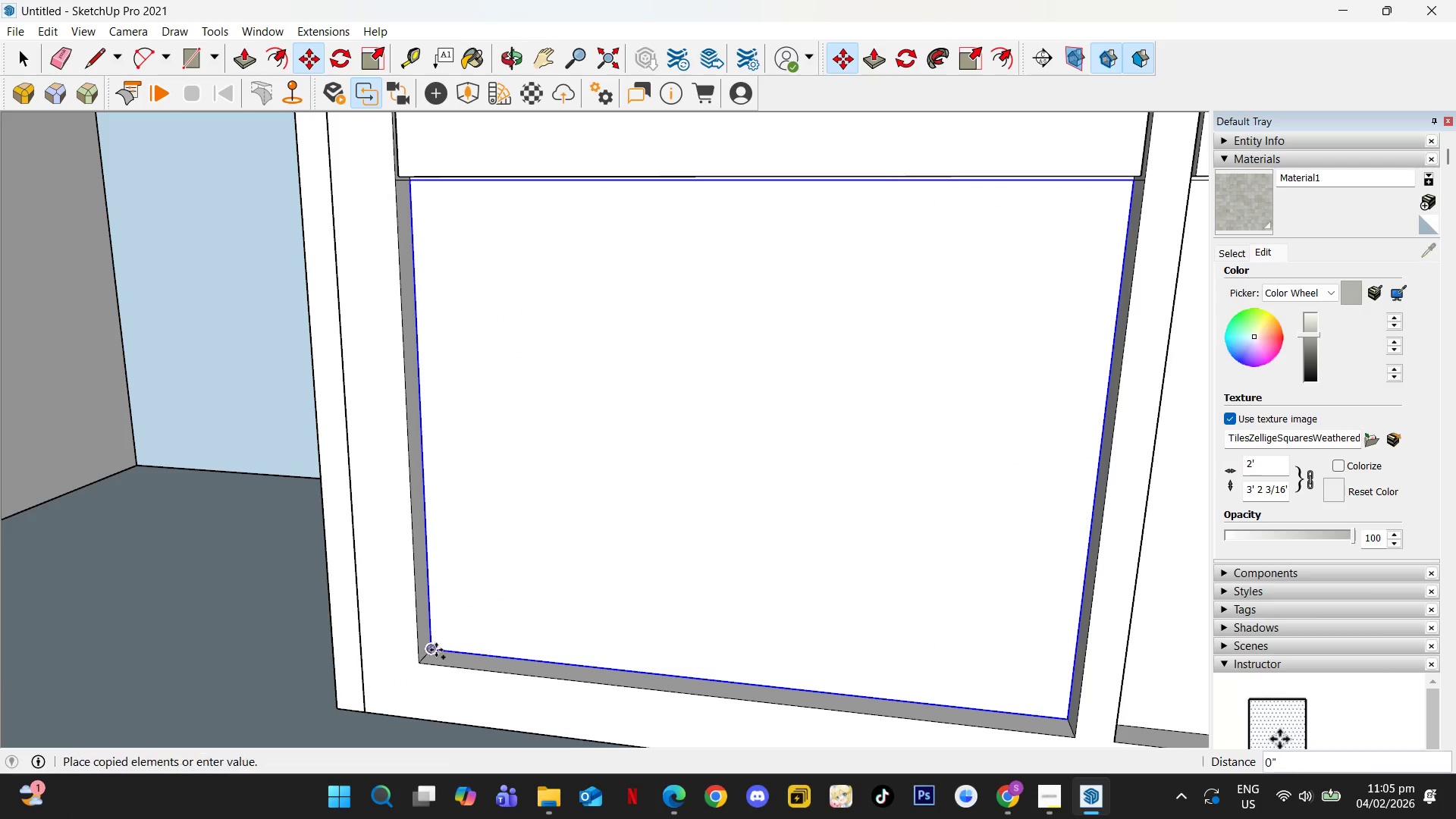 
hold_key(key=ShiftLeft, duration=0.72)
 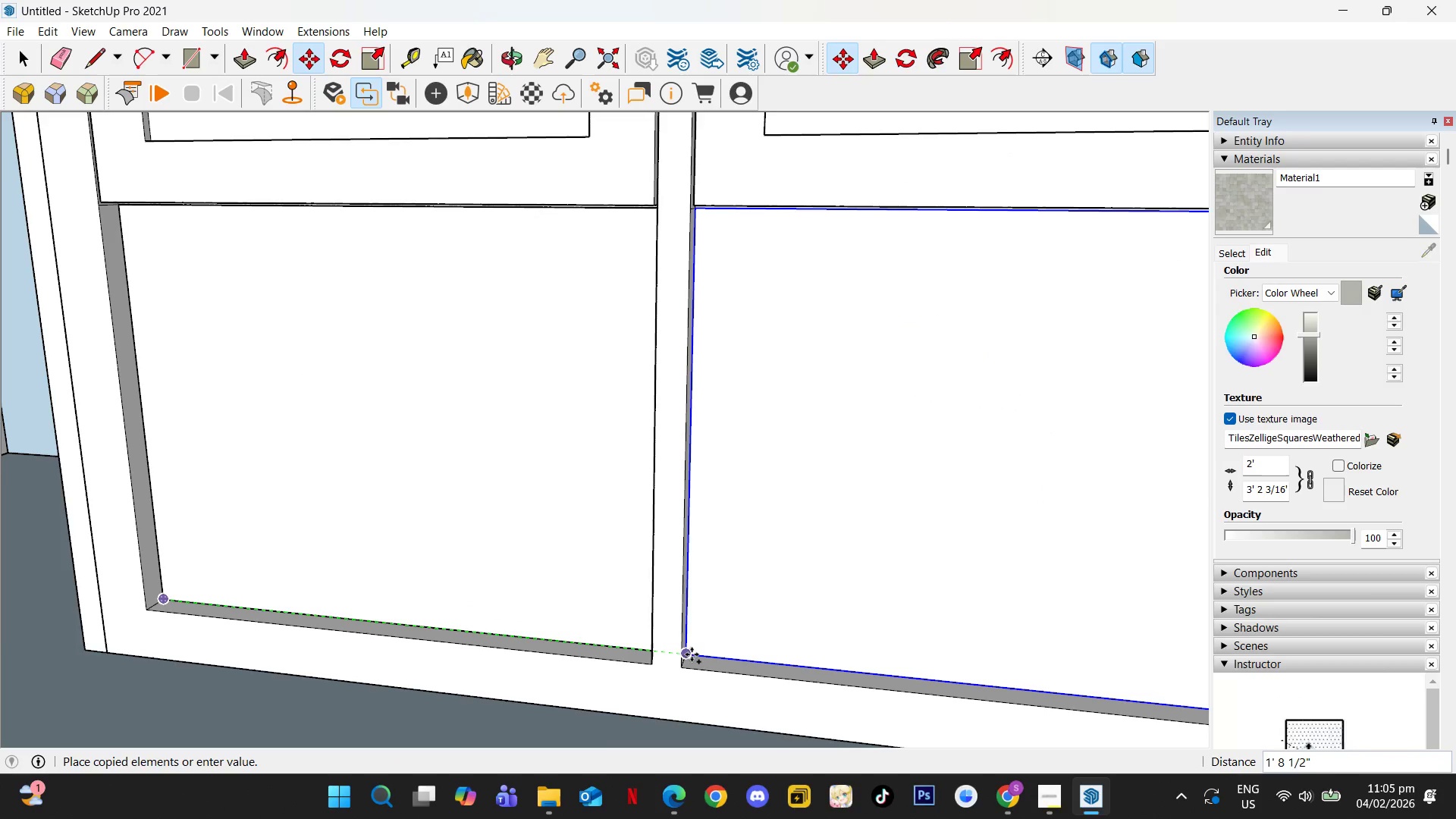 
scroll: coordinate [821, 591], scroll_direction: down, amount: 2.0
 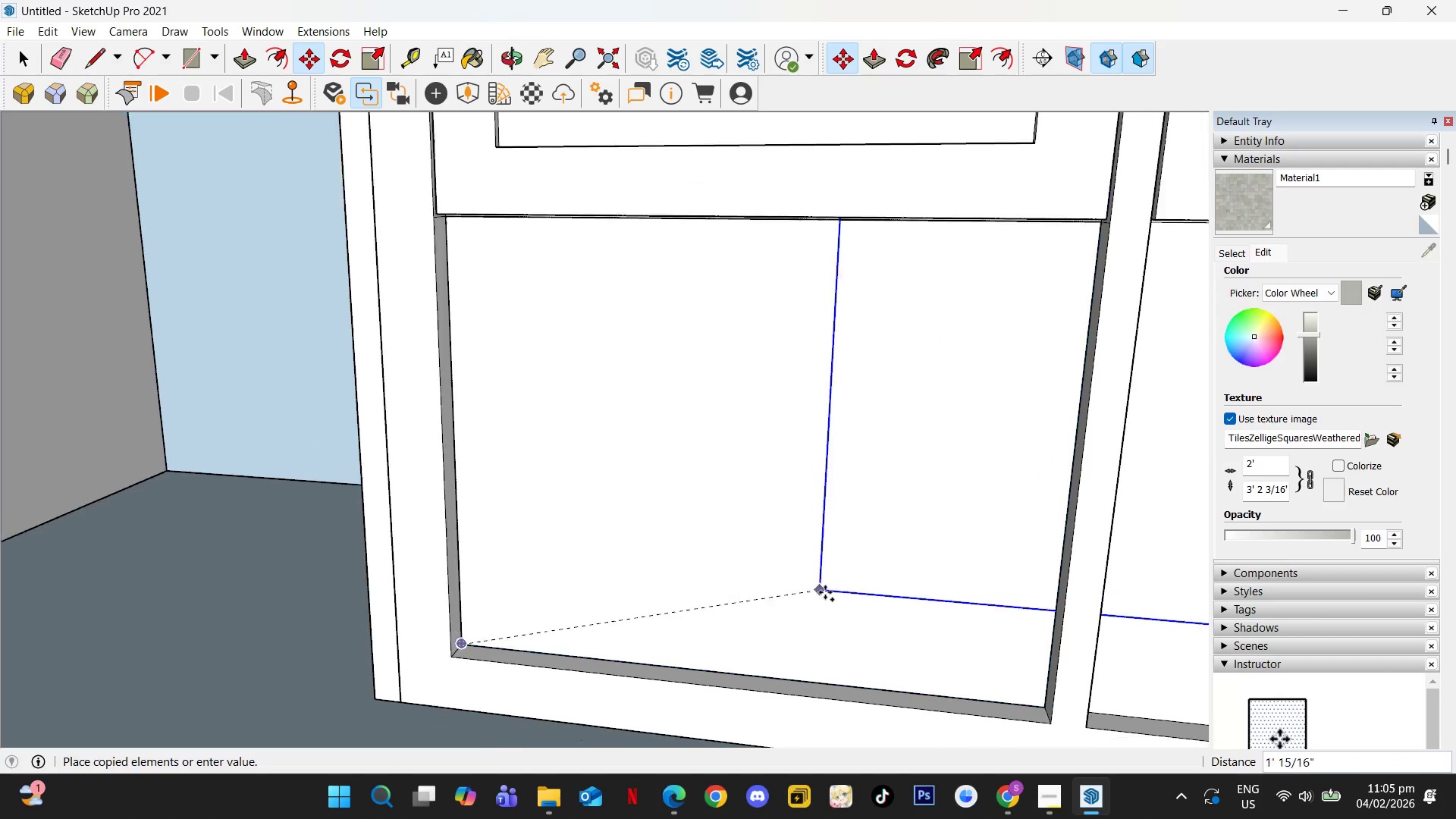 
left_click([691, 654])
 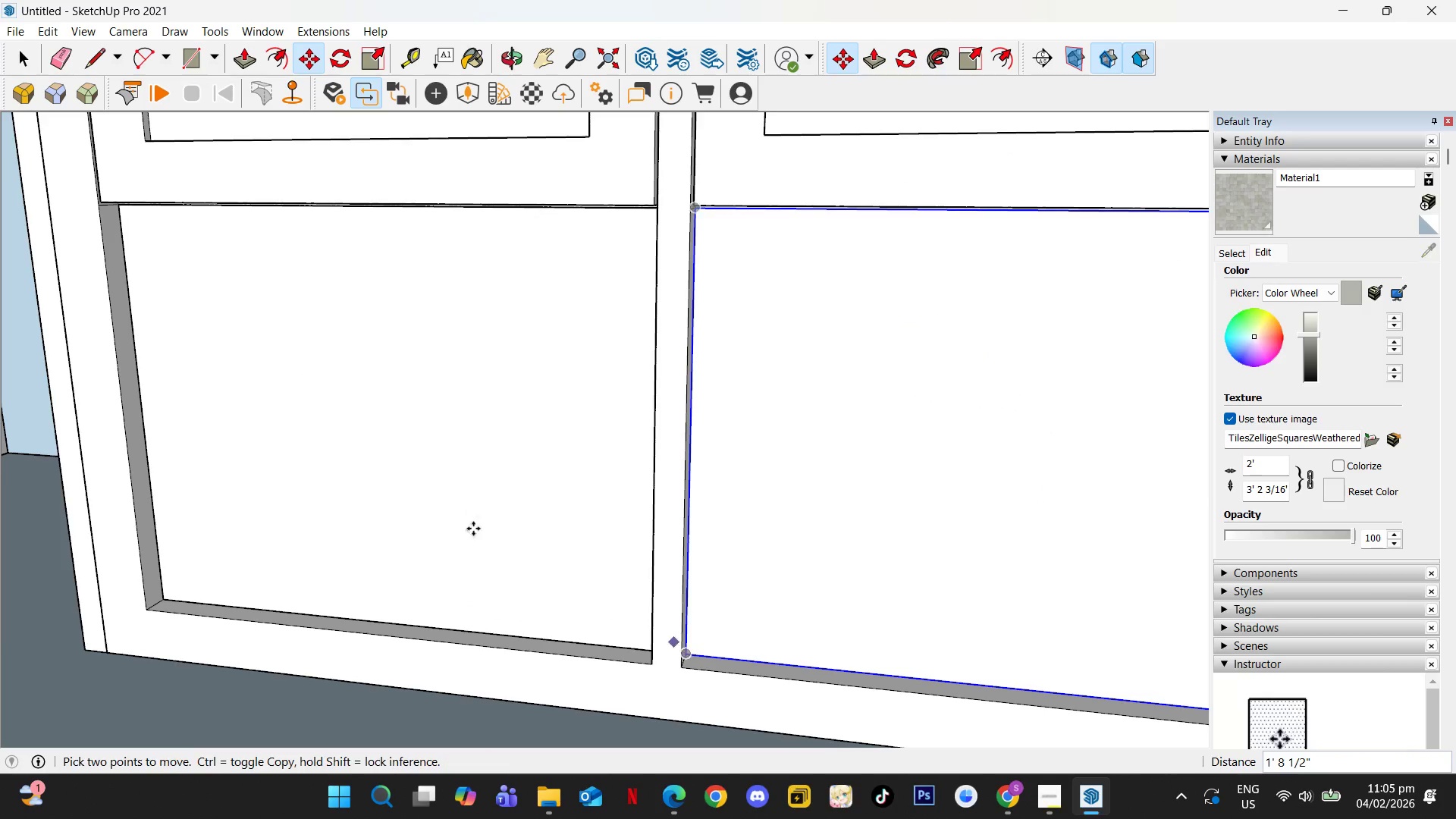 
key(Space)
 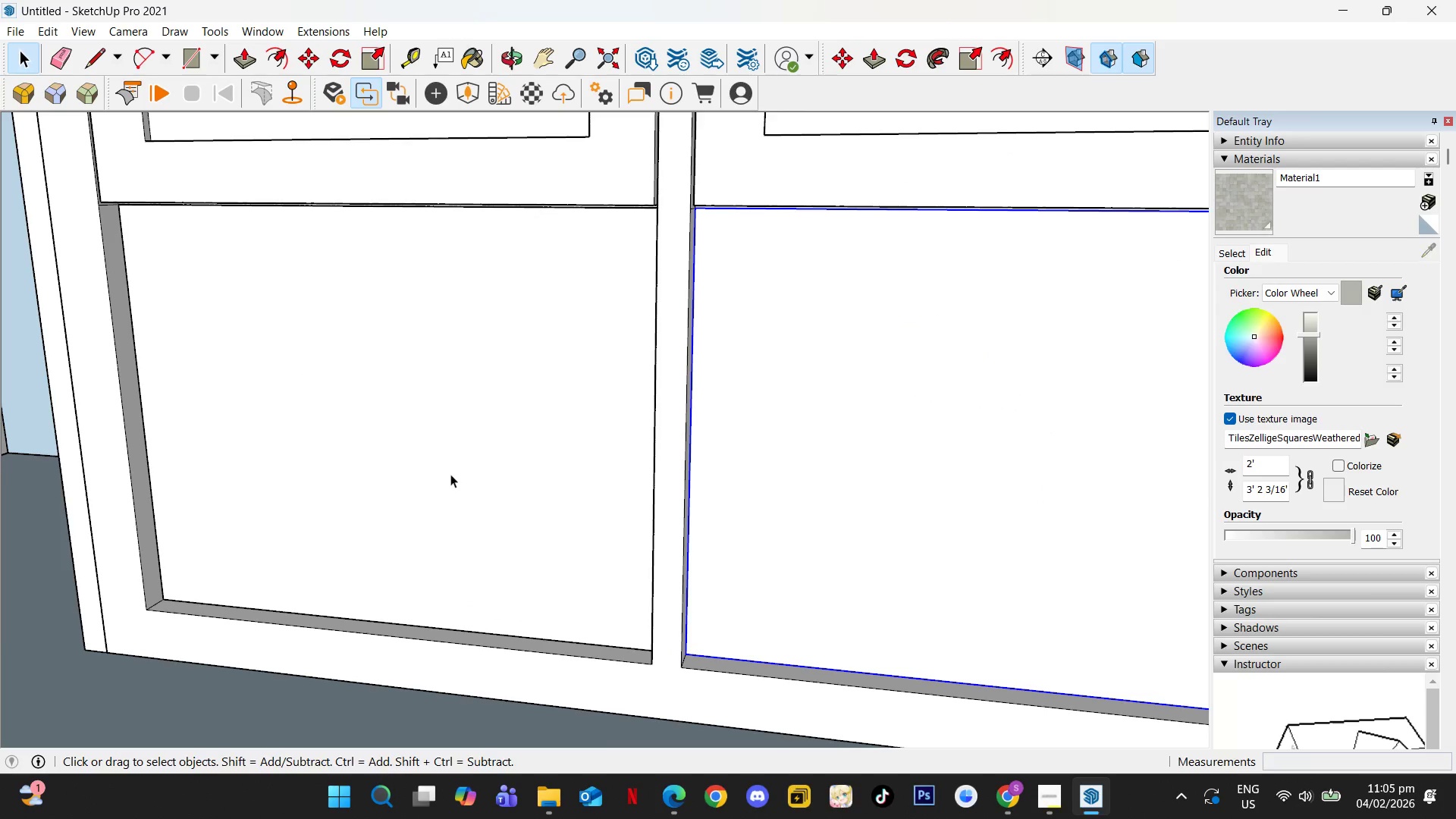 
left_click([450, 474])
 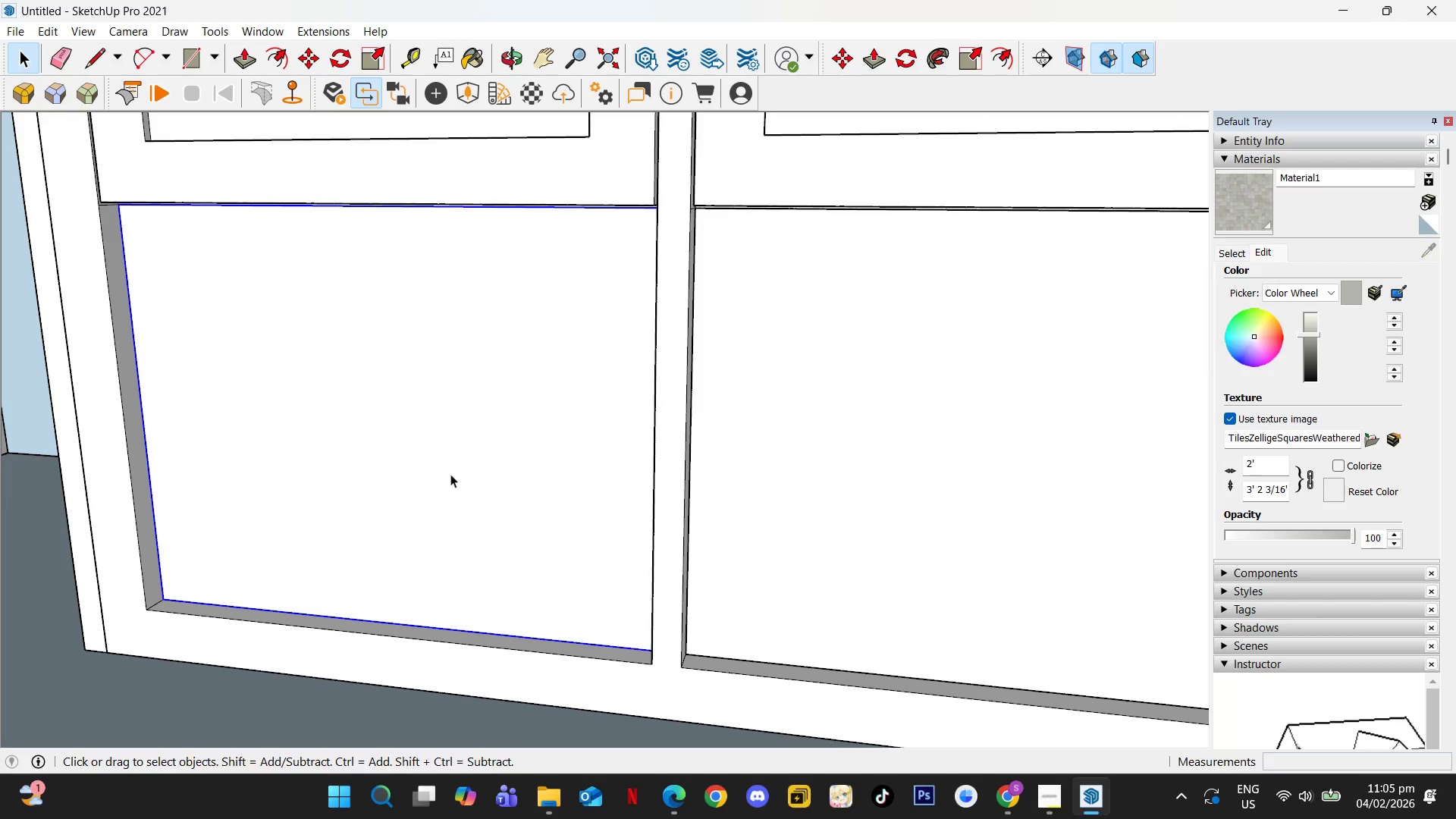 
key(Shift+ShiftLeft)
 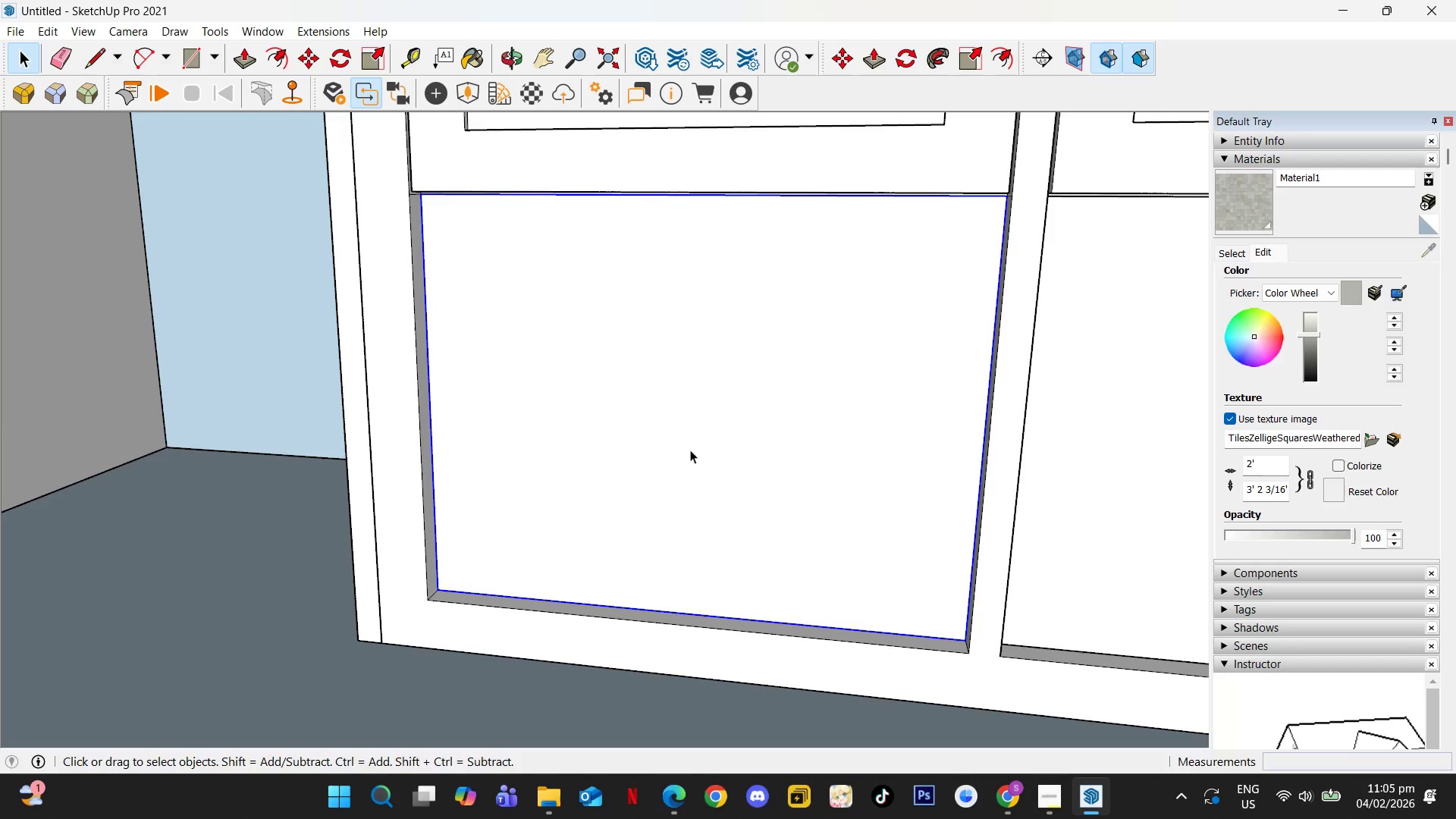 
double_click([690, 450])
 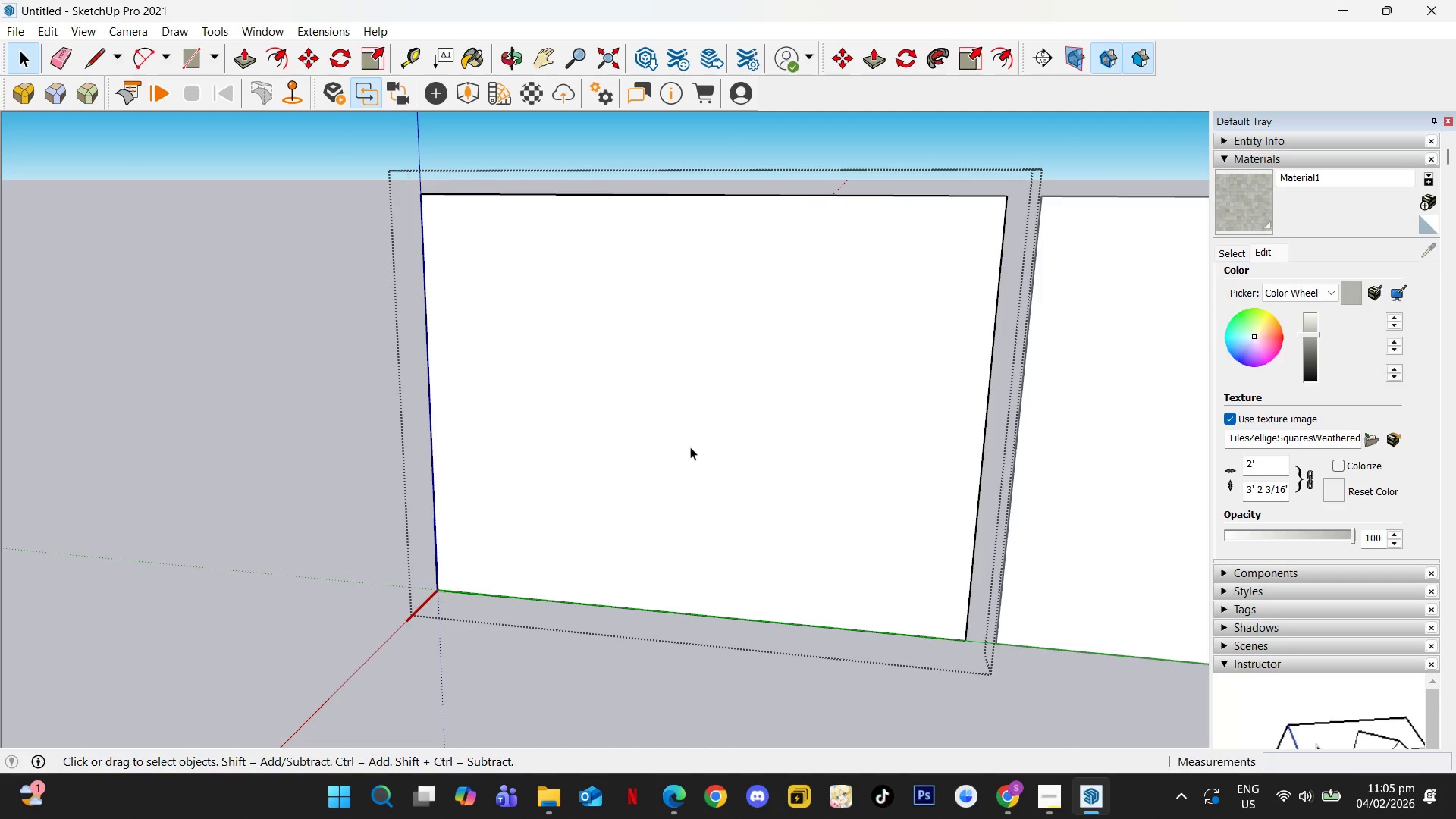 
key(P)
 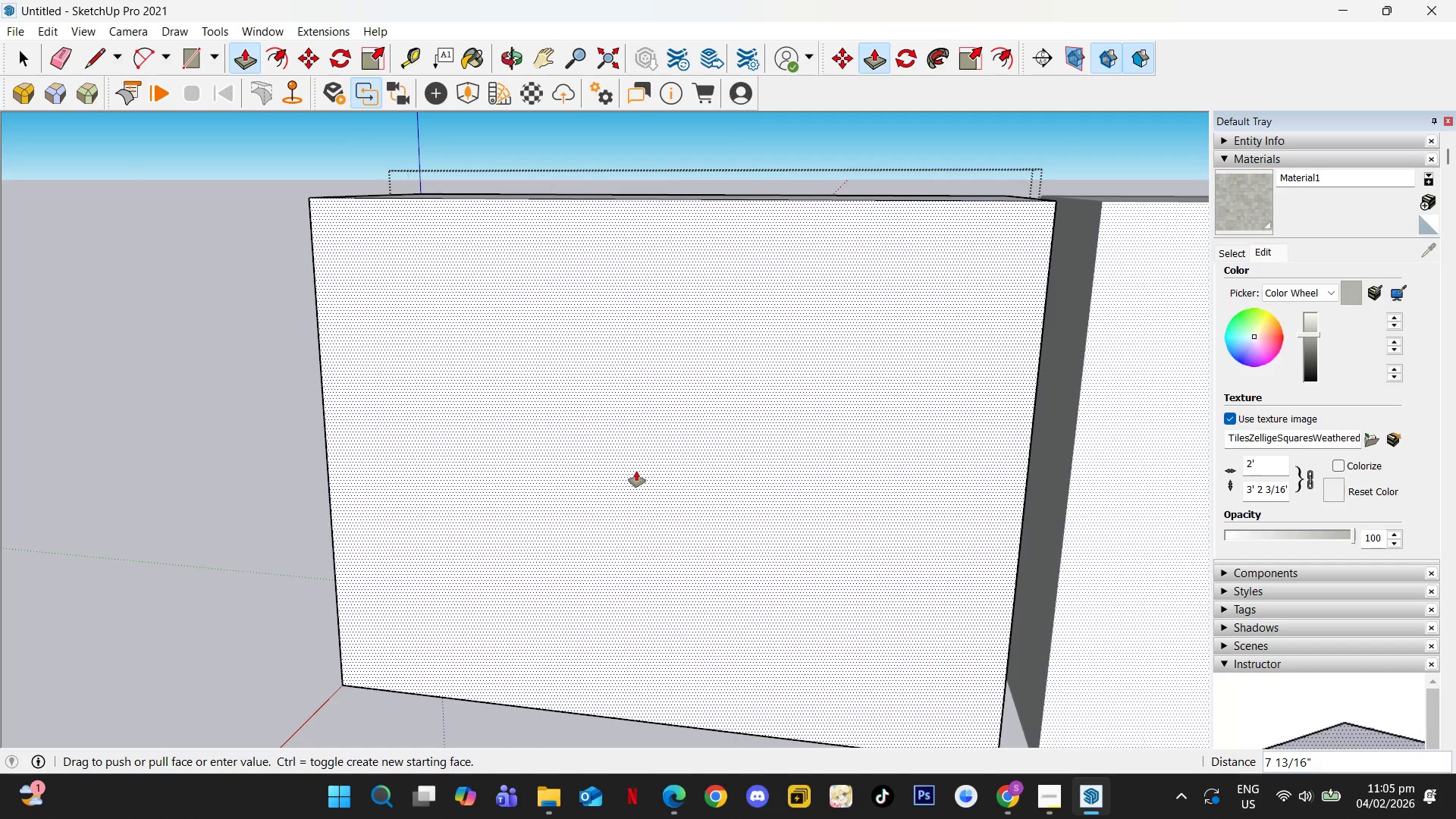 
key(Numpad1)
 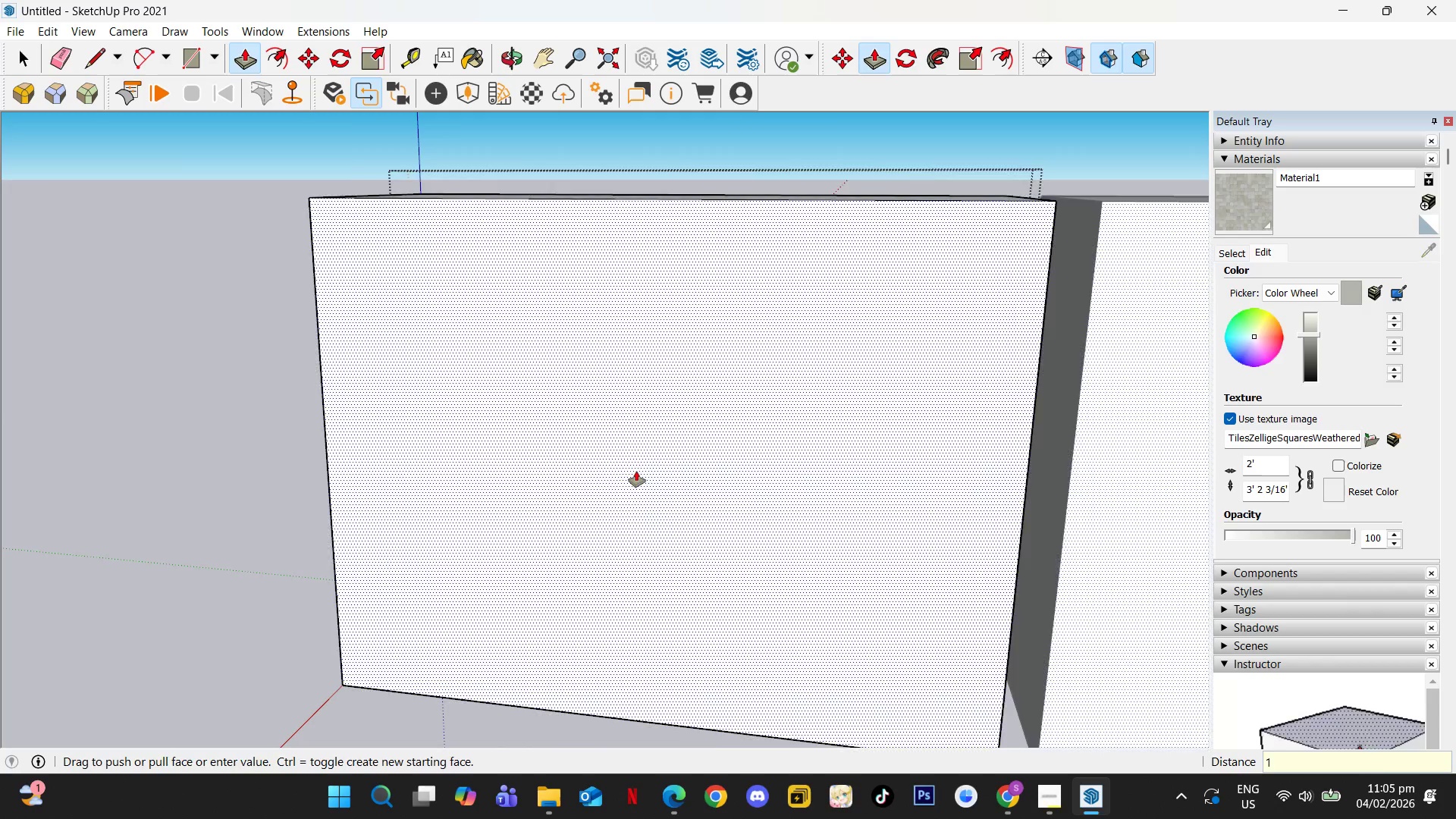 
key(NumpadEnter)
 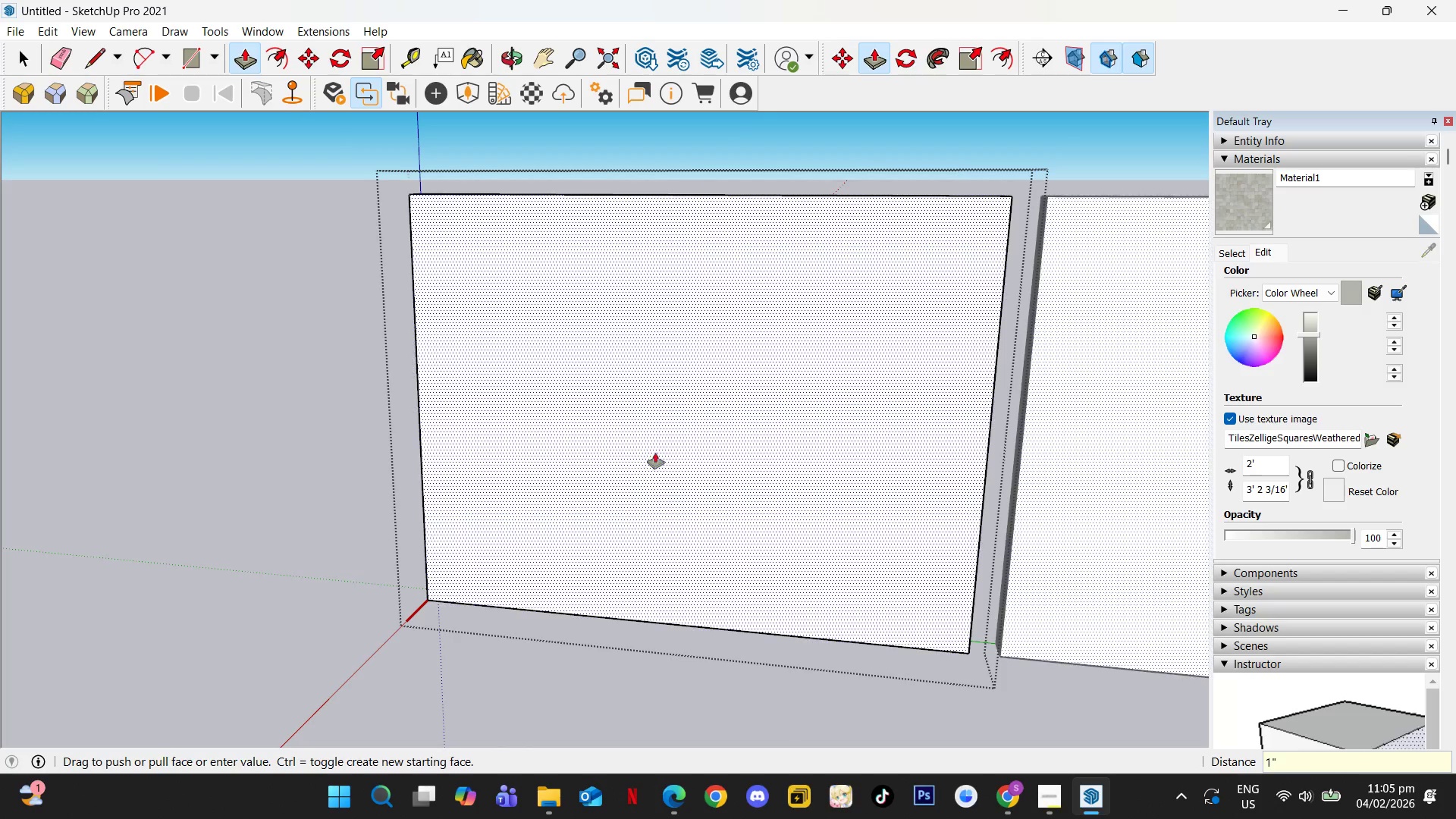 
key(Space)
 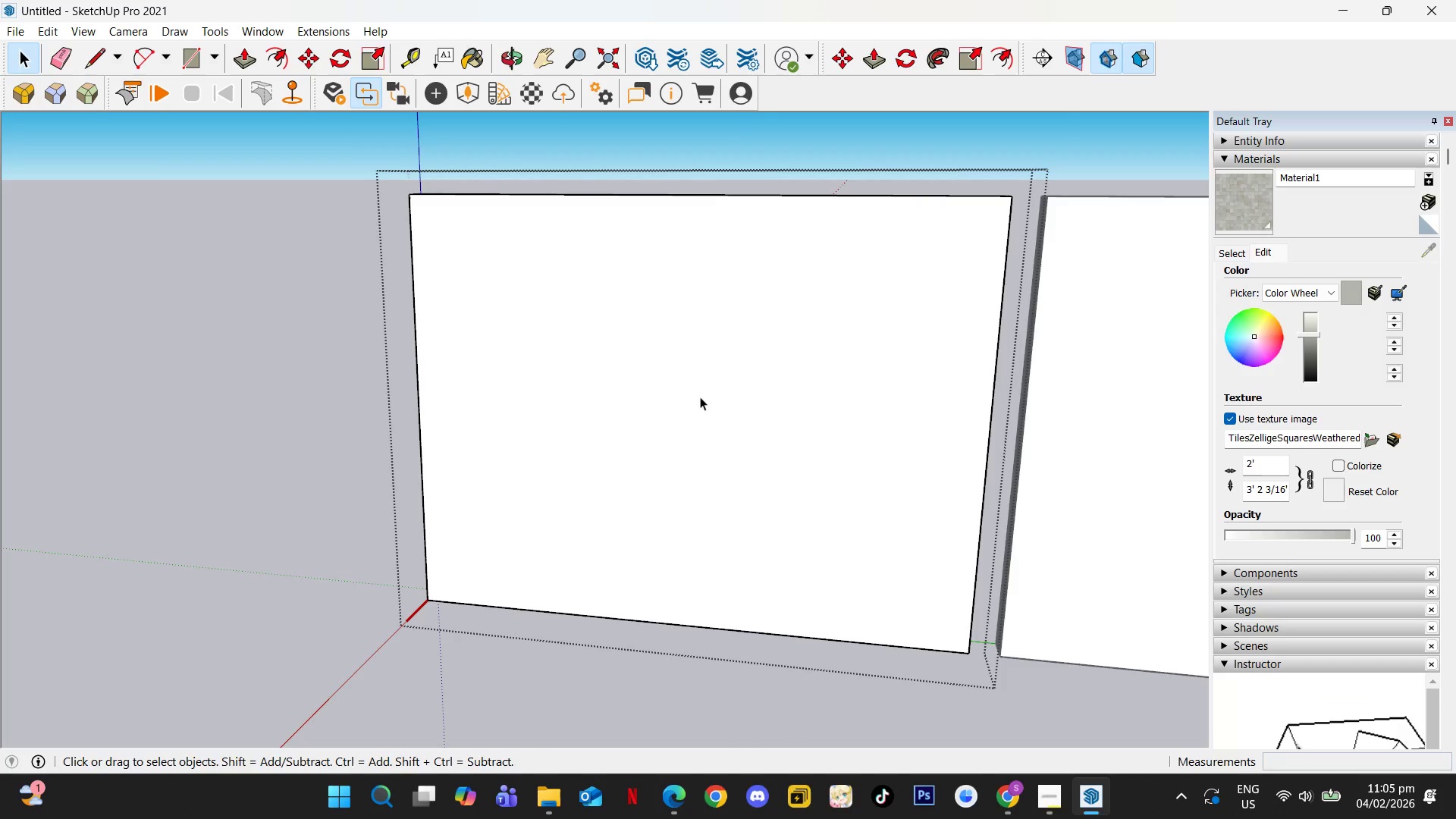 
key(F)
 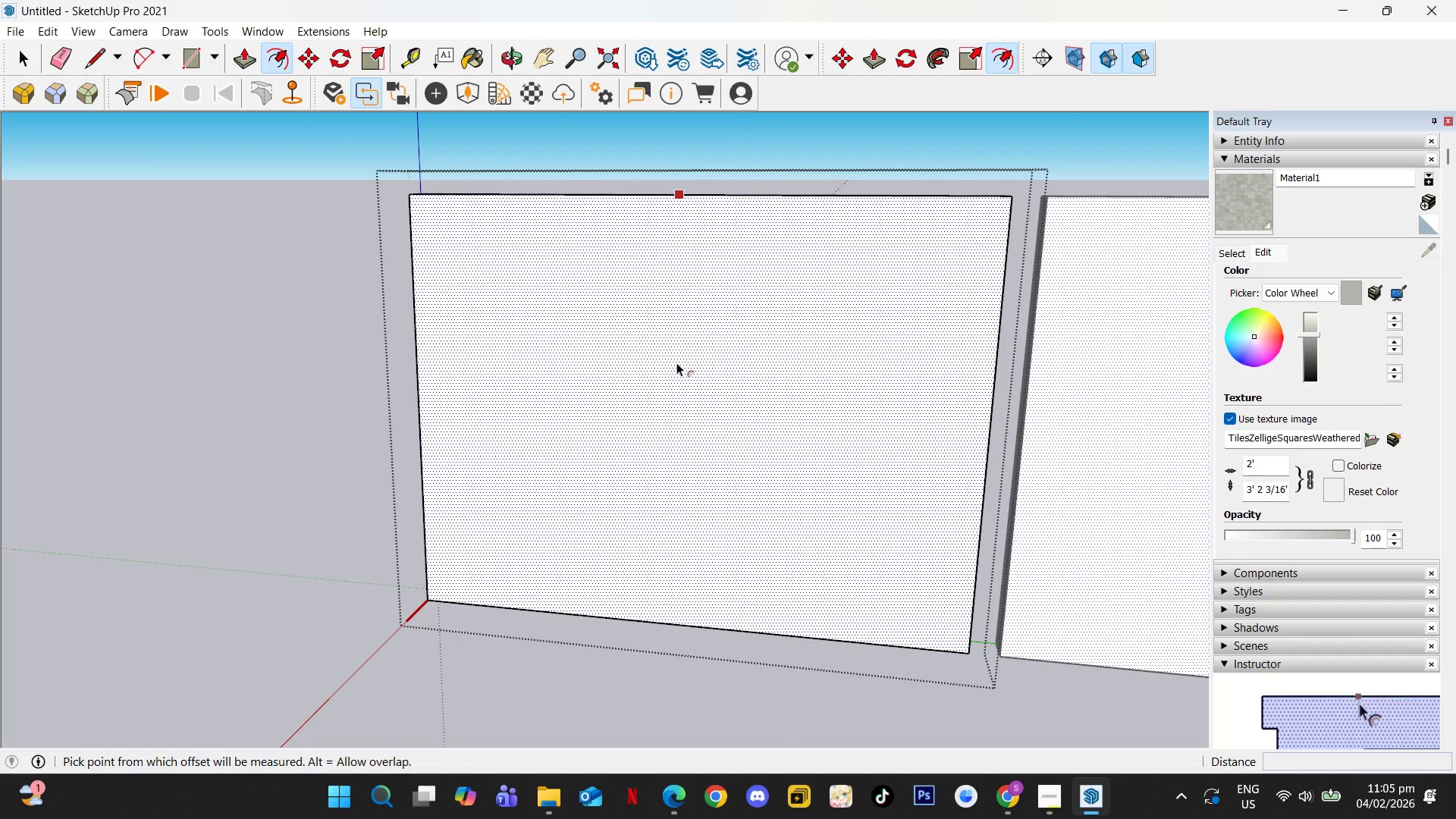 
left_click([676, 362])
 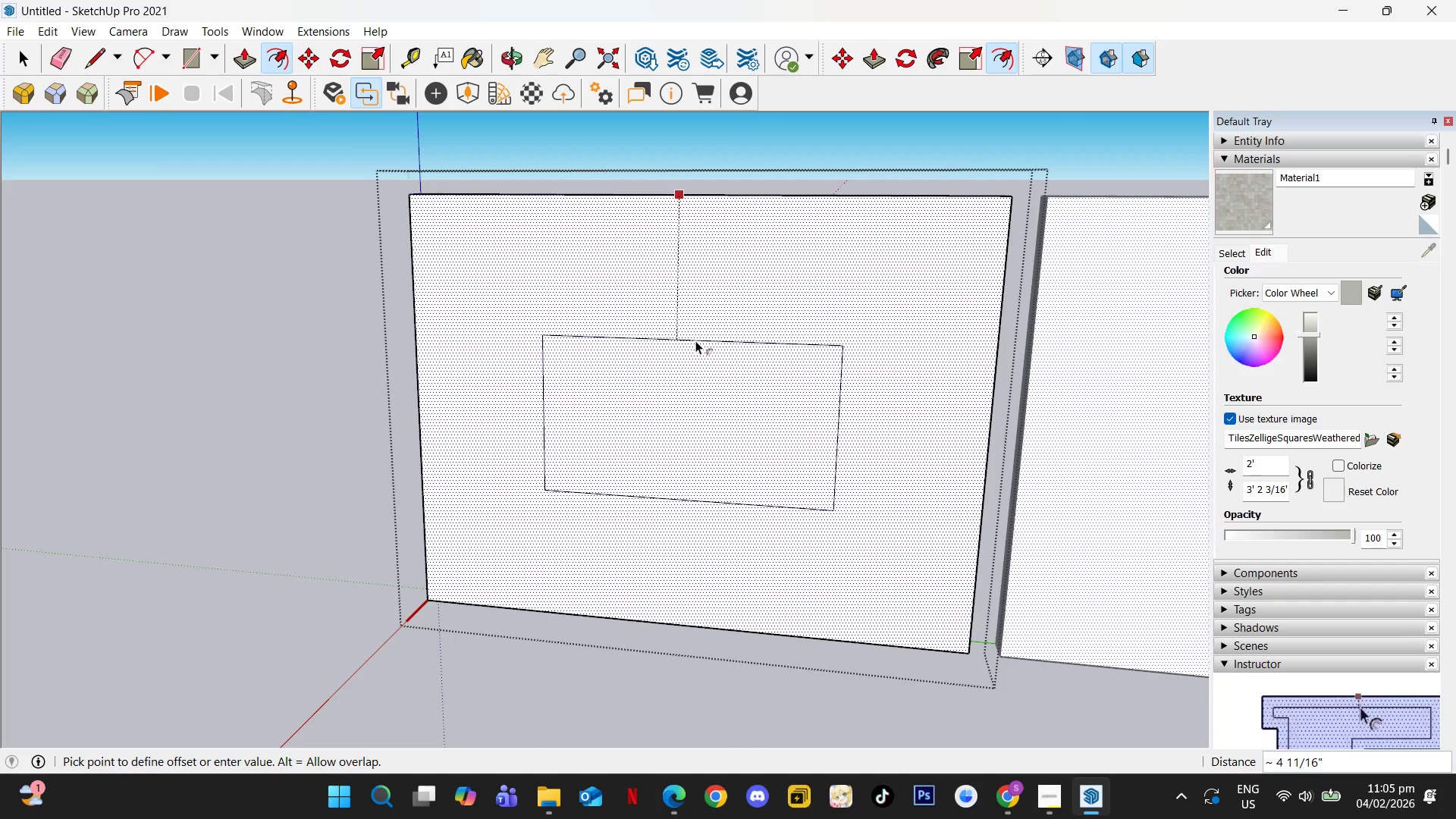 
key(Numpad0)
 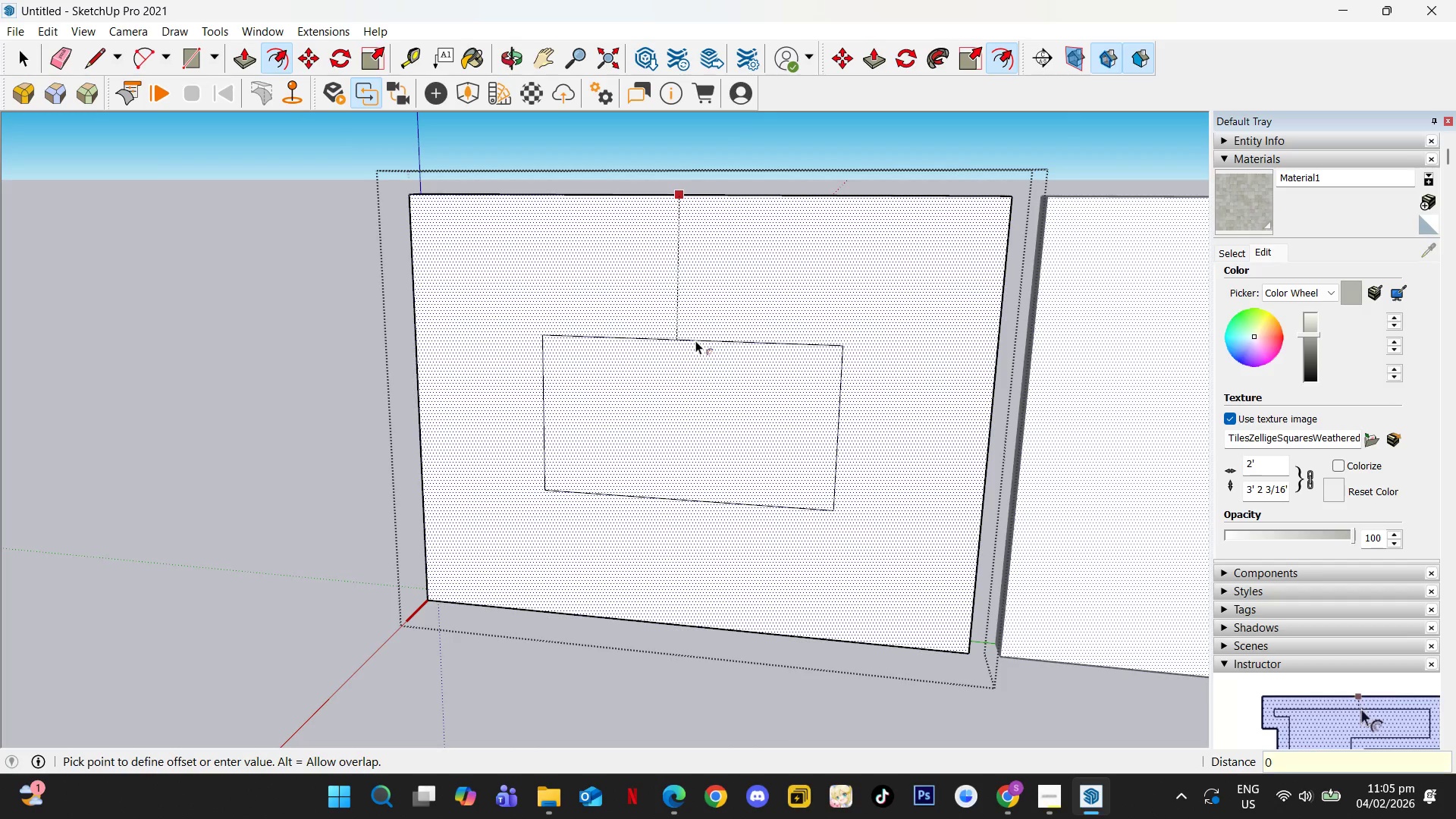 
key(NumpadDecimal)
 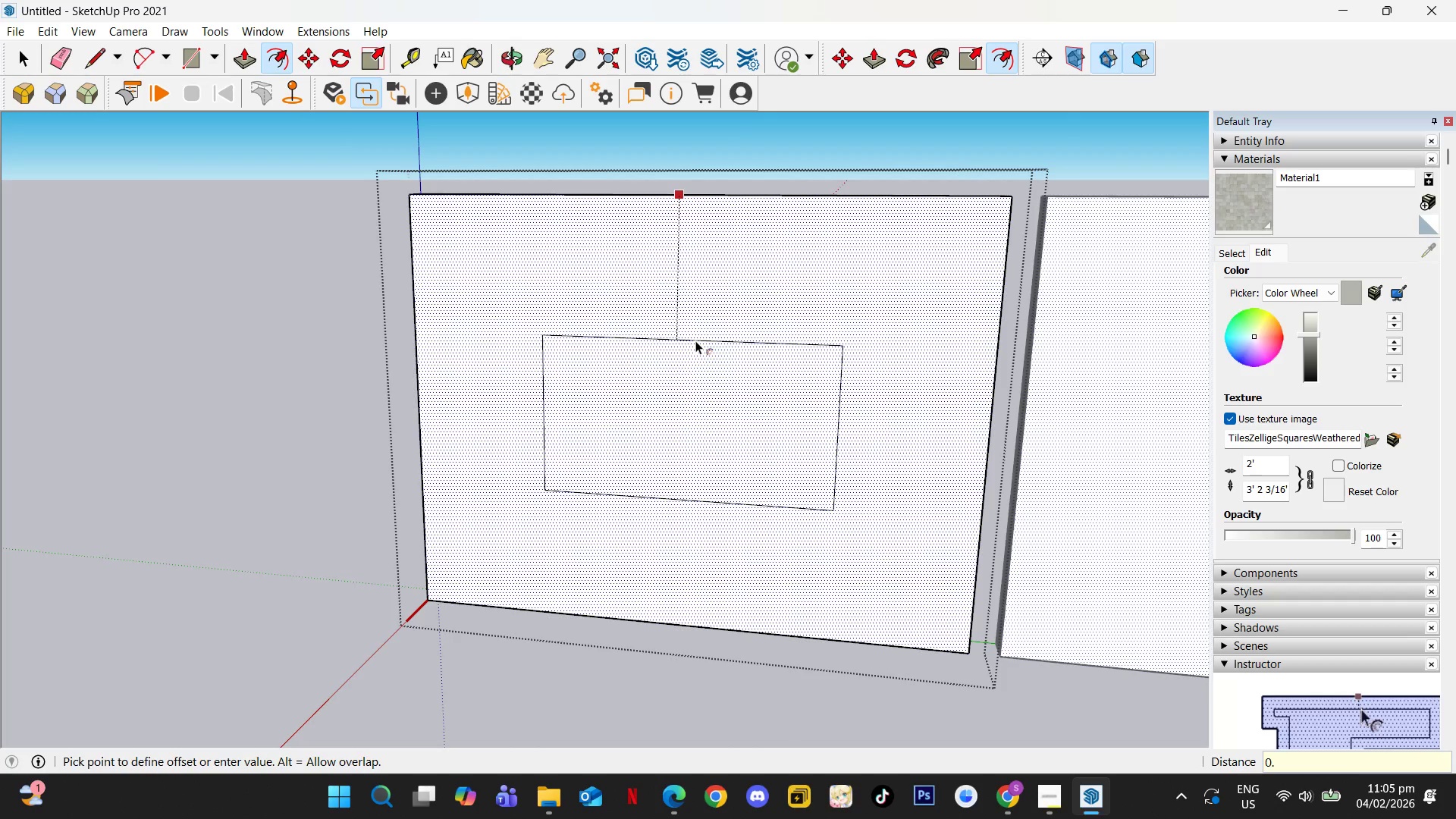 
key(Numpad1)
 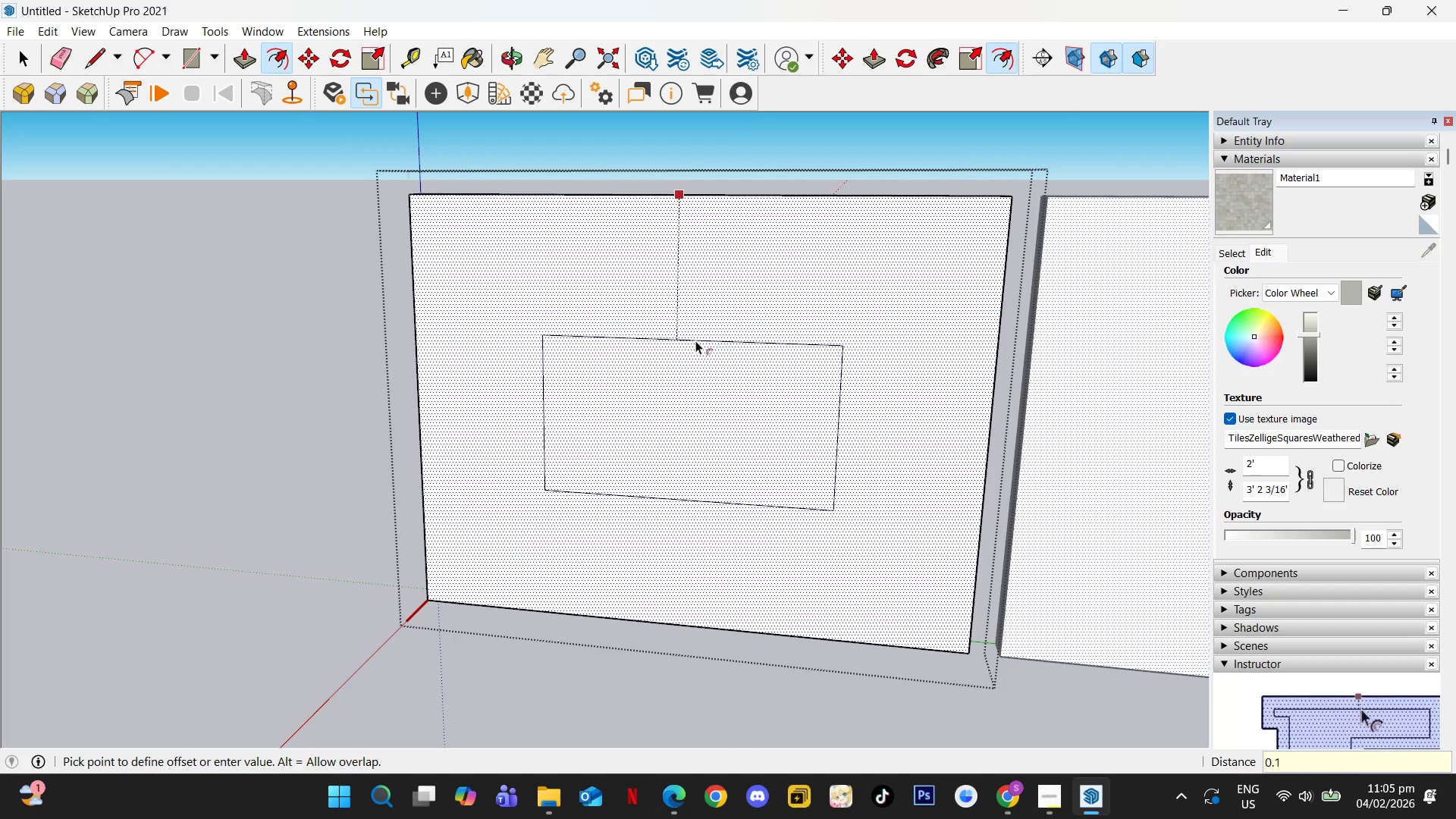 
key(NumpadEnter)
 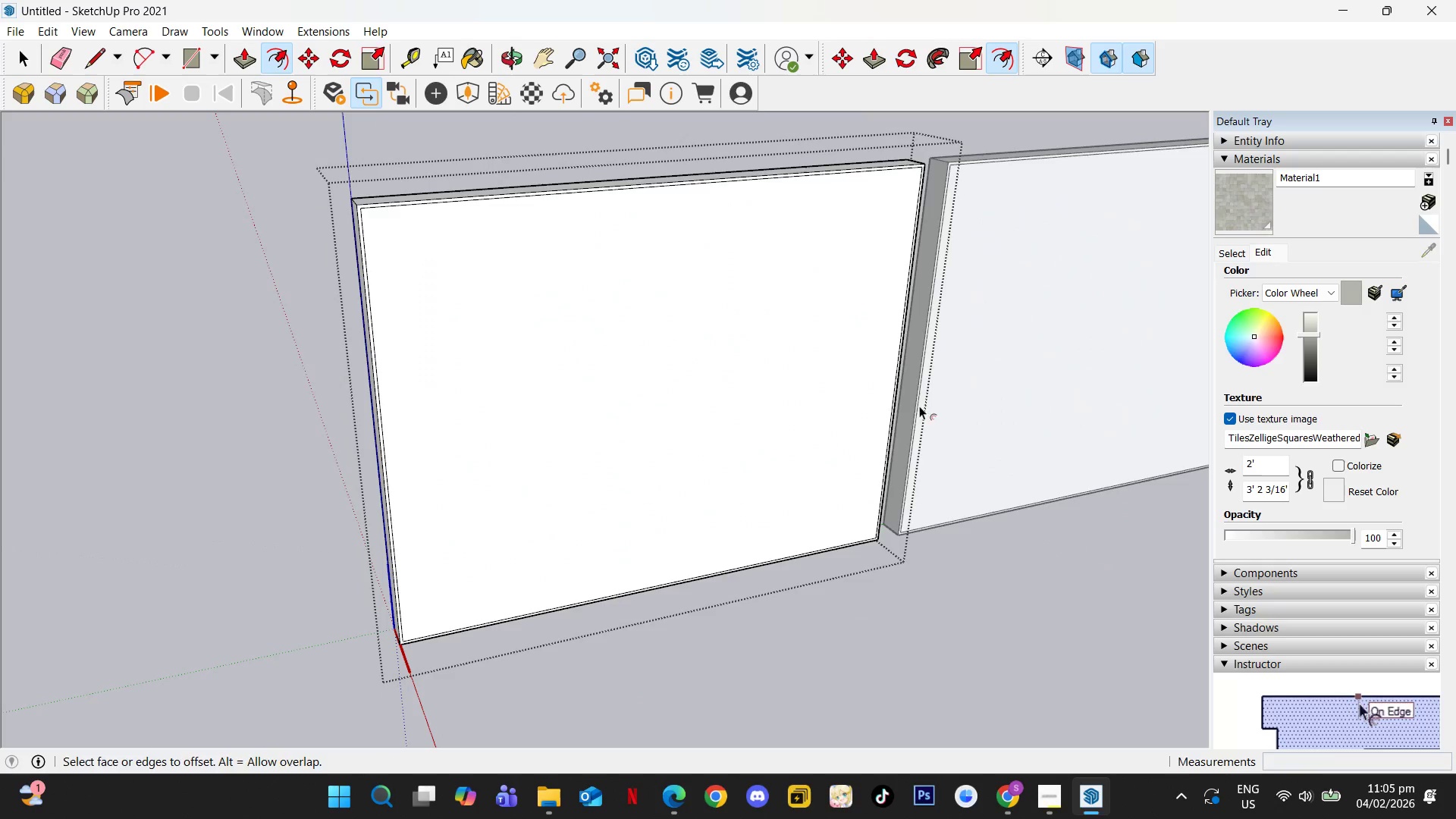 
key(P)
 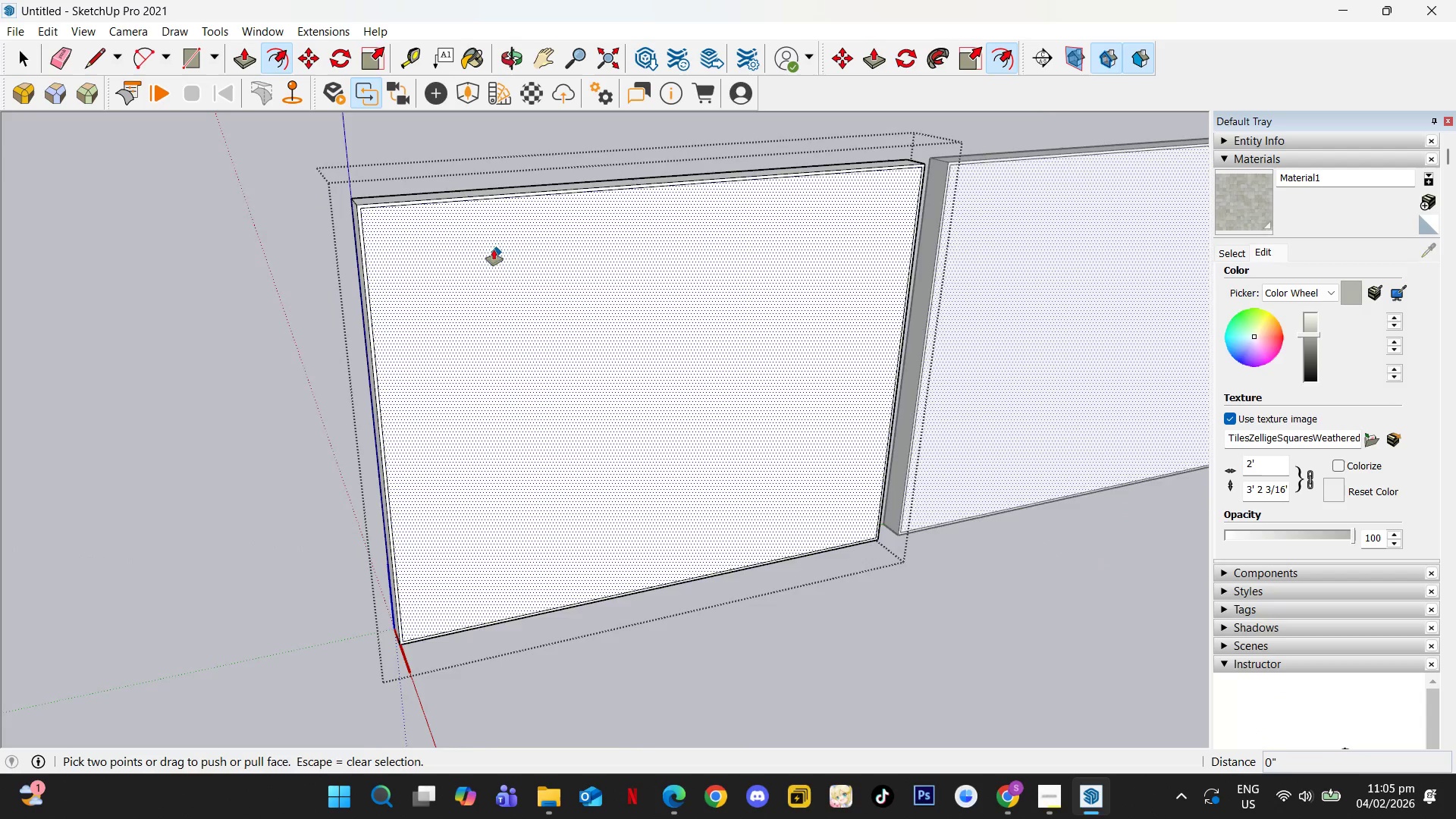 
key(Escape)
 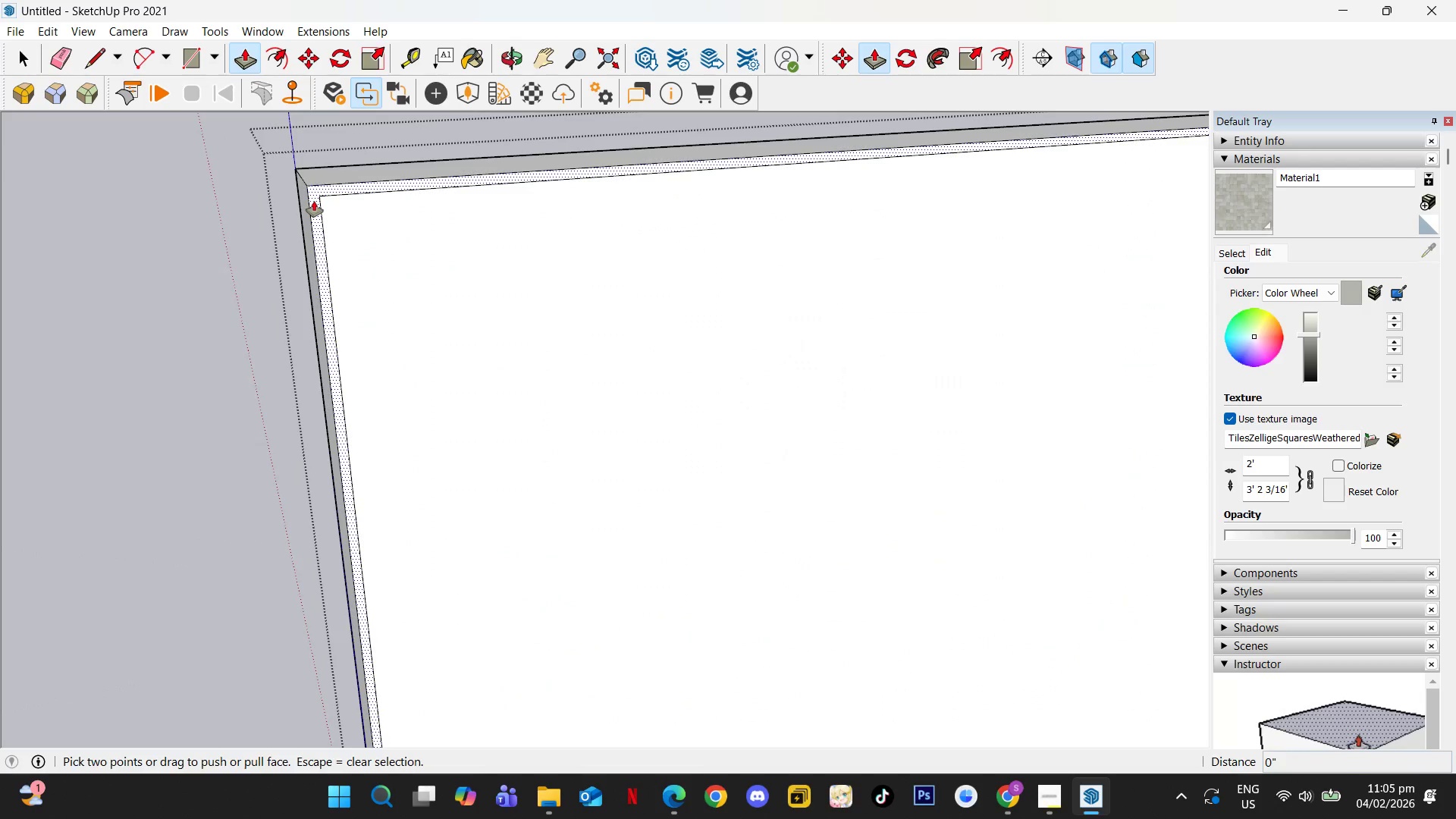 
scroll: coordinate [315, 186], scroll_direction: up, amount: 11.0
 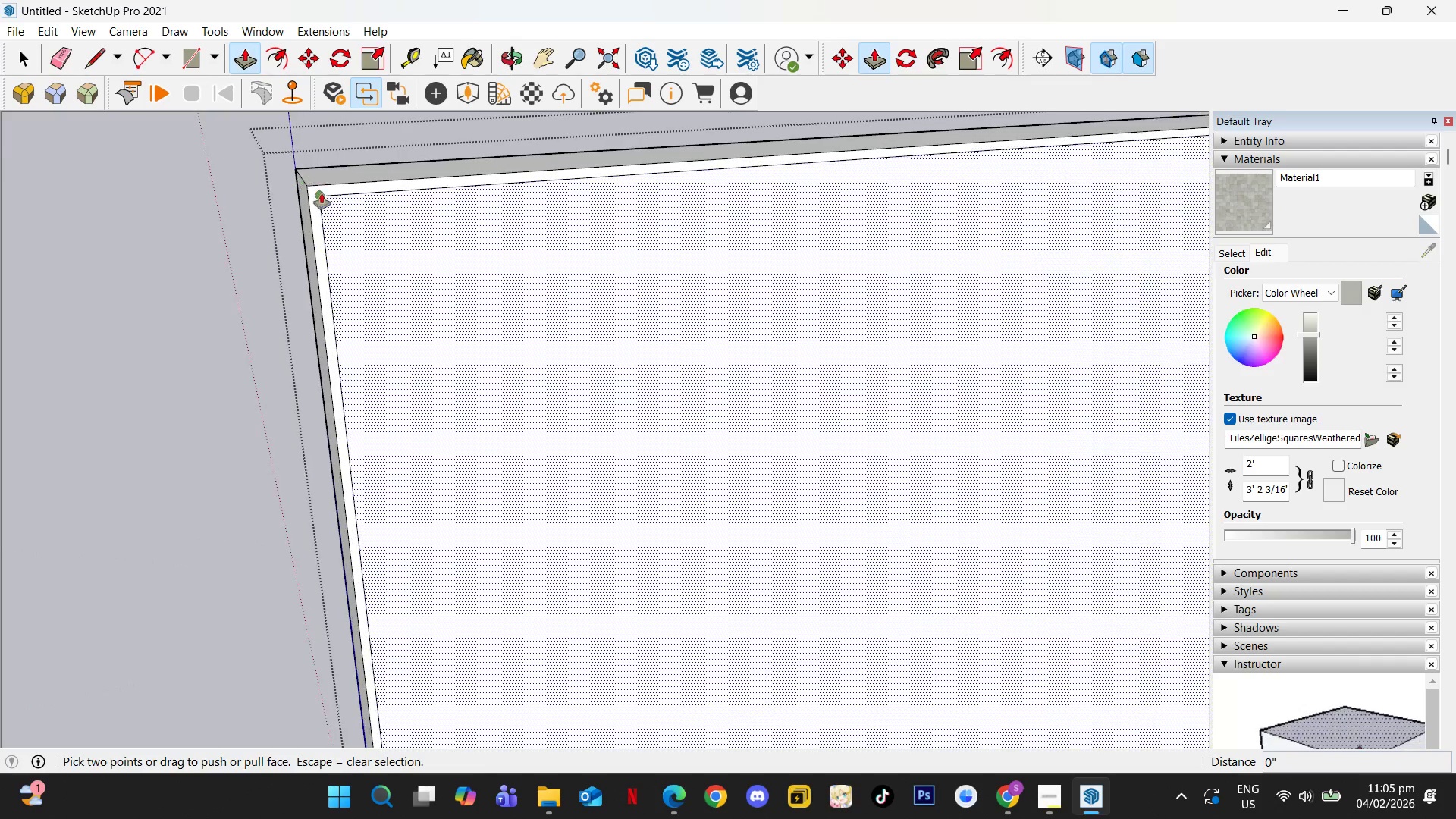 
left_click([314, 201])
 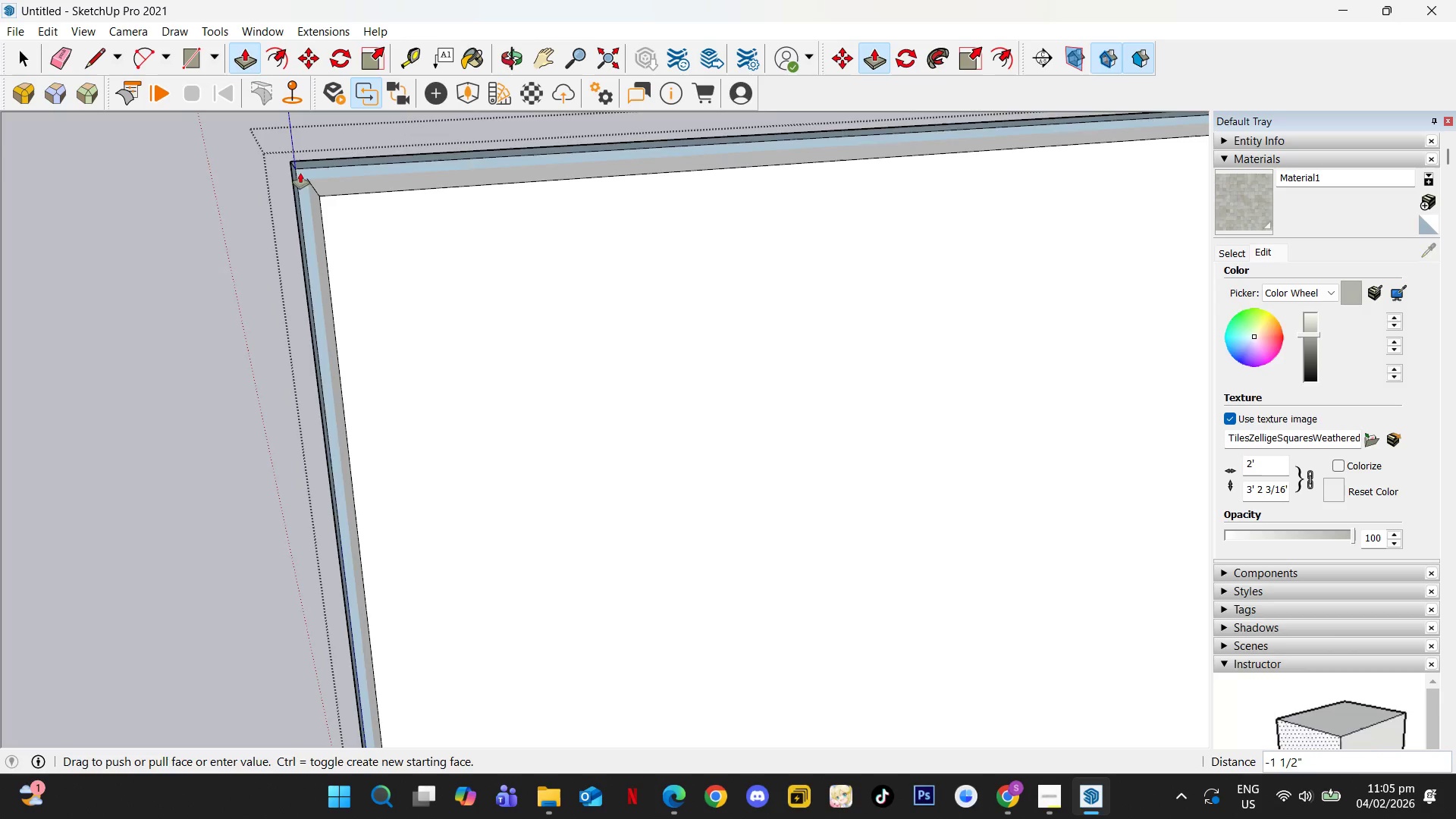 
key(Space)
 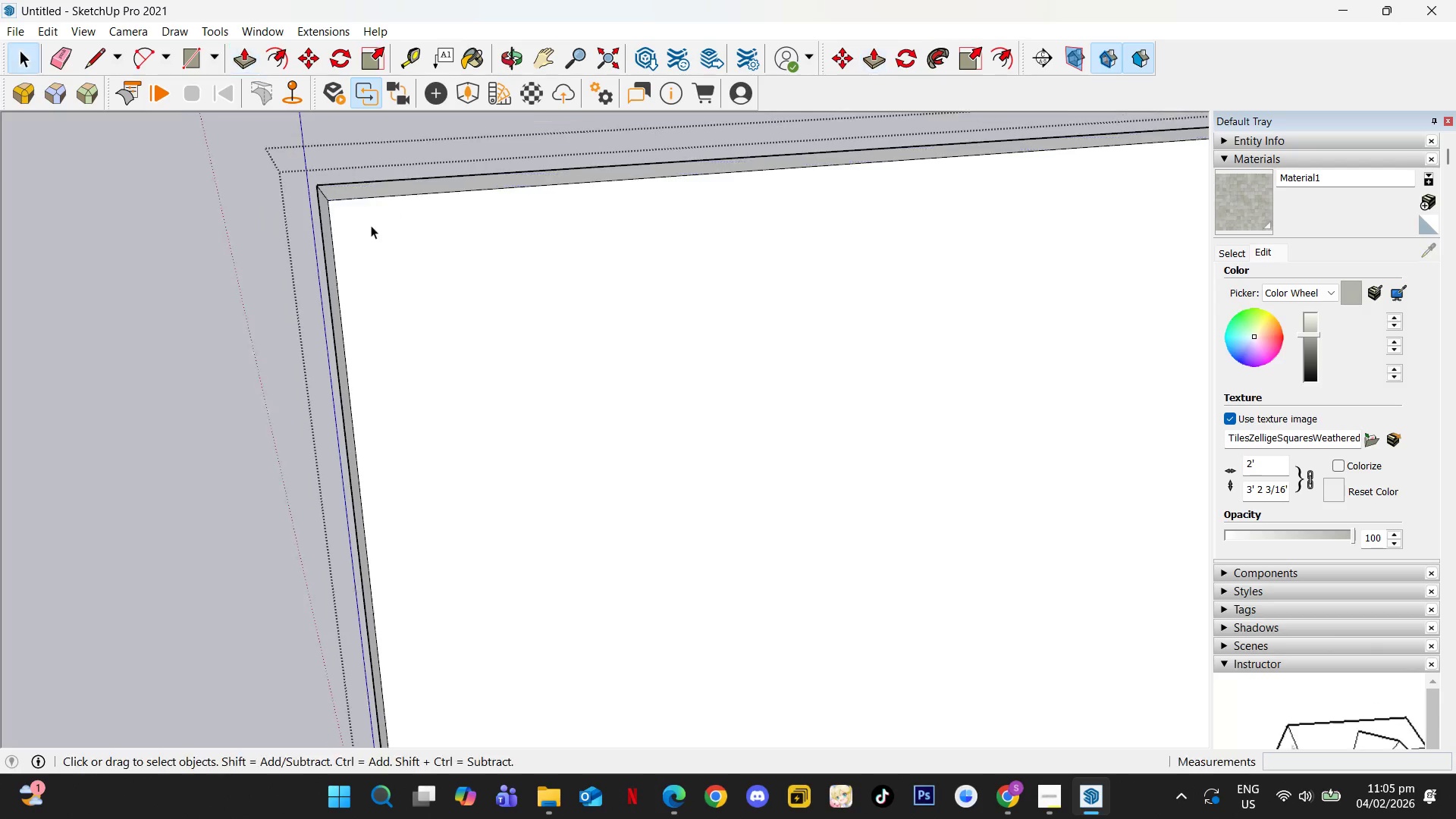 
scroll: coordinate [512, 366], scroll_direction: down, amount: 12.0
 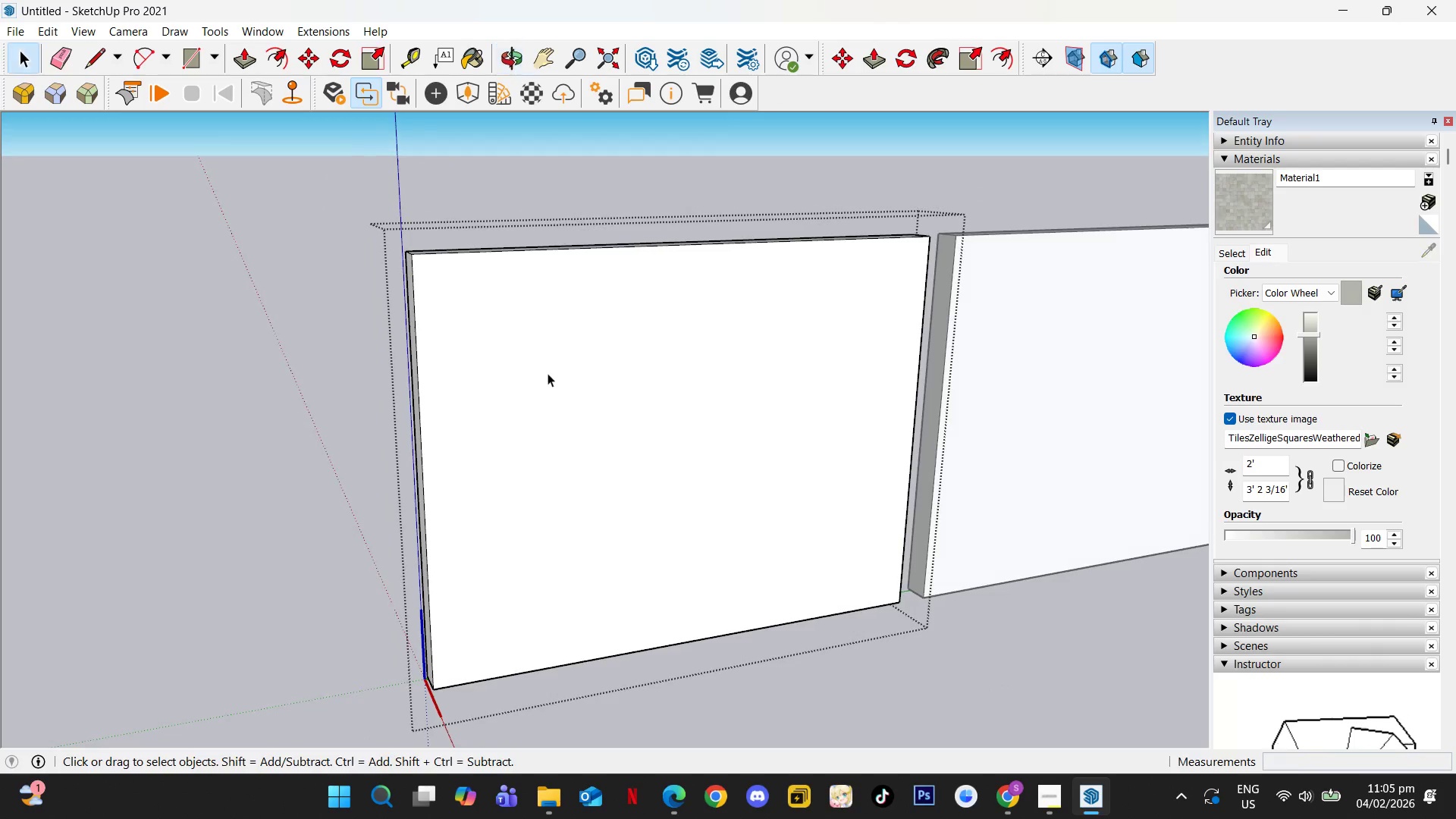 
key(F)
 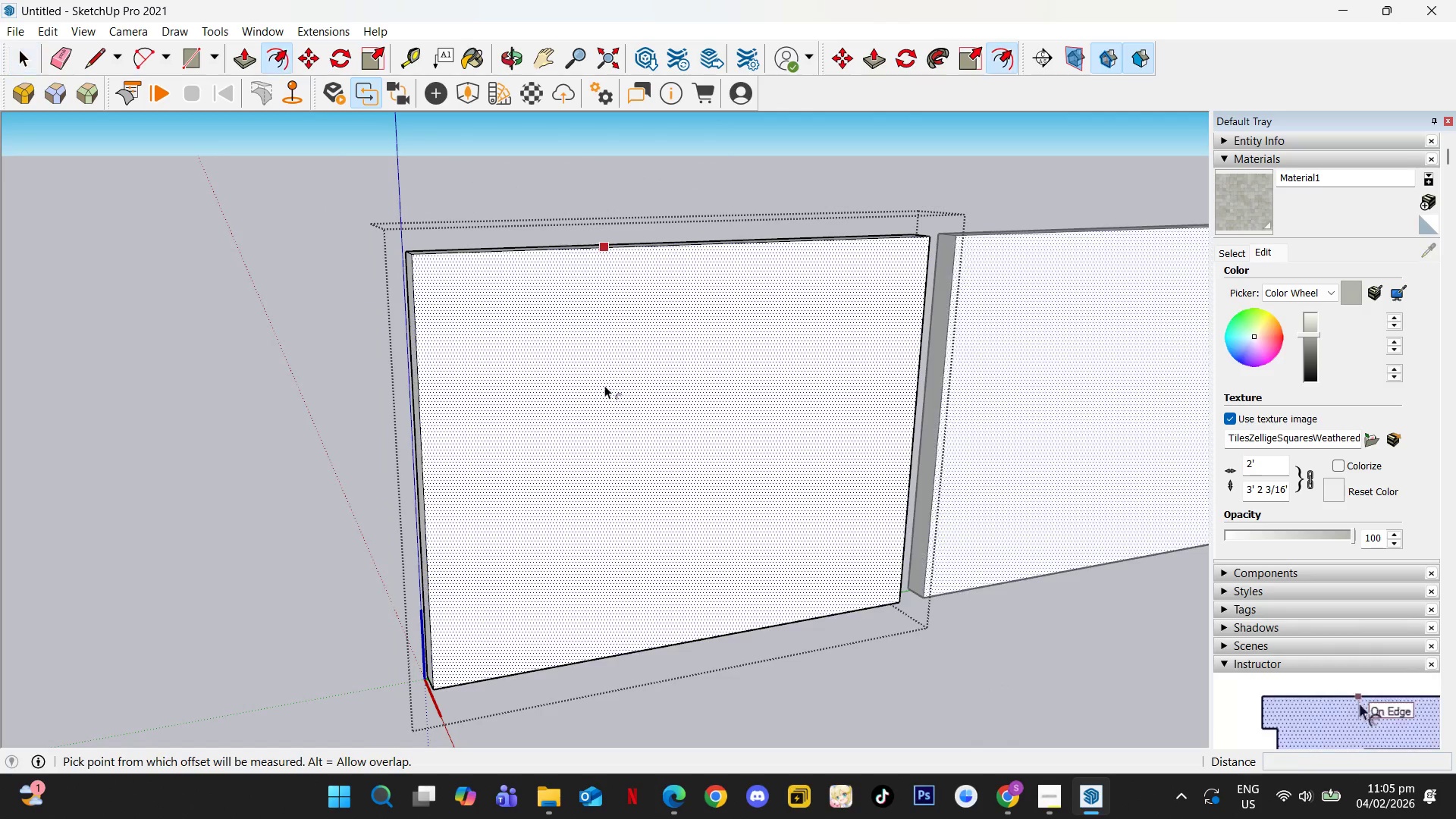 
left_click([604, 385])
 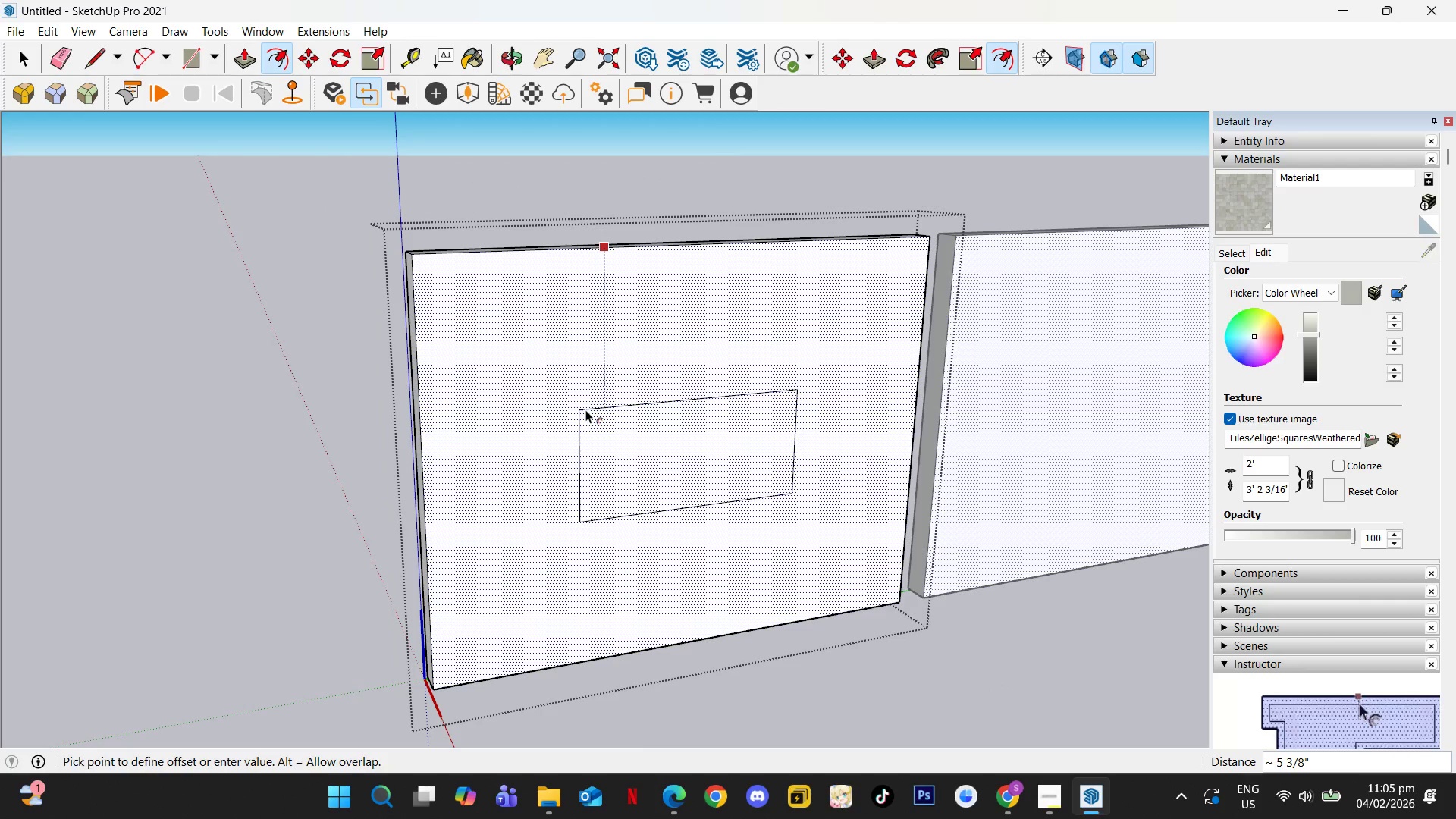 
key(Numpad2)
 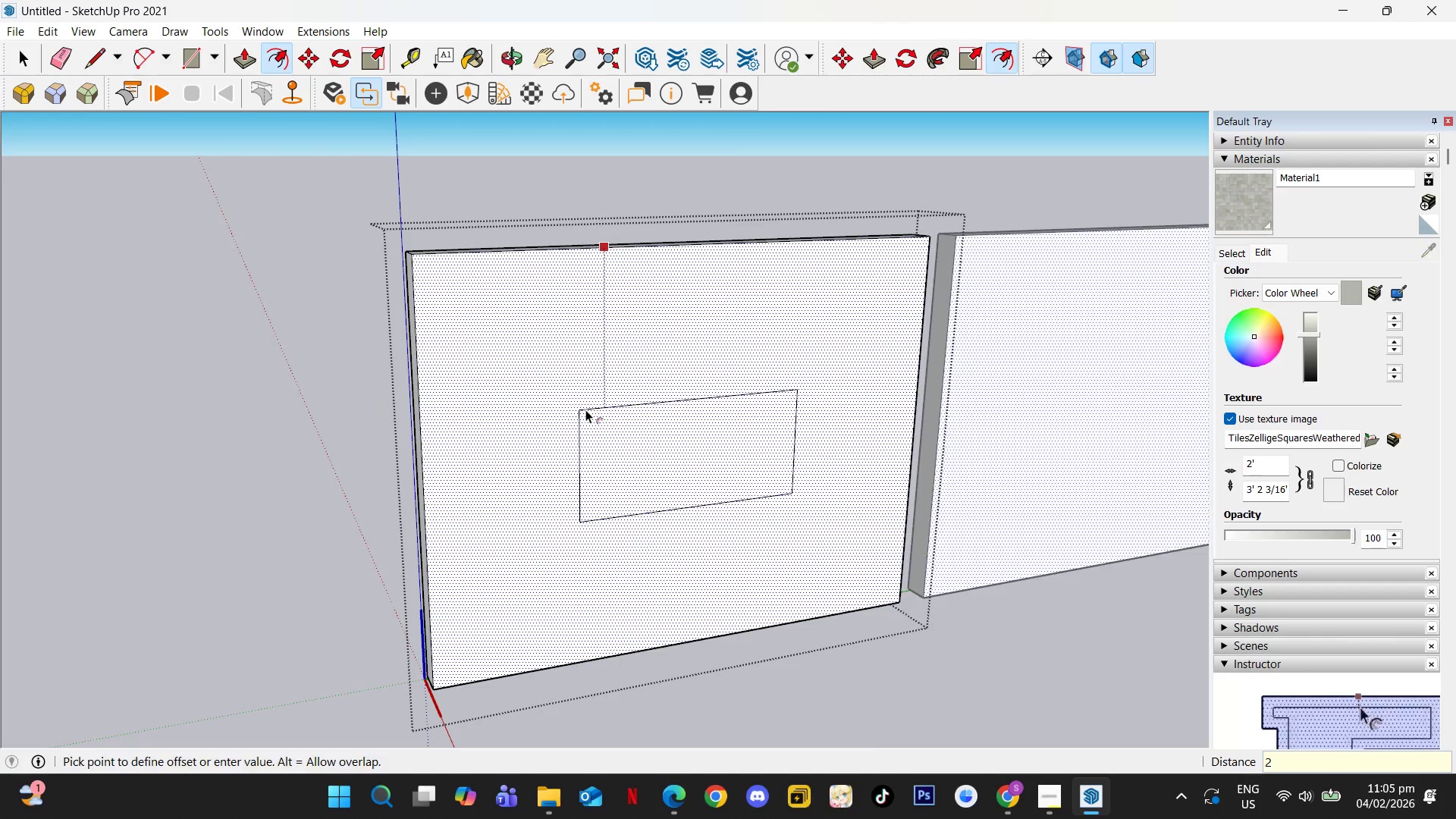 
key(NumpadEnter)
 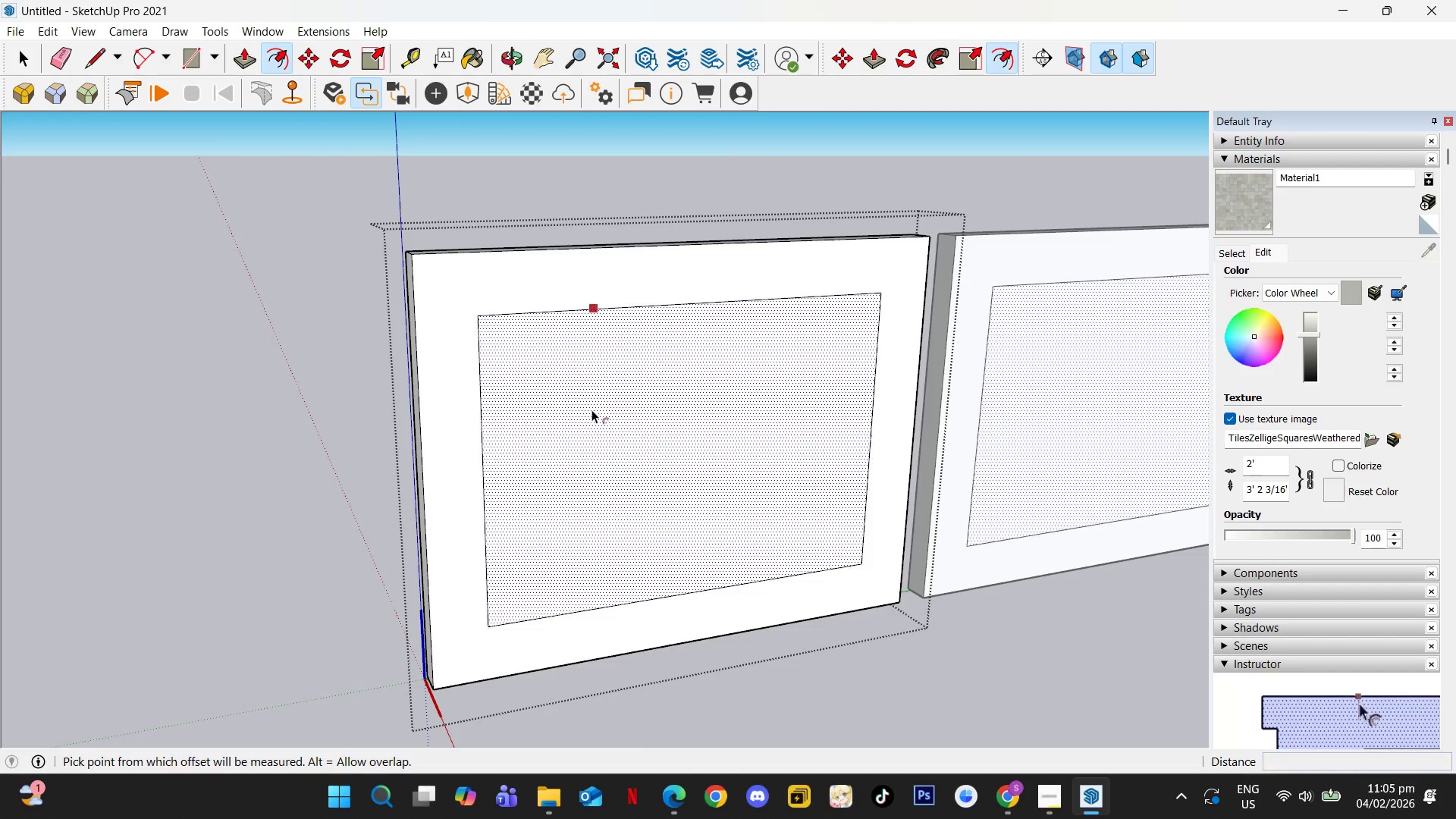 
key(P)
 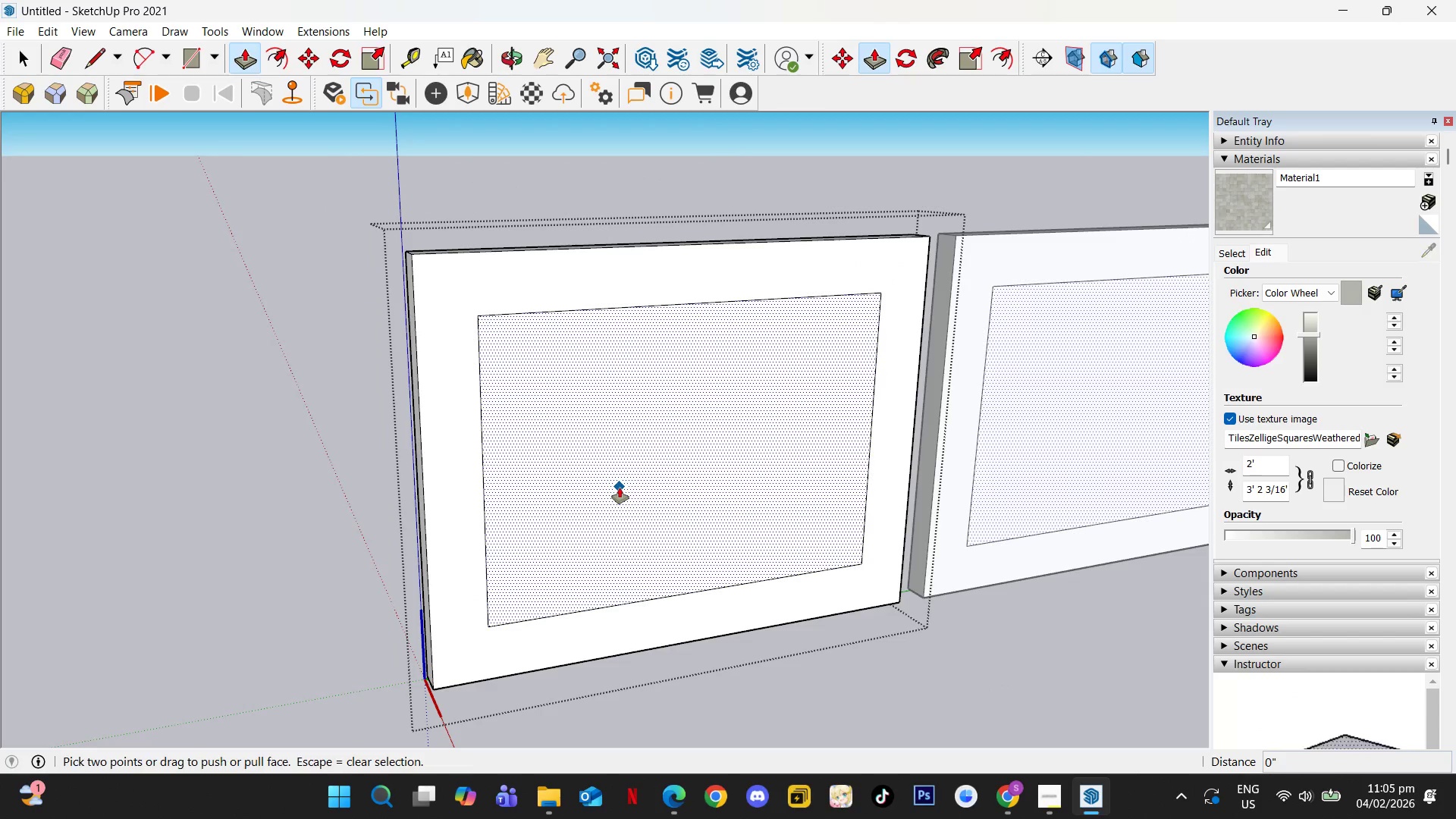 
left_click([620, 488])
 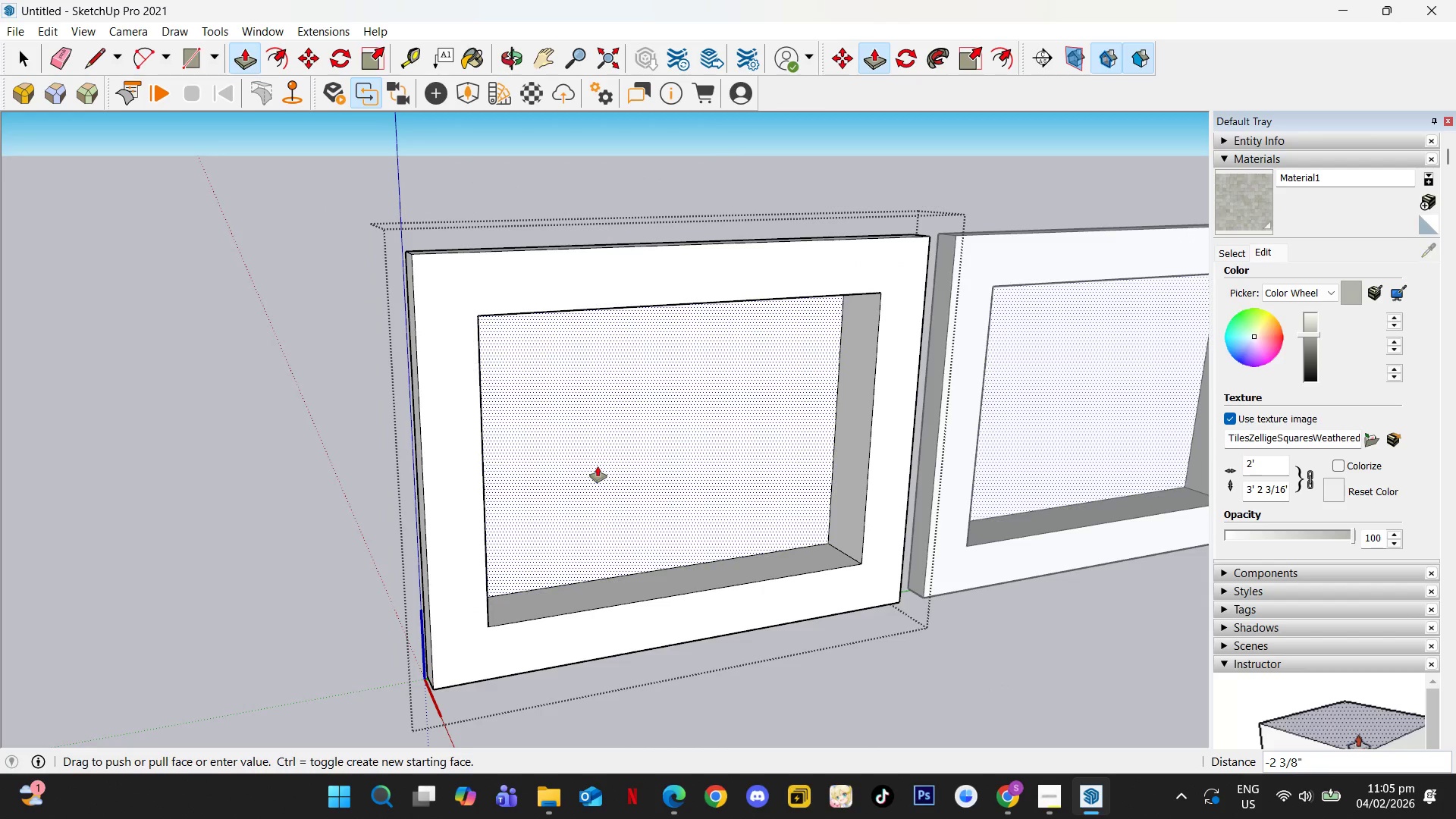 
key(Numpad0)
 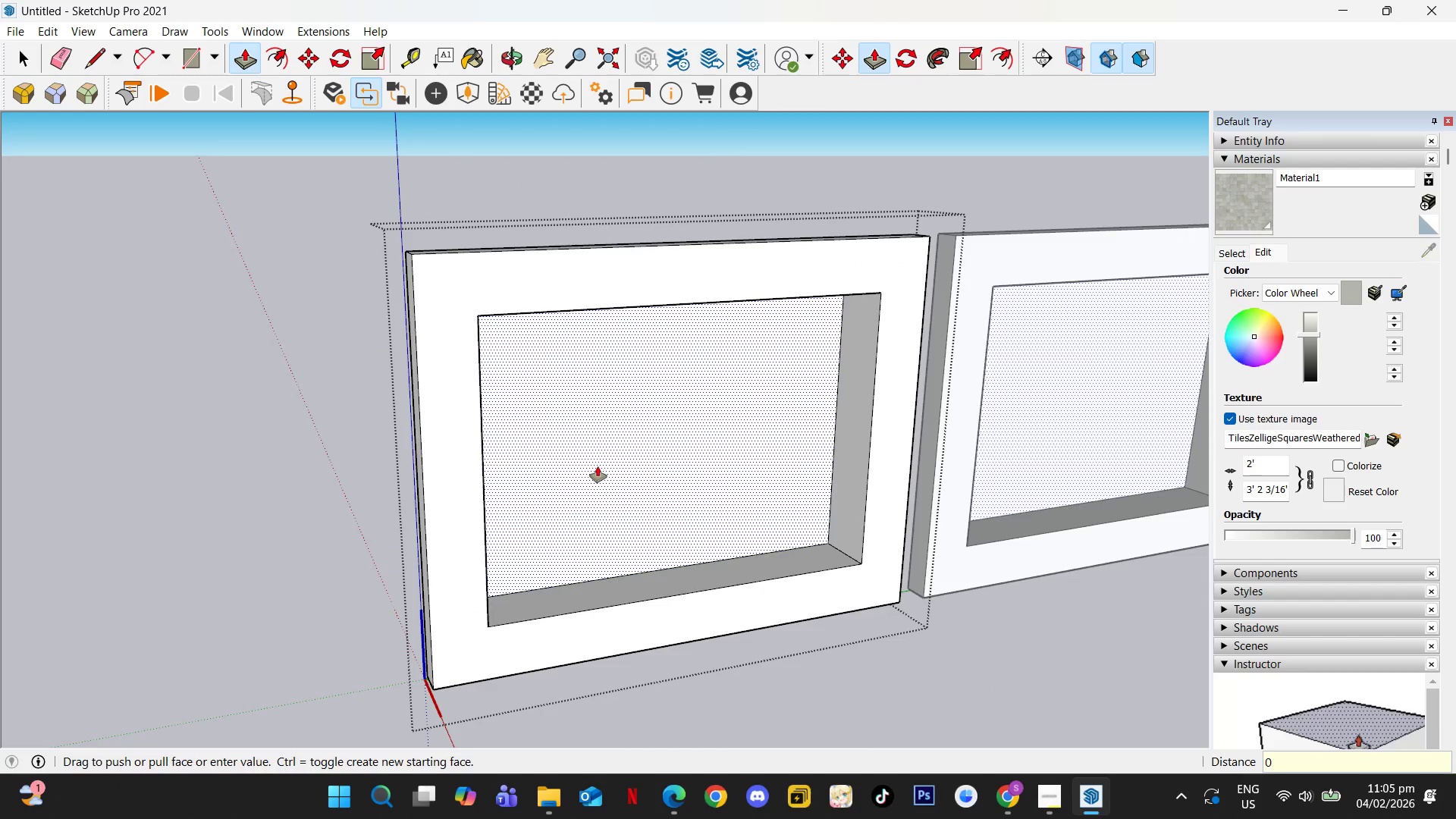 
key(NumpadDecimal)
 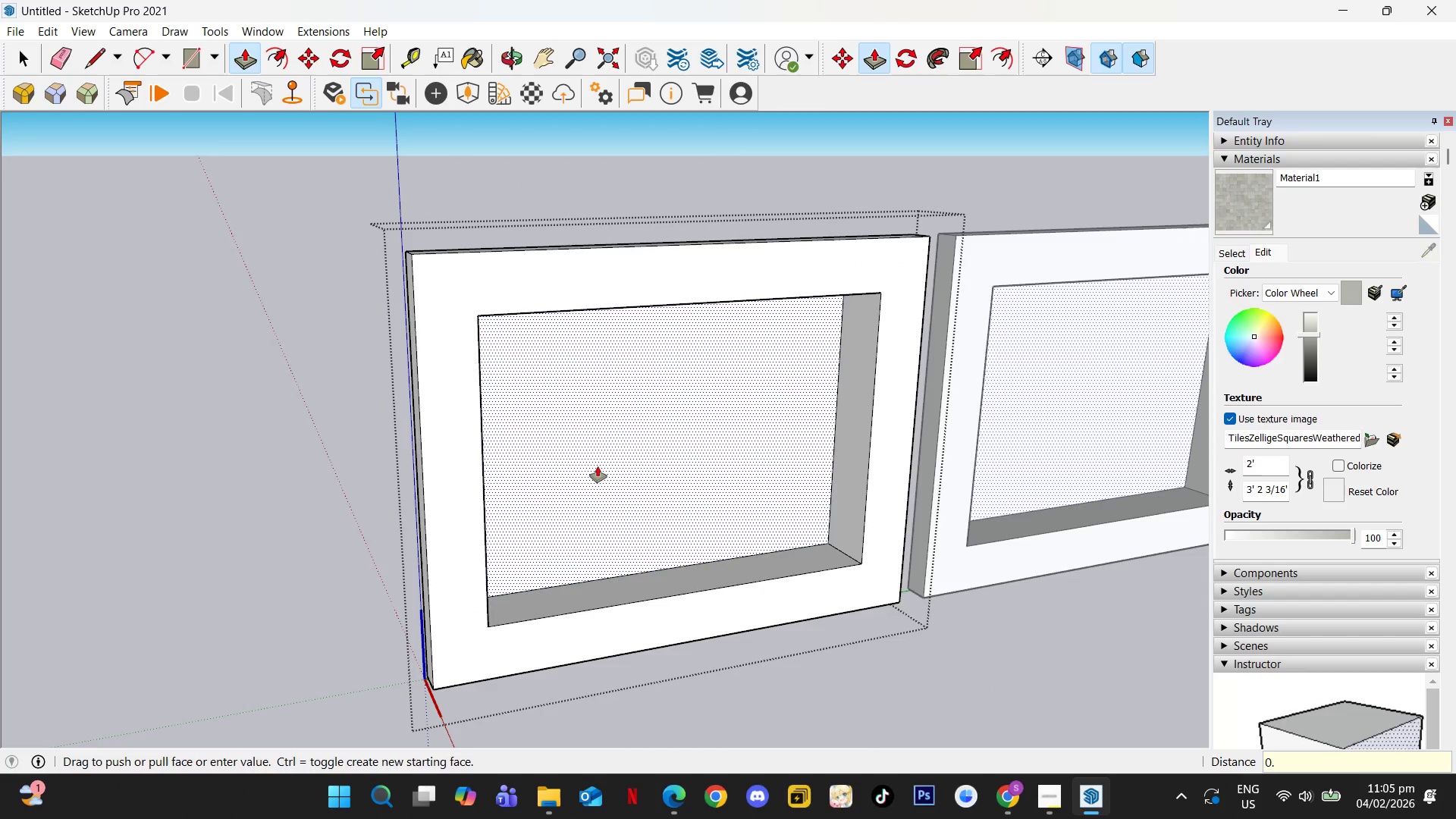 
key(Numpad3)
 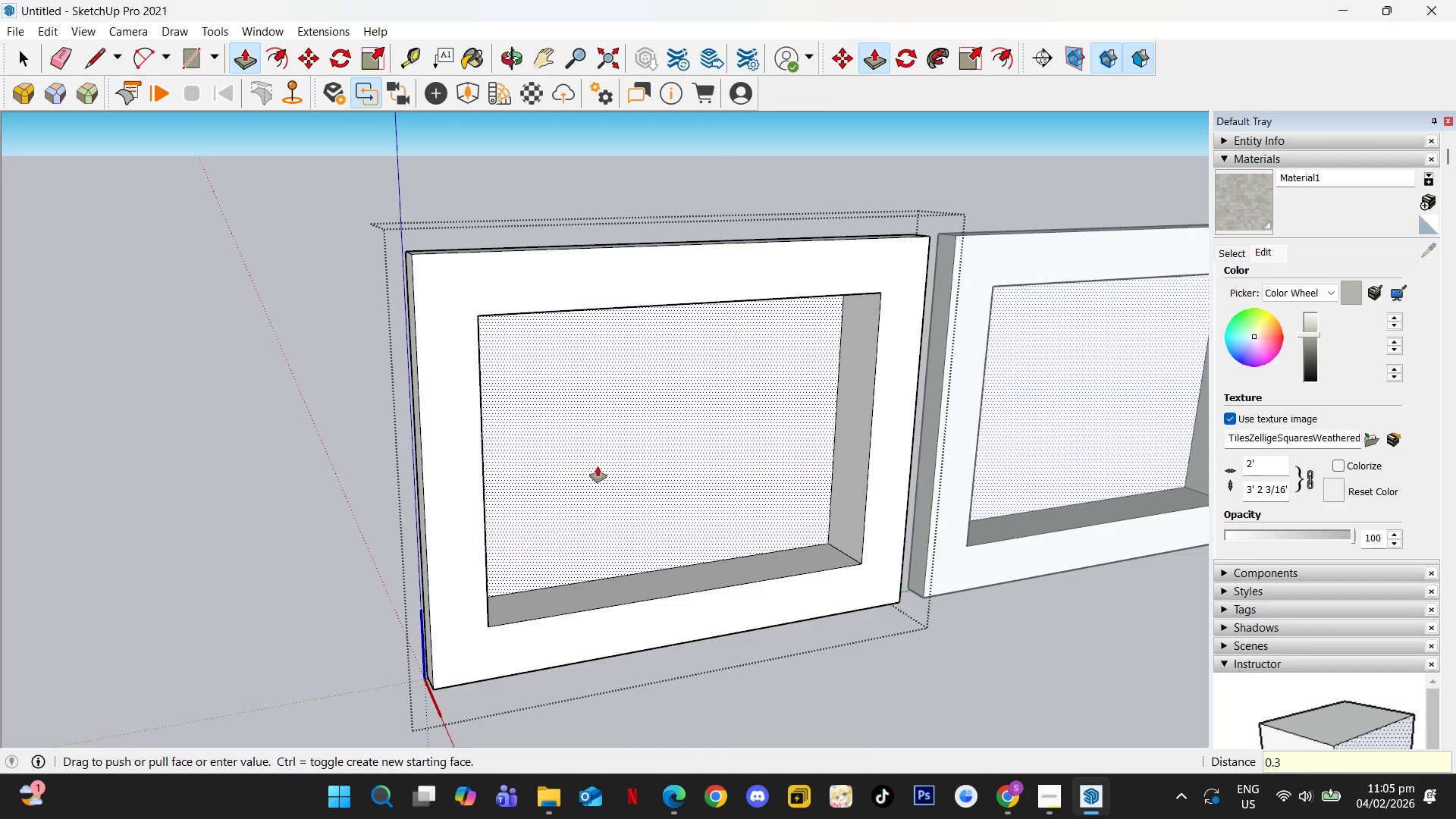 
key(NumpadEnter)
 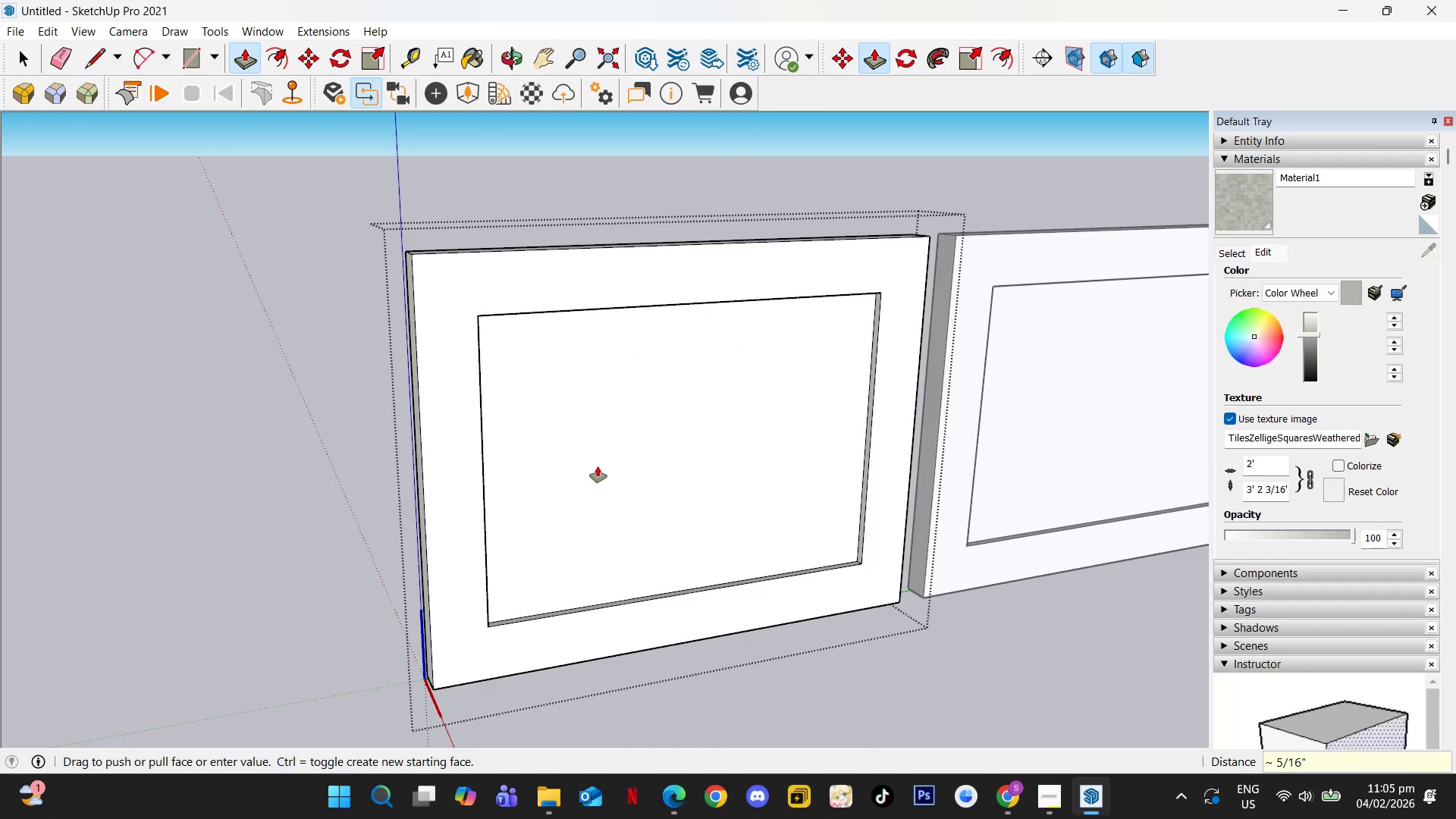 
key(Space)
 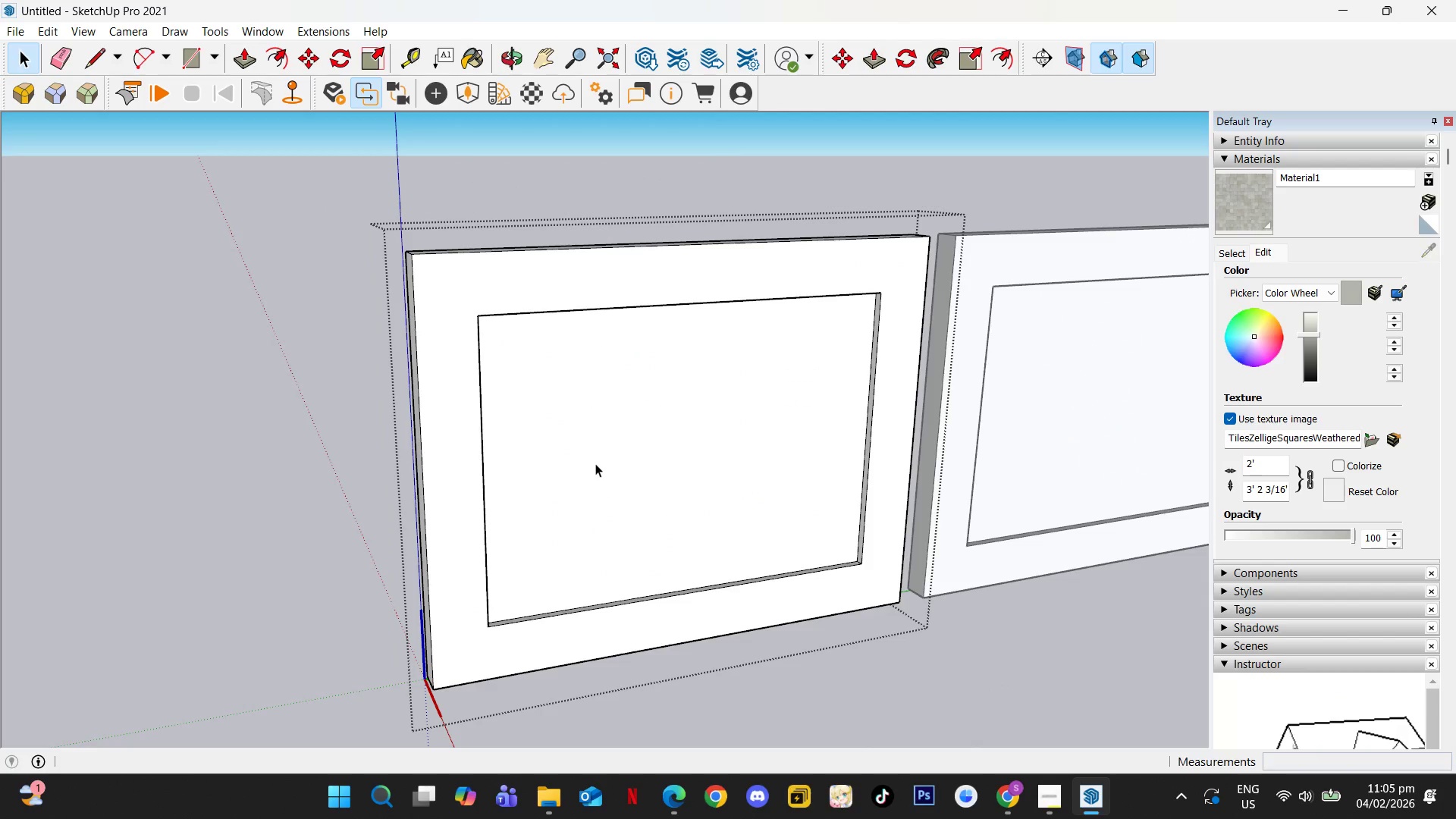 
key(Escape)
 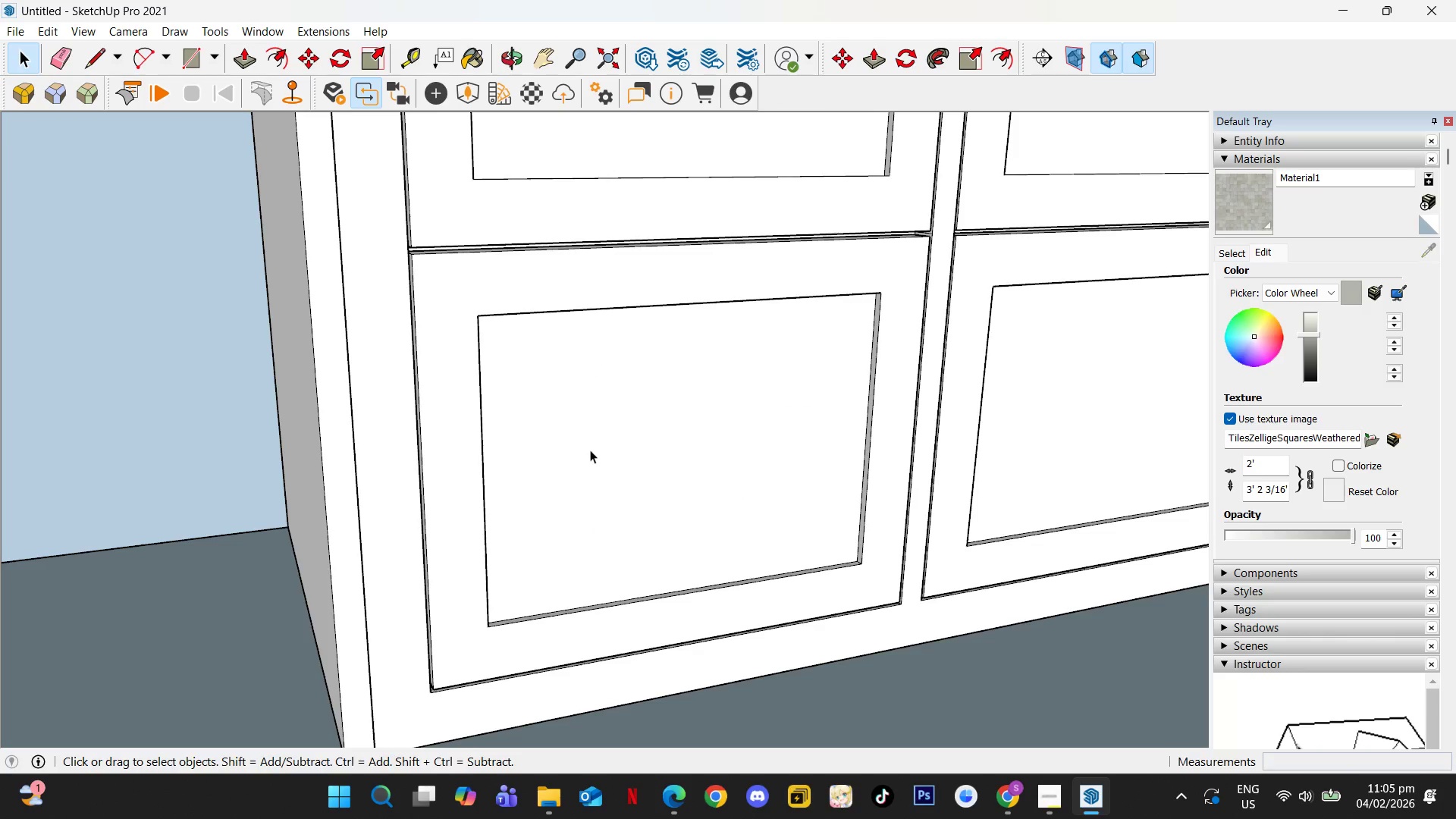 
scroll: coordinate [598, 430], scroll_direction: down, amount: 7.0
 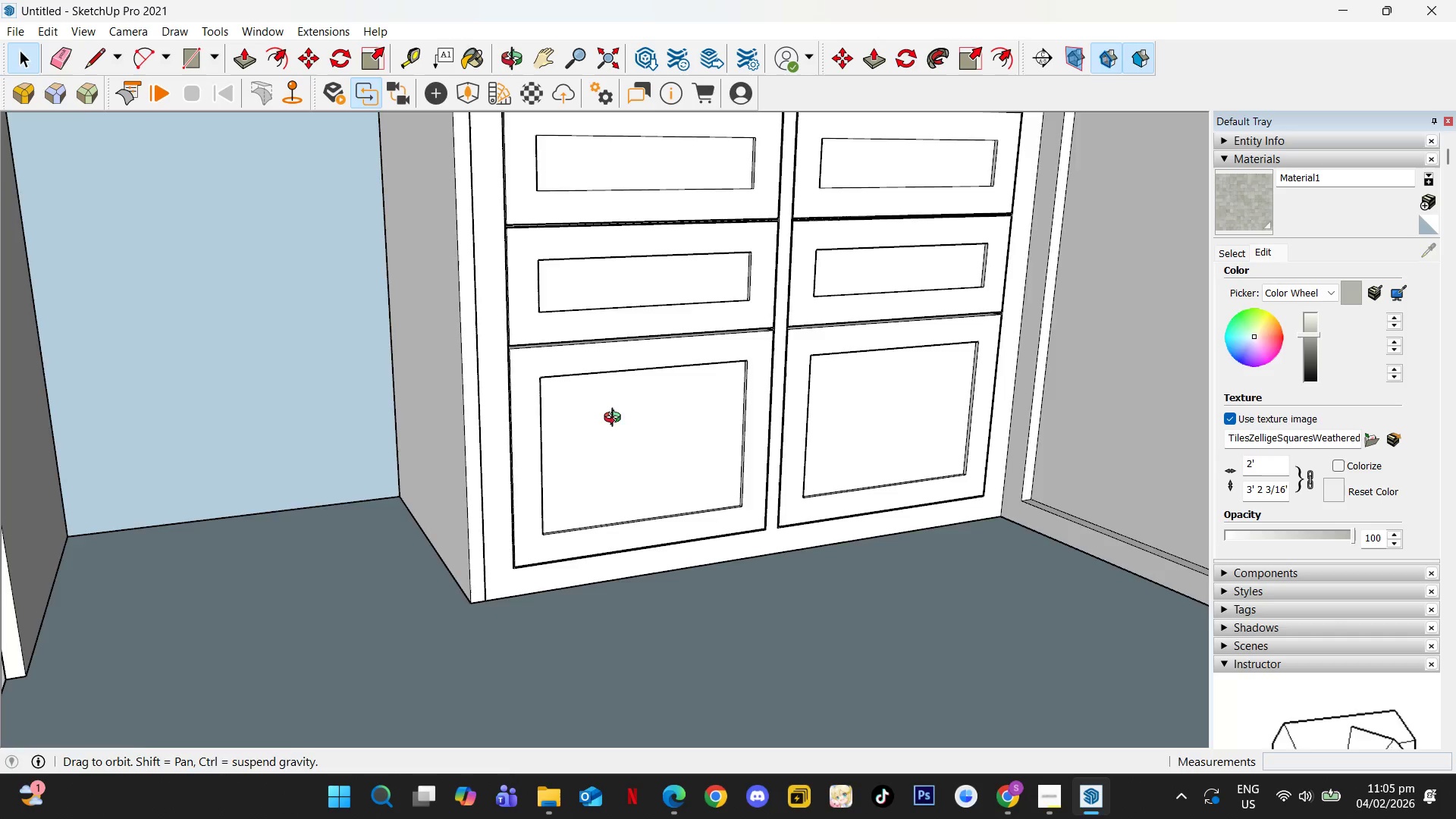 
hold_key(key=ShiftLeft, duration=0.31)
 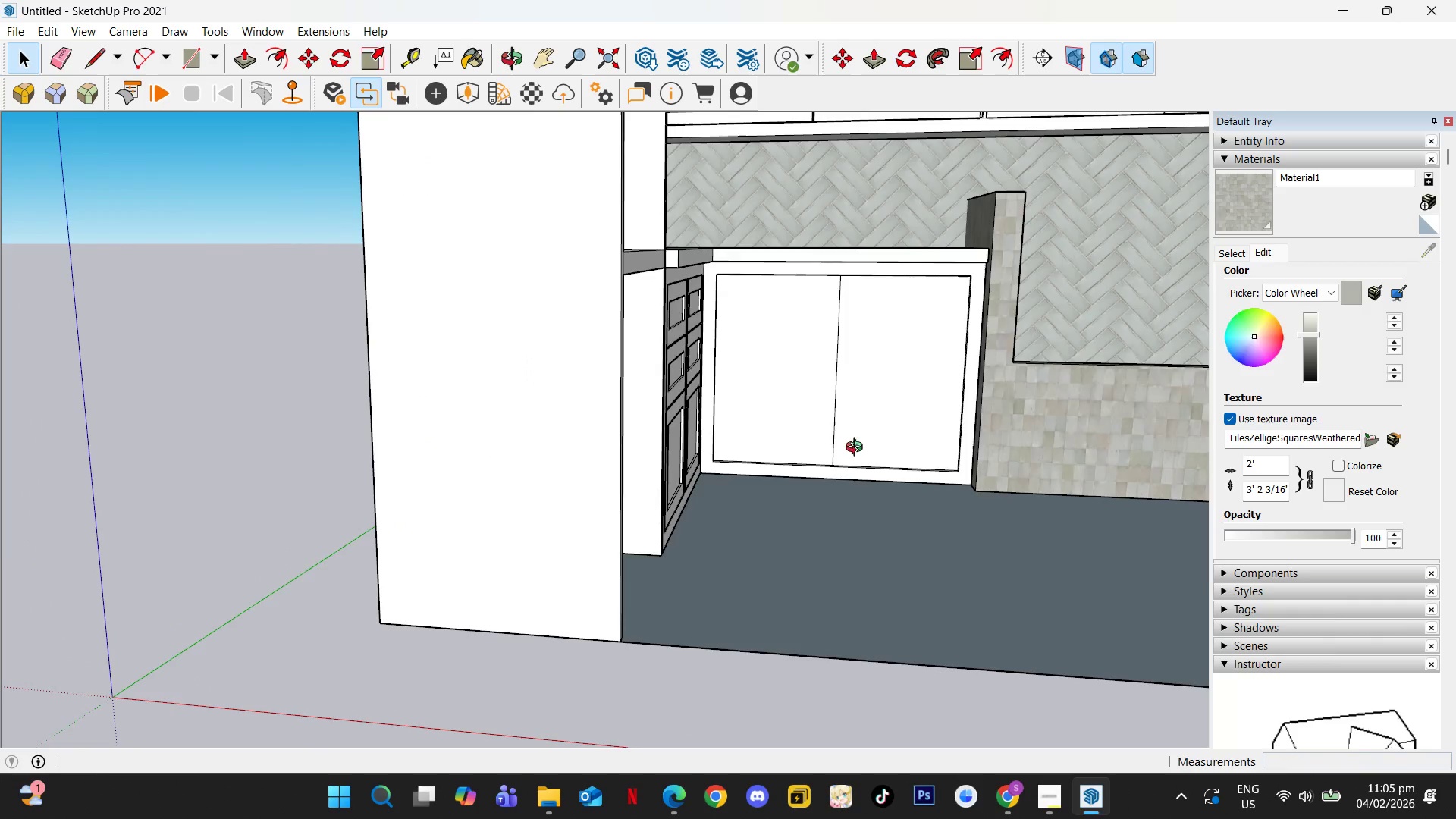 
scroll: coordinate [767, 382], scroll_direction: down, amount: 6.0
 